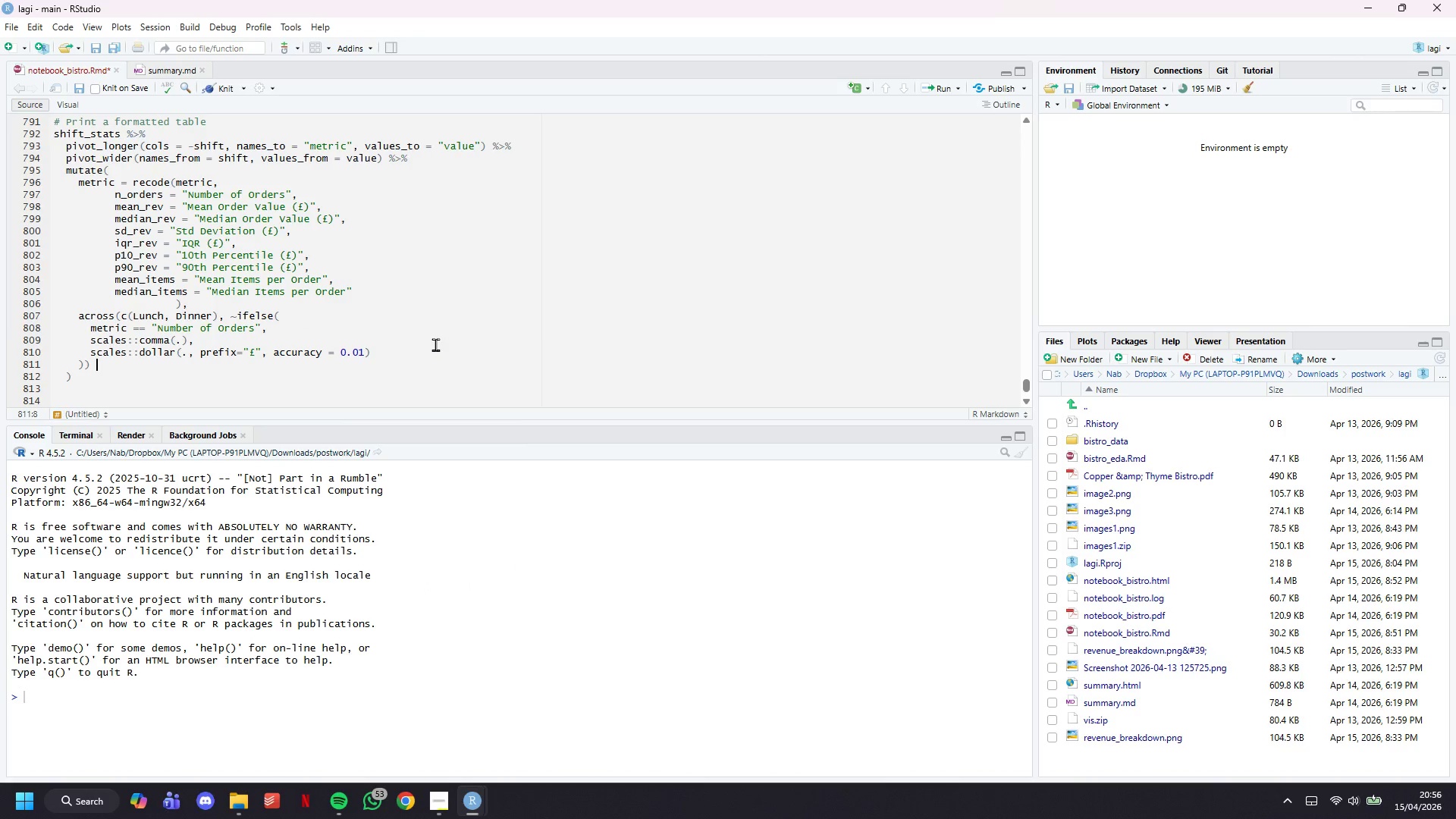 
key(Shift+5)
 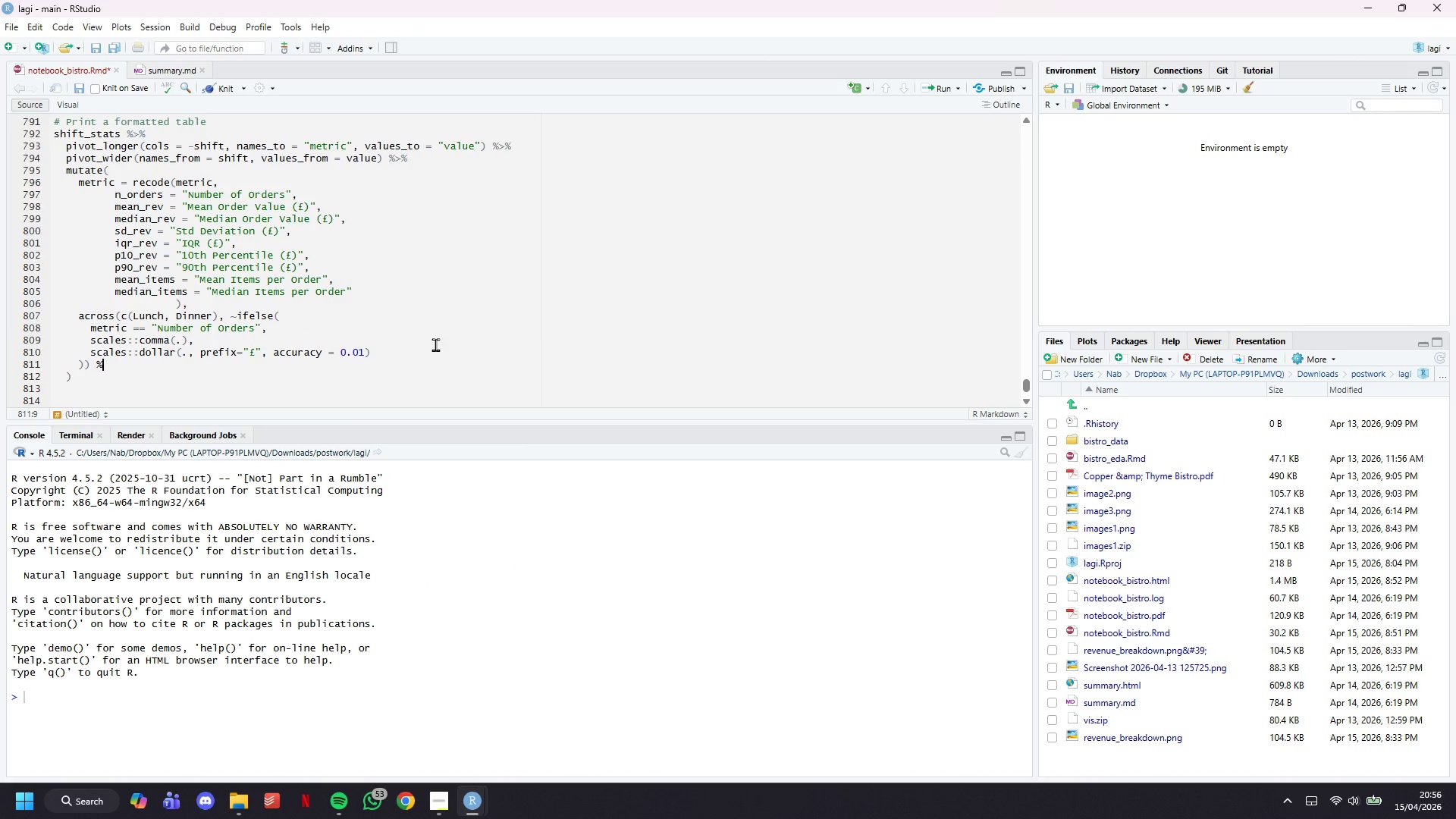 
key(Shift+Period)
 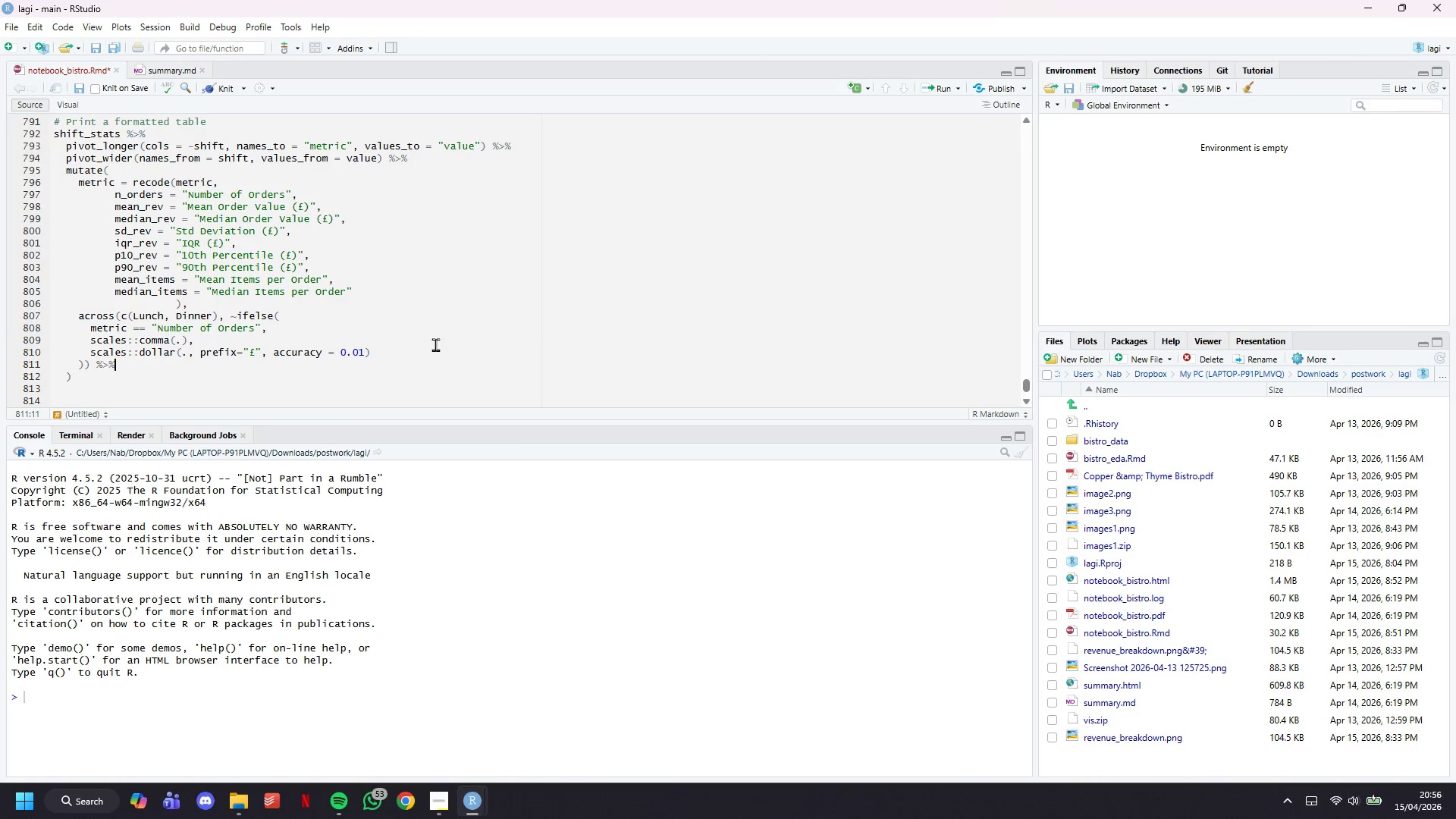 
key(Shift+5)
 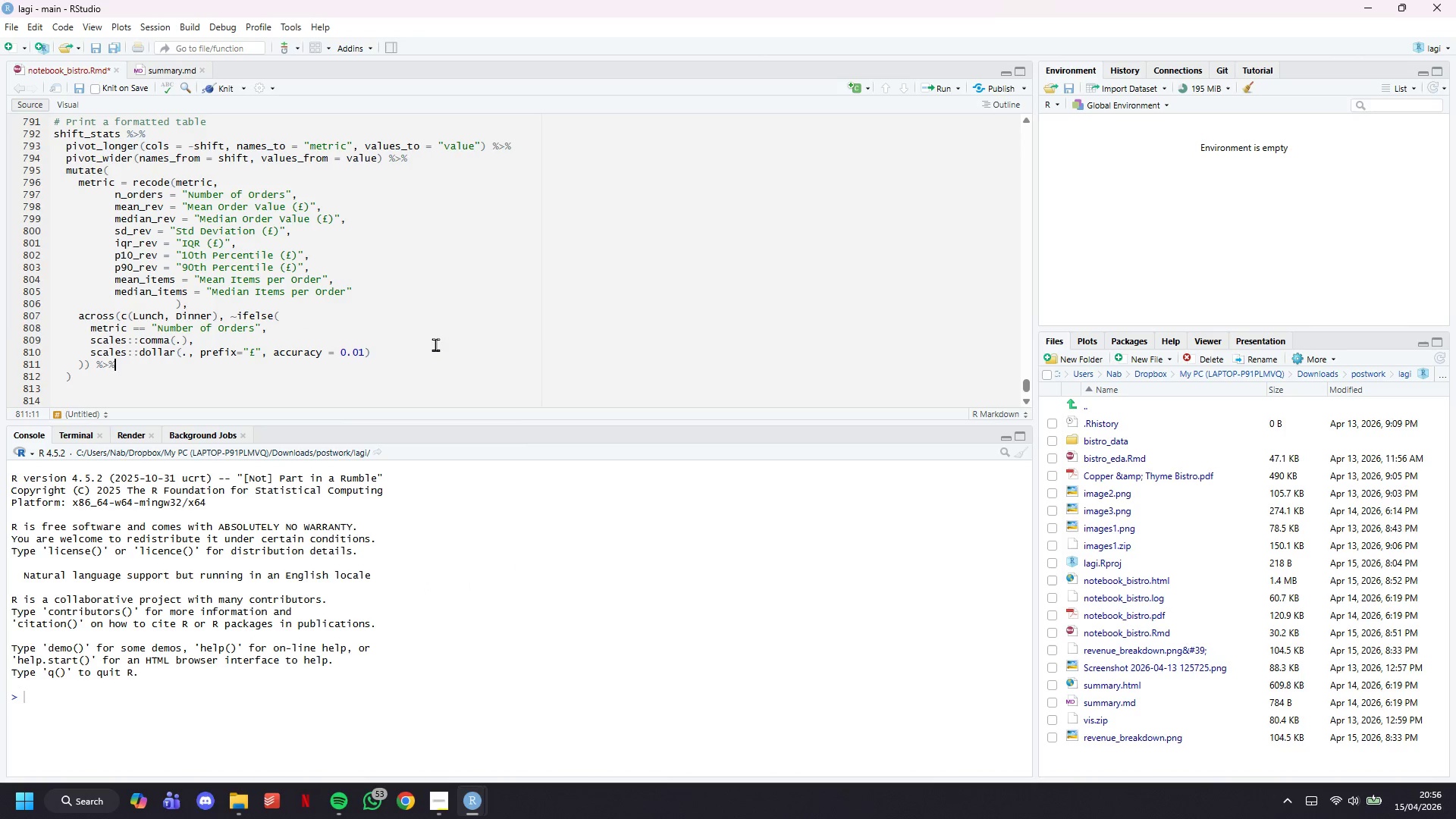 
key(Enter)
 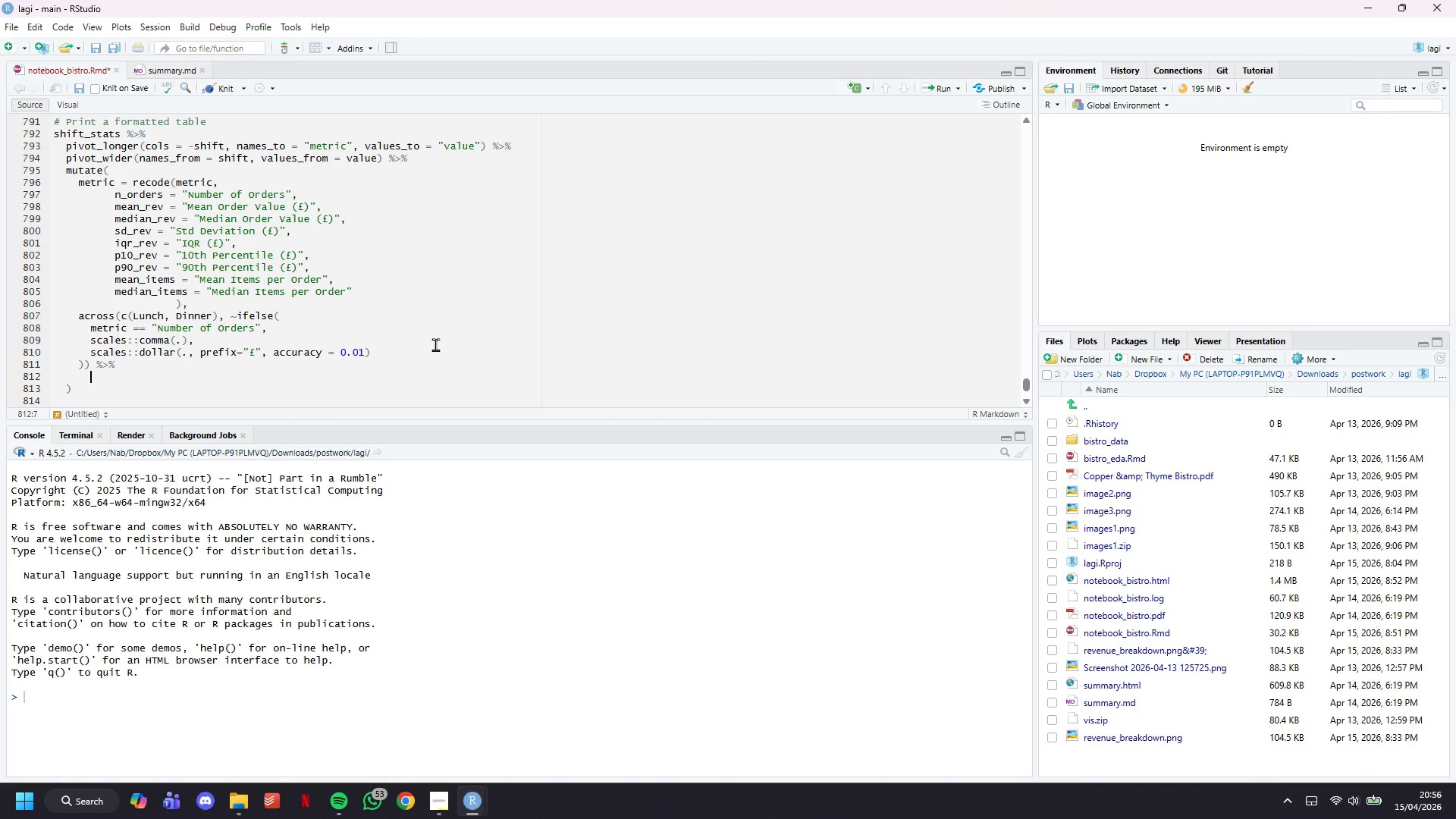 
type(re)
 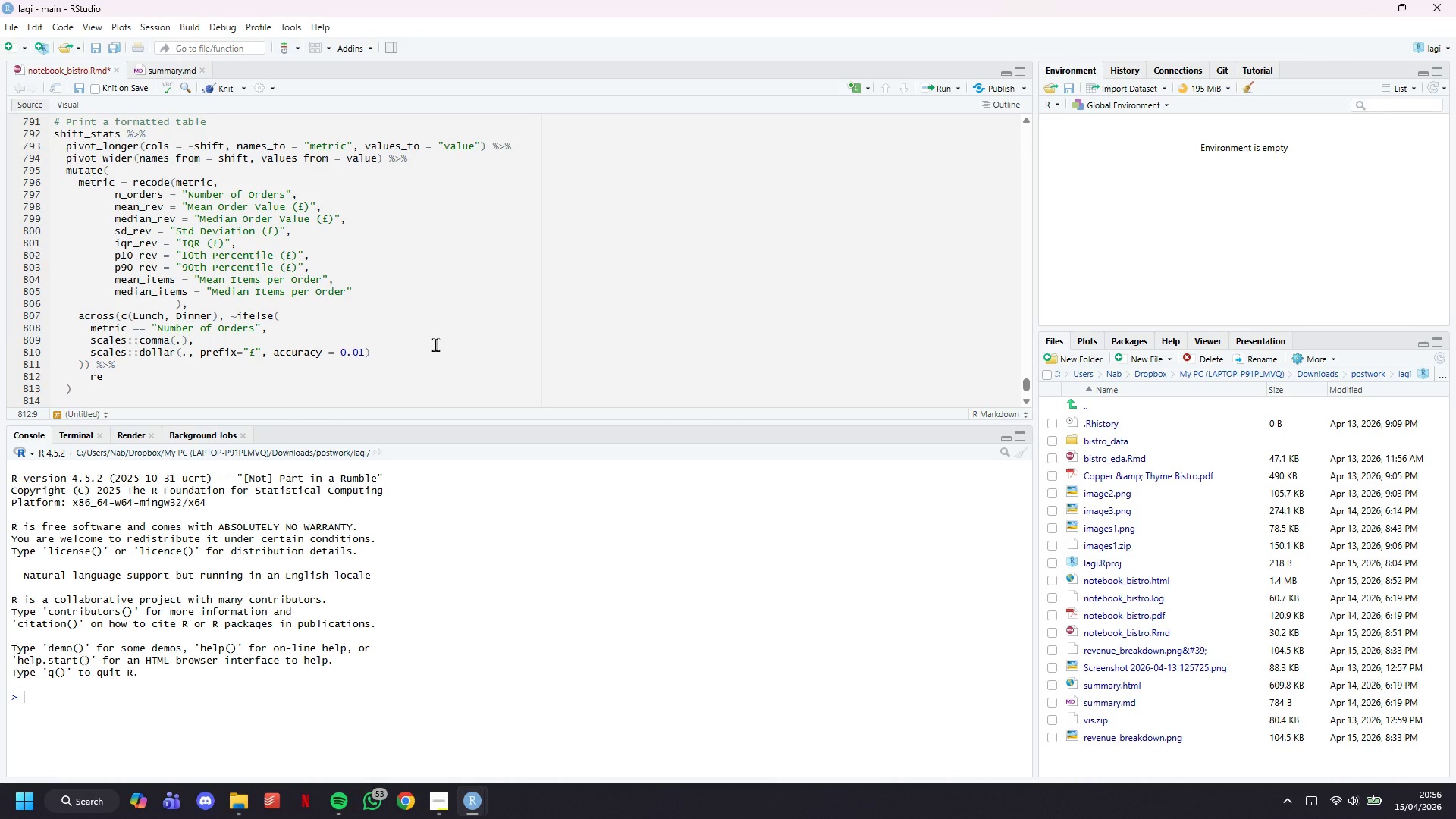 
wait(7.64)
 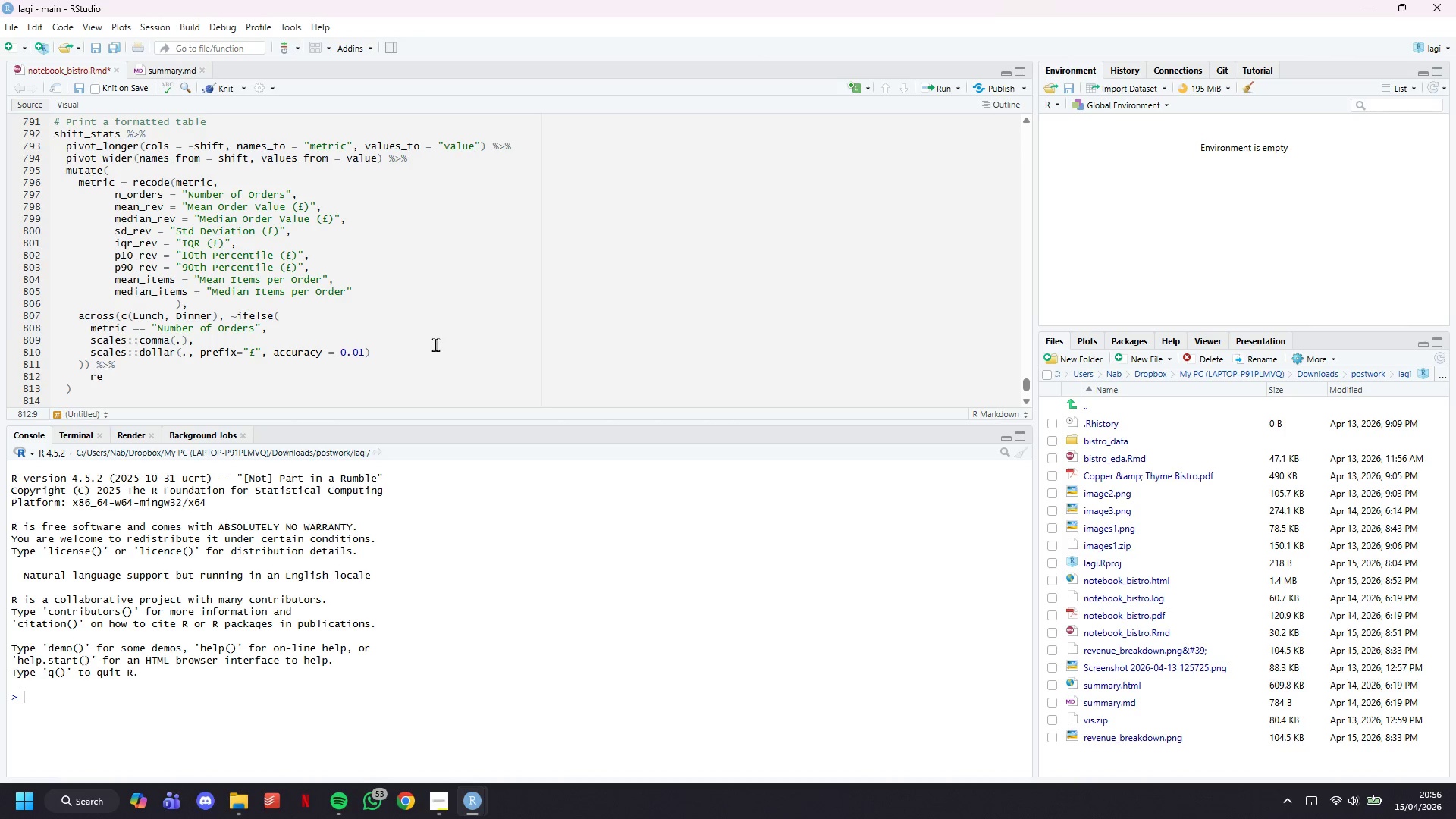 
left_click([180, 389])
 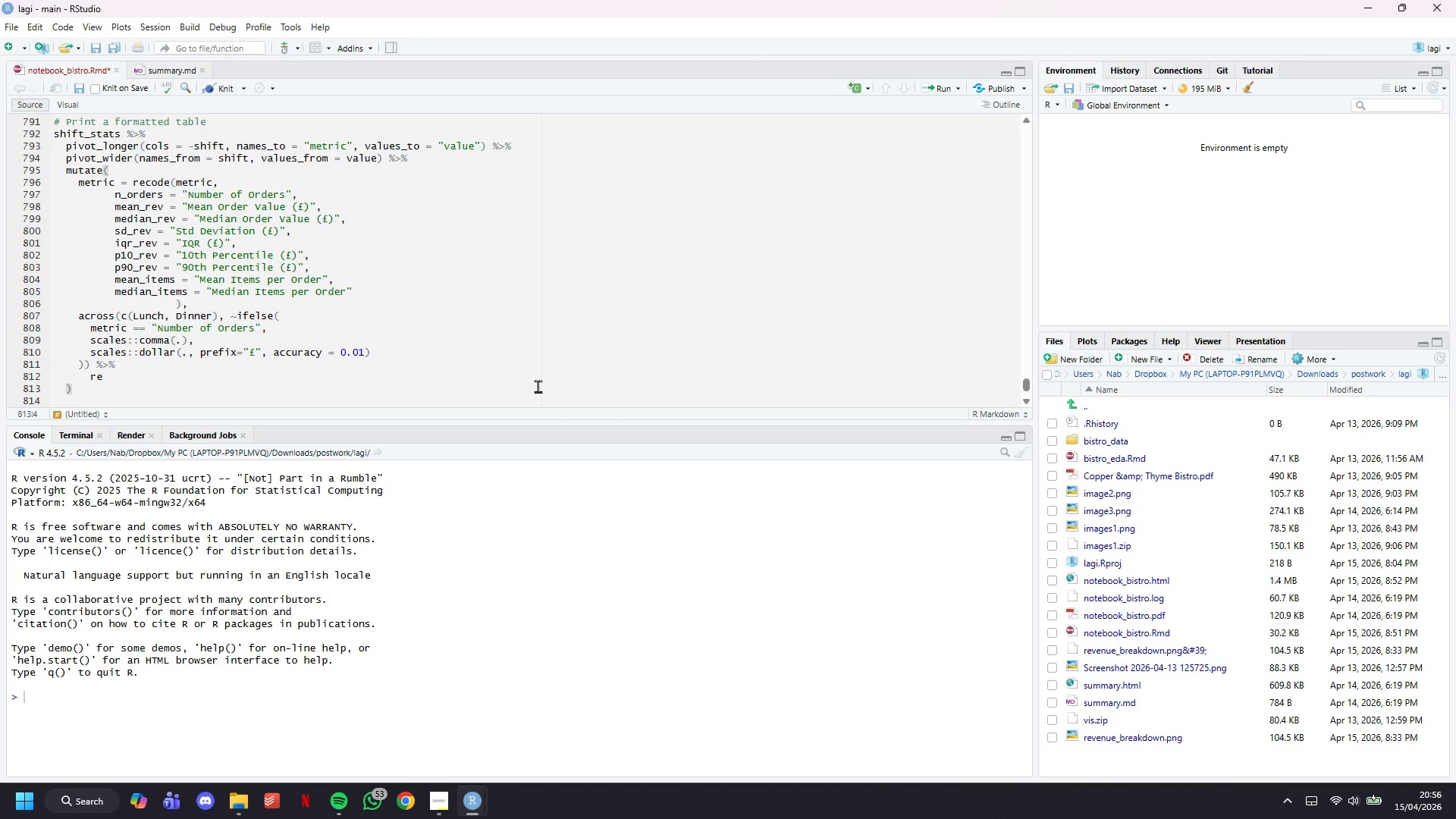 
wait(12.58)
 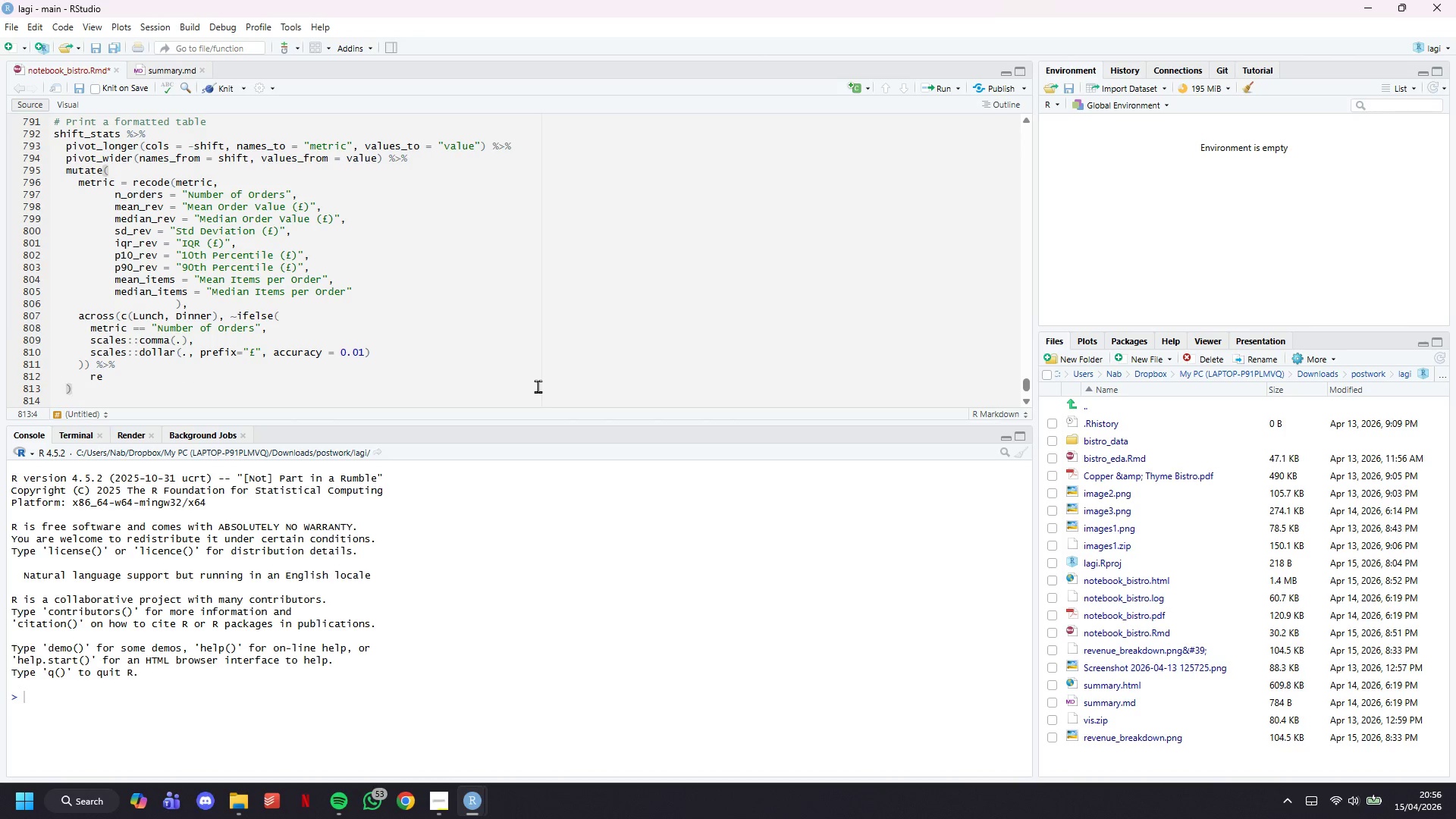 
key(Backspace)
 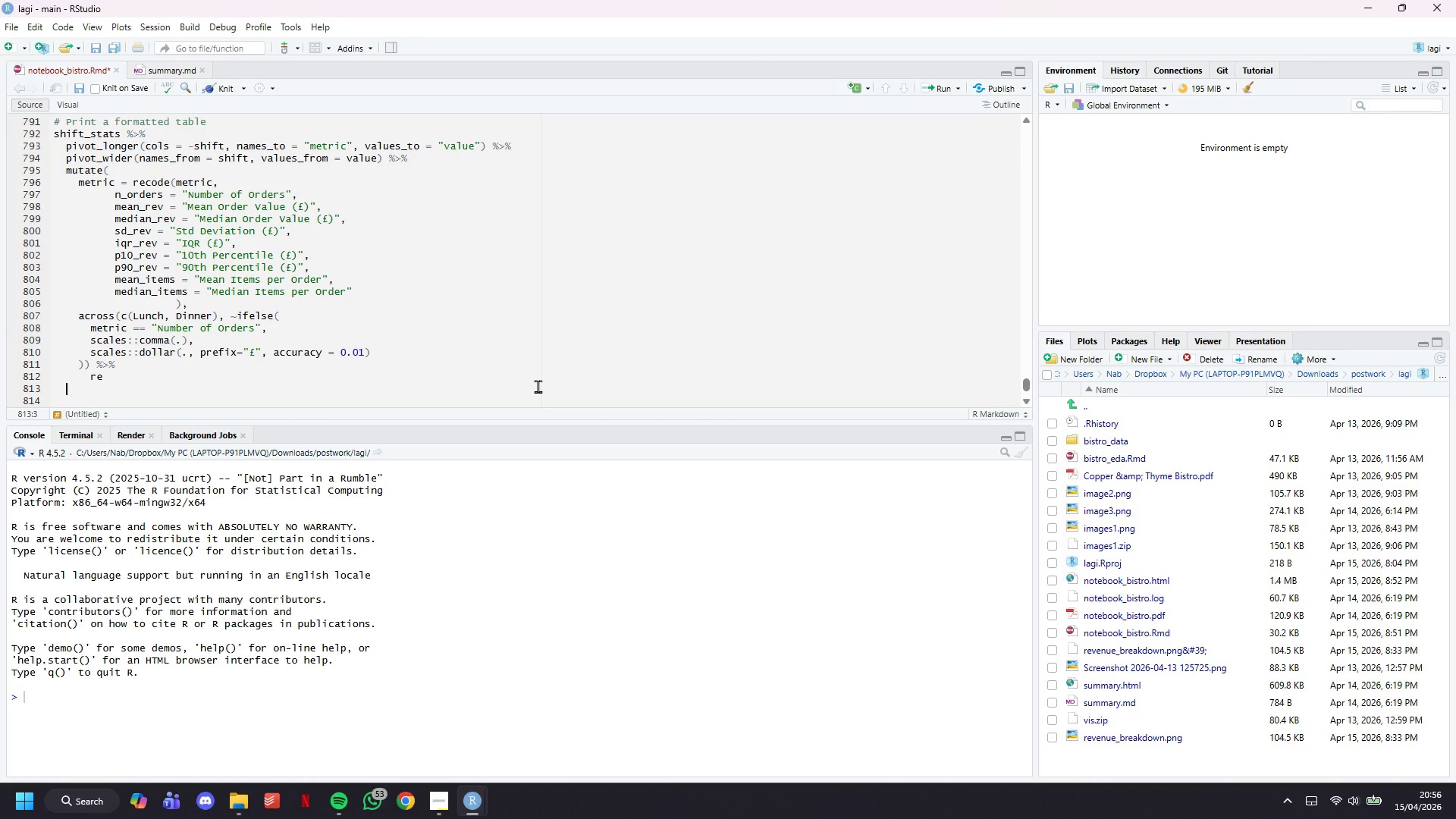 
key(ArrowUp)
 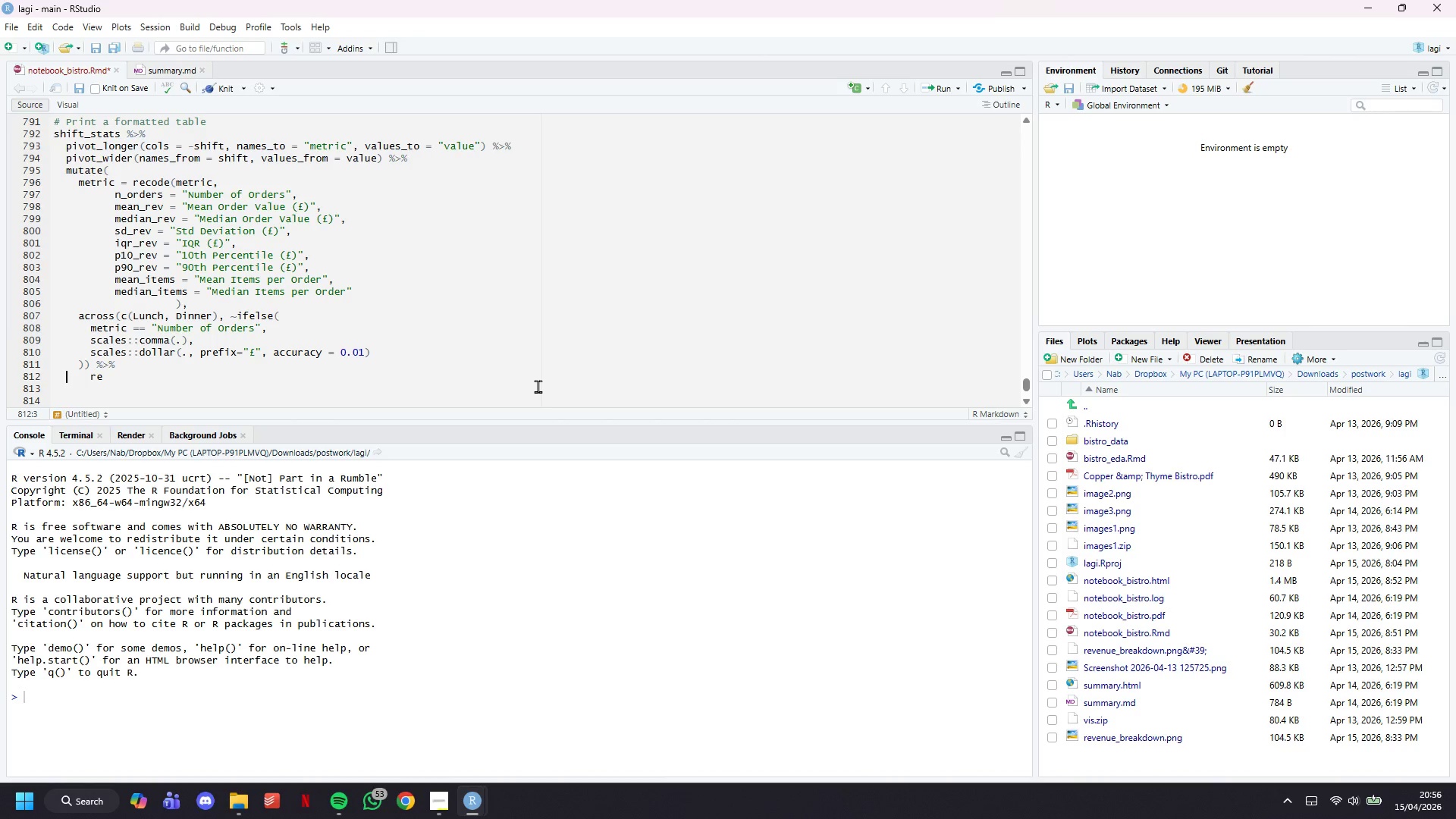 
key(ArrowUp)
 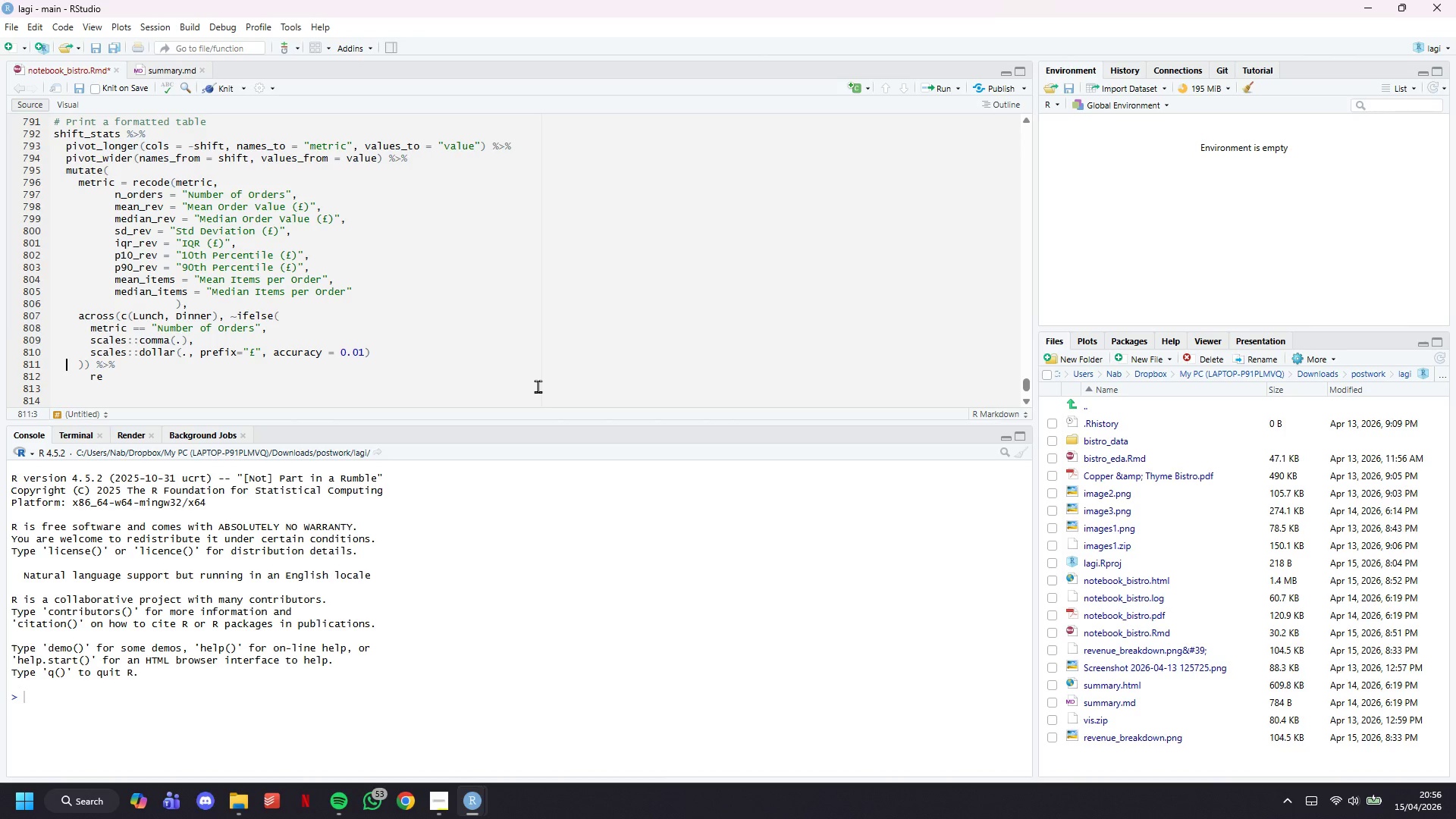 
key(ArrowRight)
 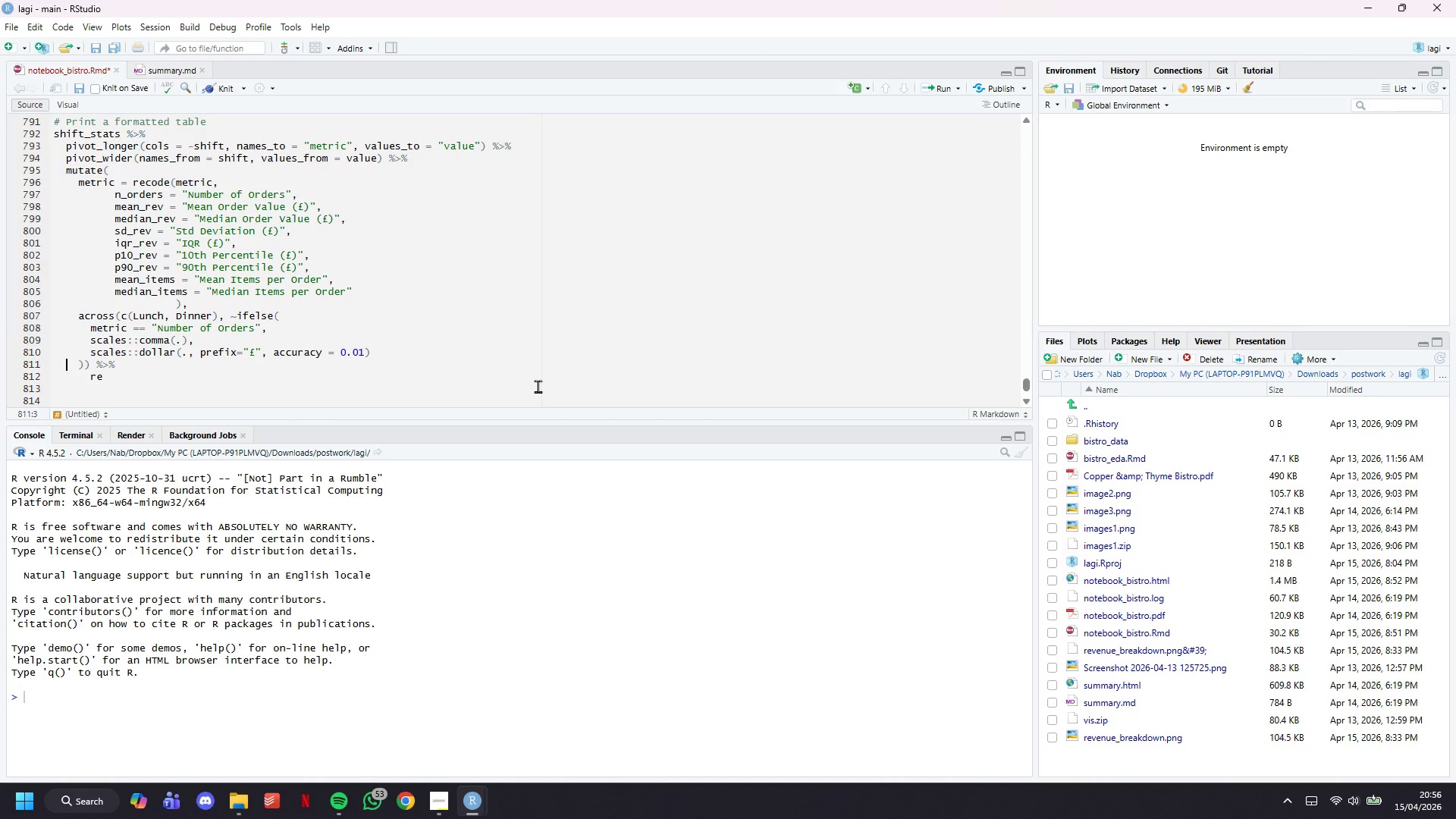 
key(ArrowRight)
 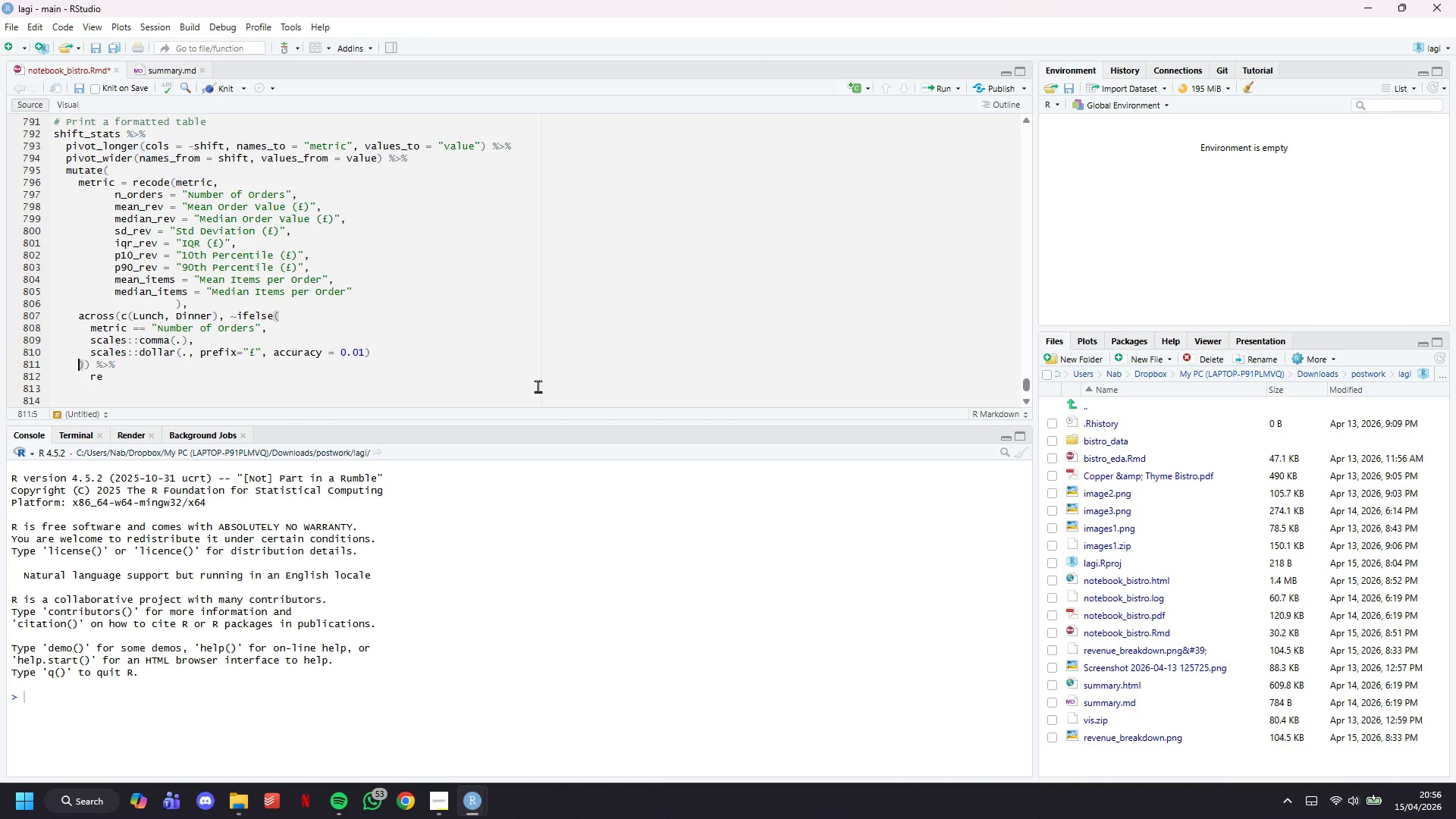 
key(ArrowRight)
 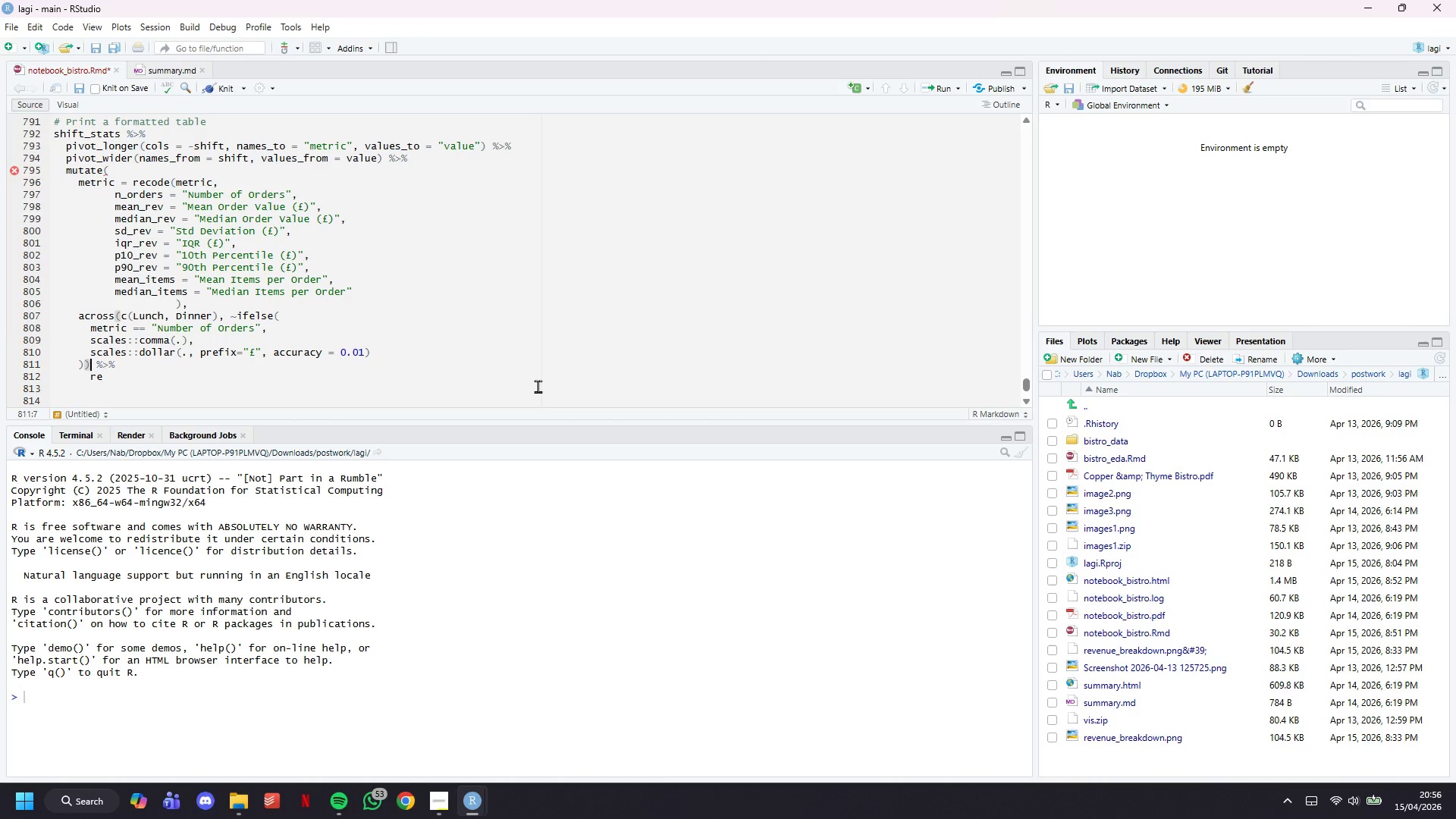 
wait(5.59)
 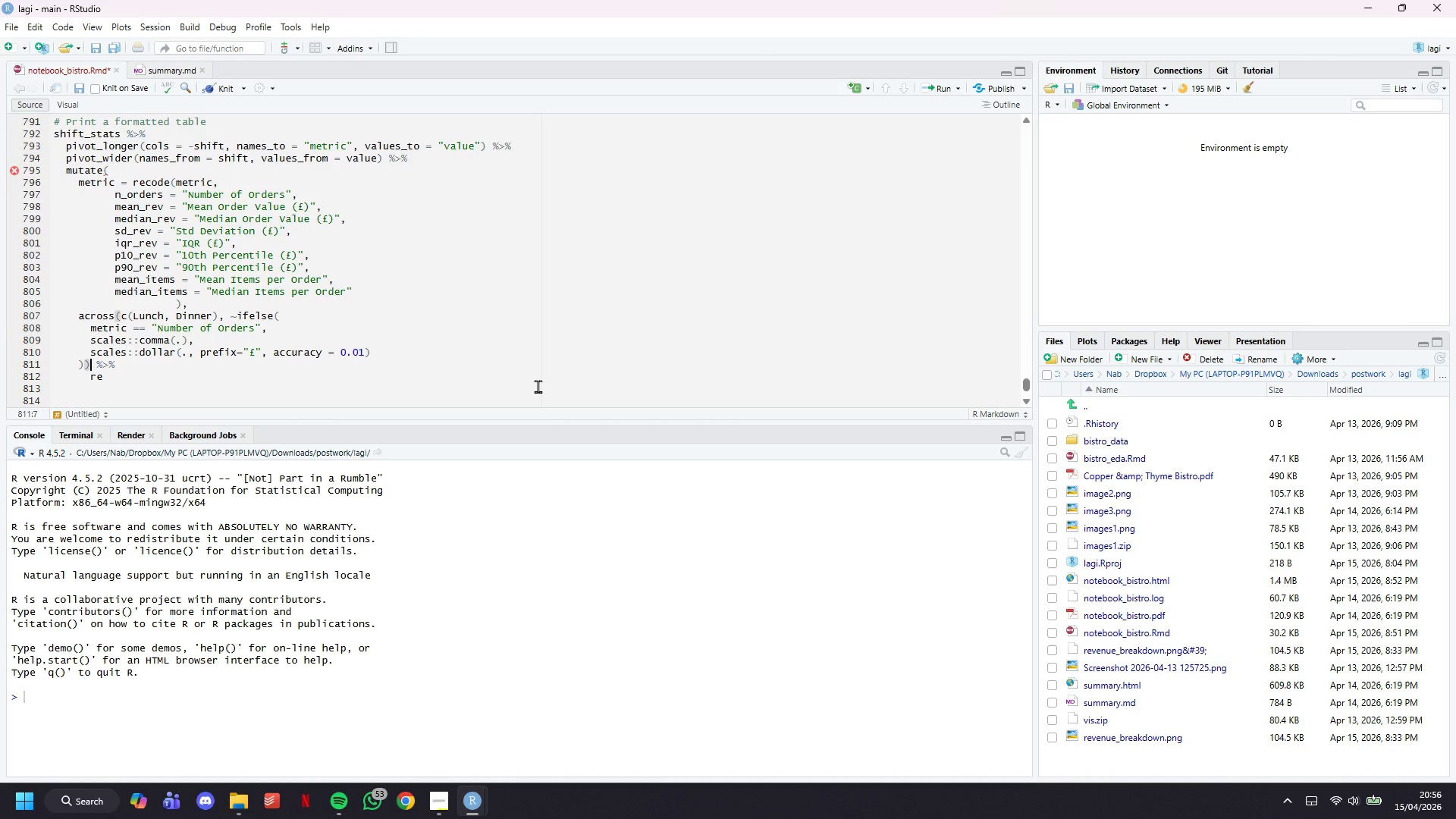 
key(ArrowDown)
 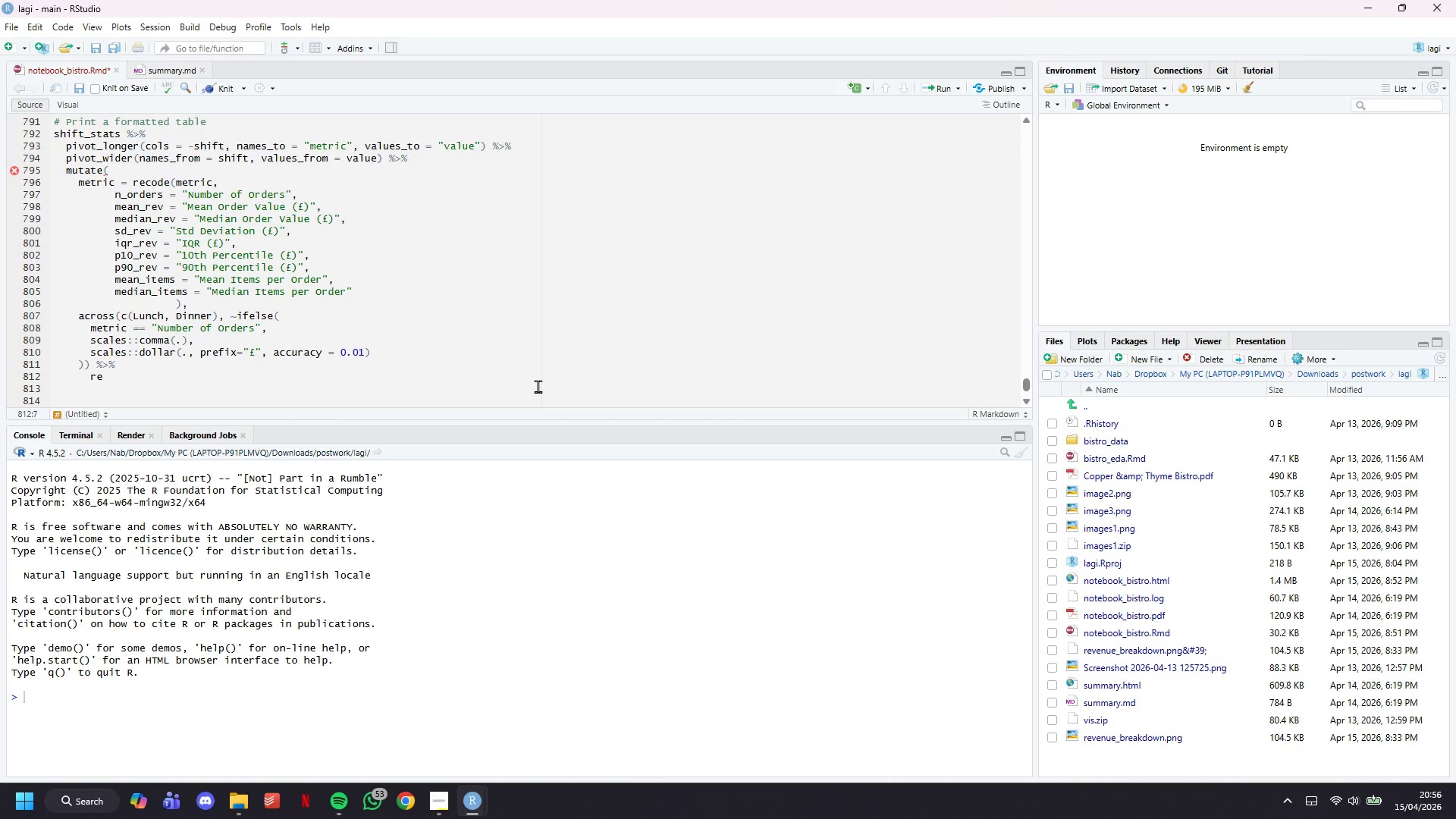 
key(ArrowDown)
 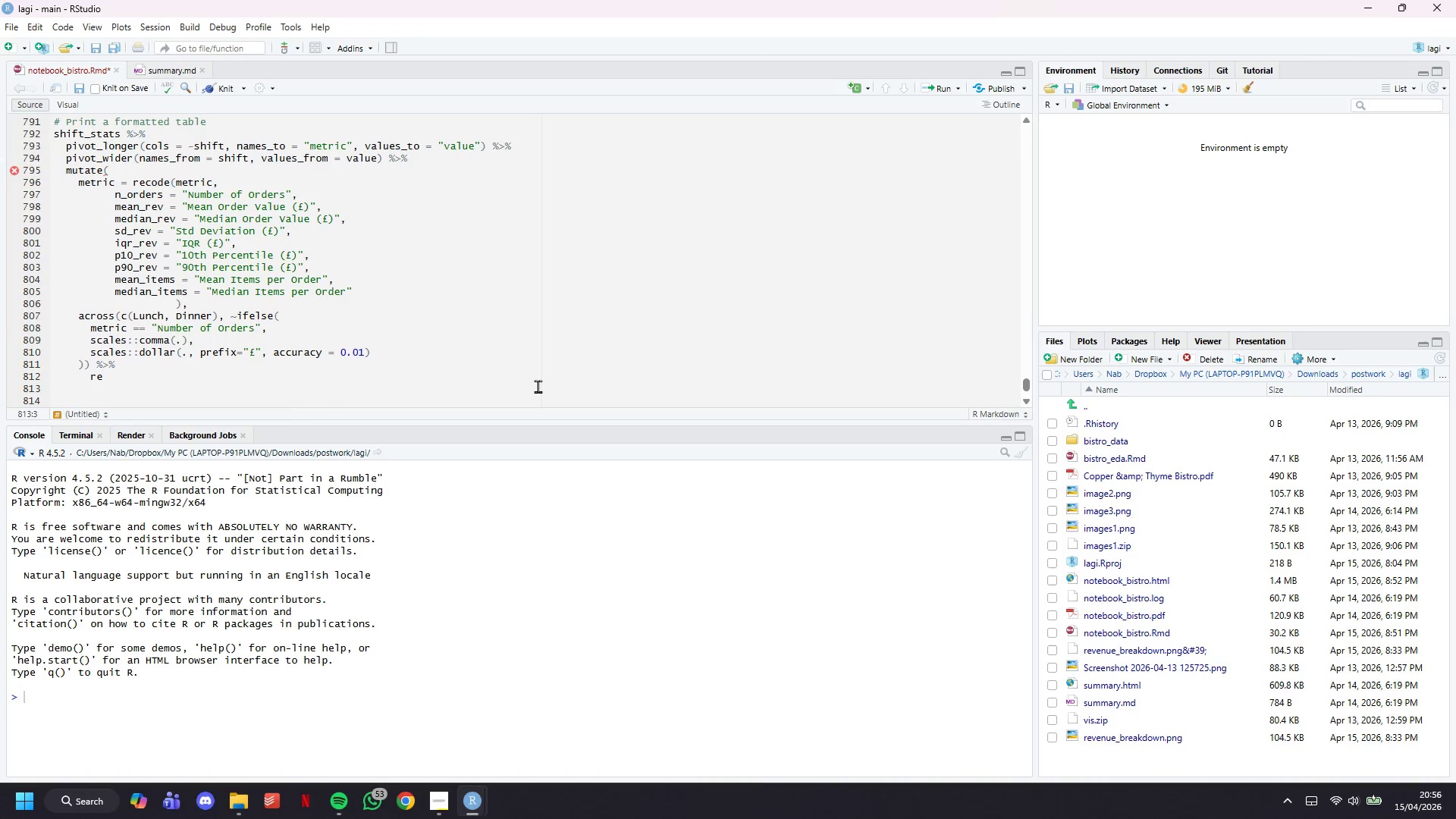 
key(Backspace)
 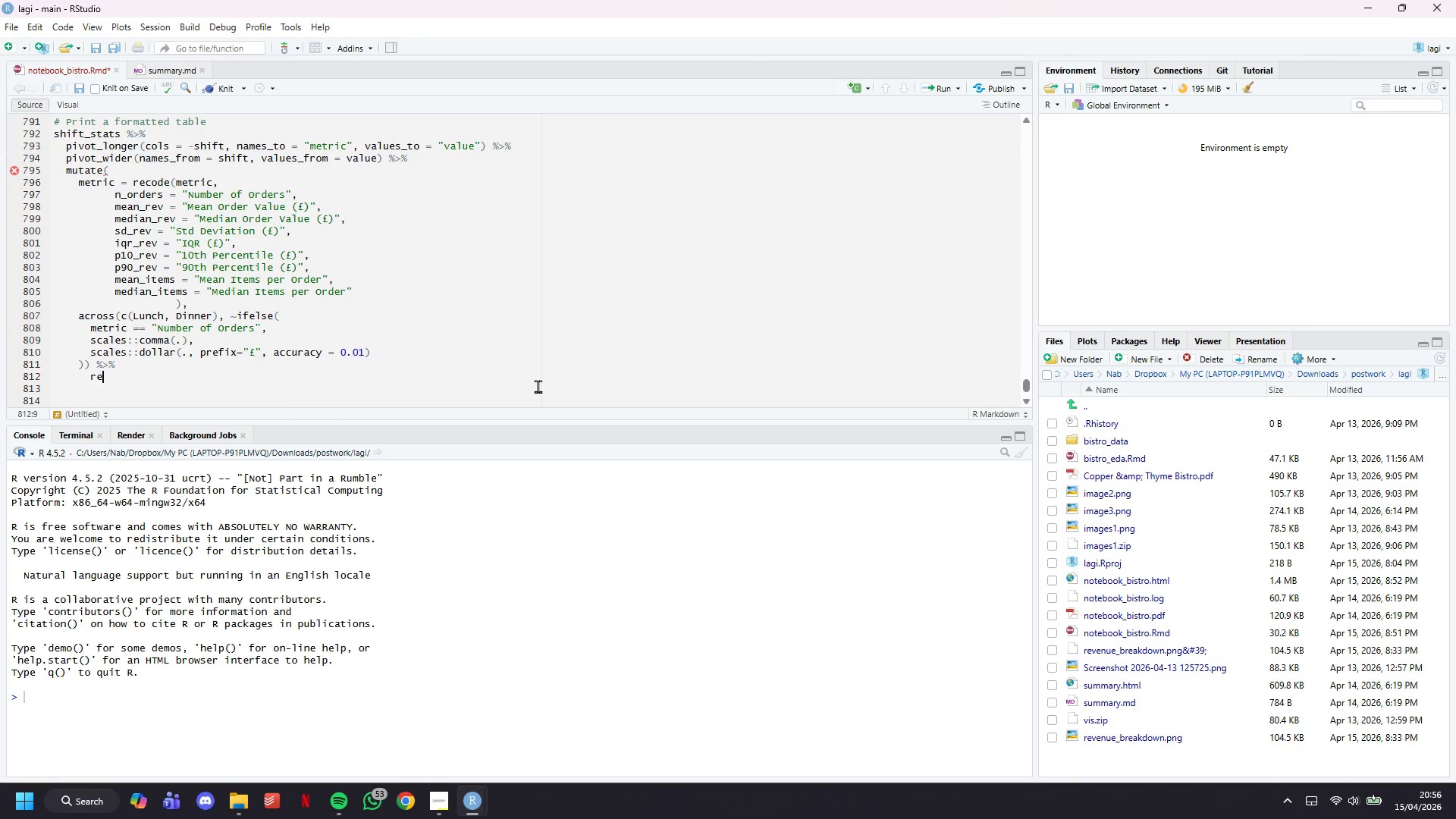 
key(Backspace)
 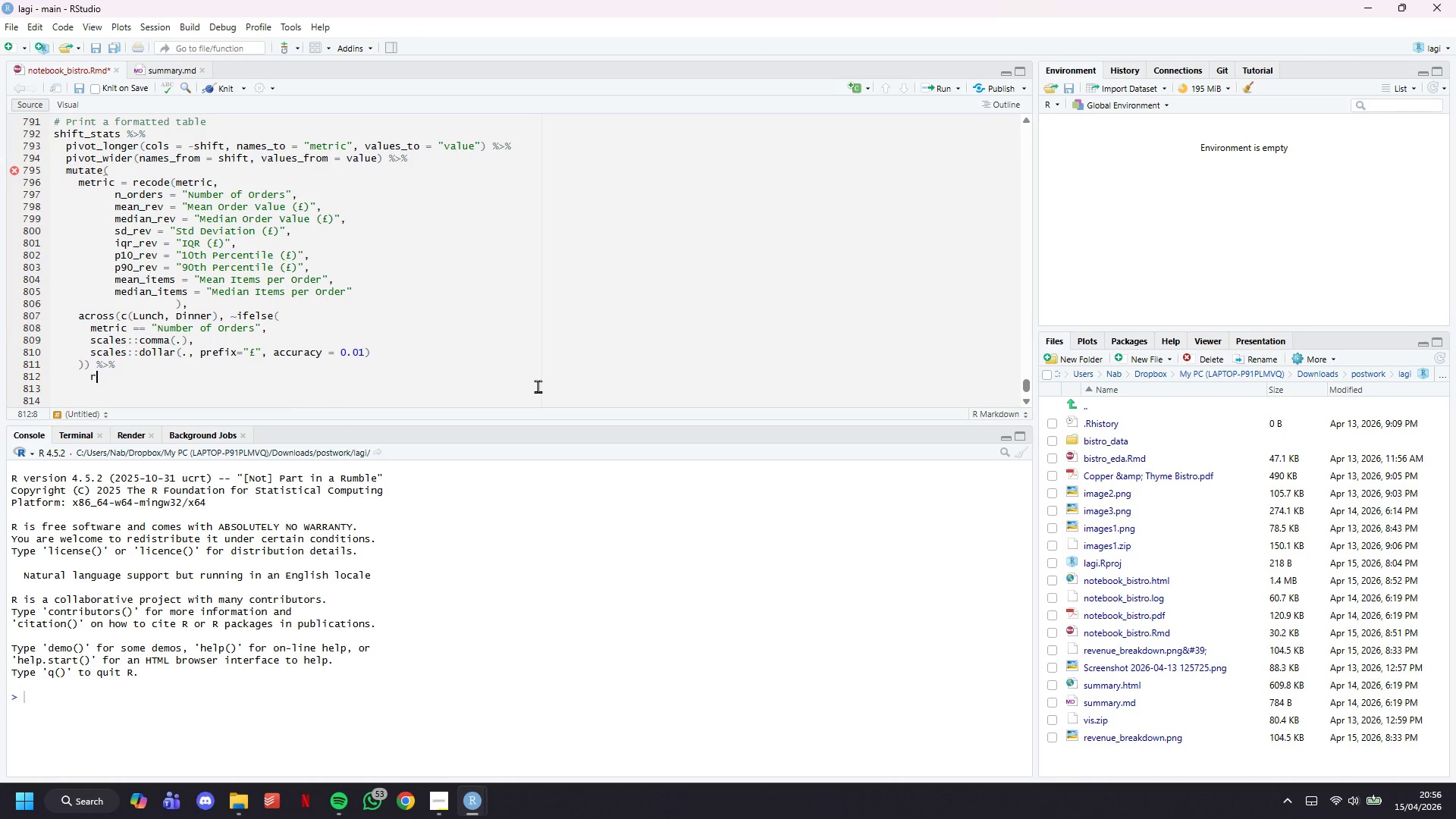 
key(Backspace)
 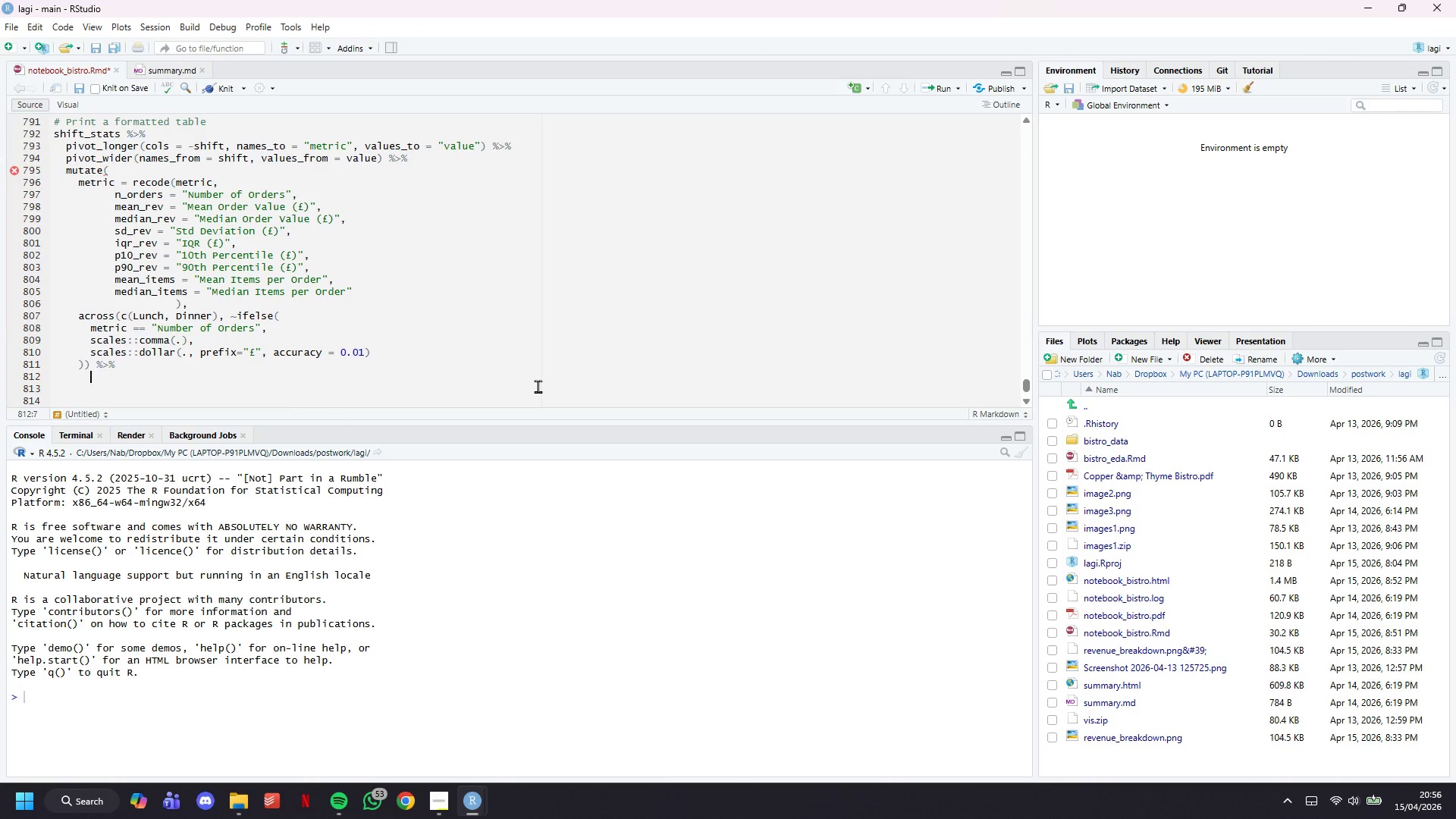 
key(Backspace)
 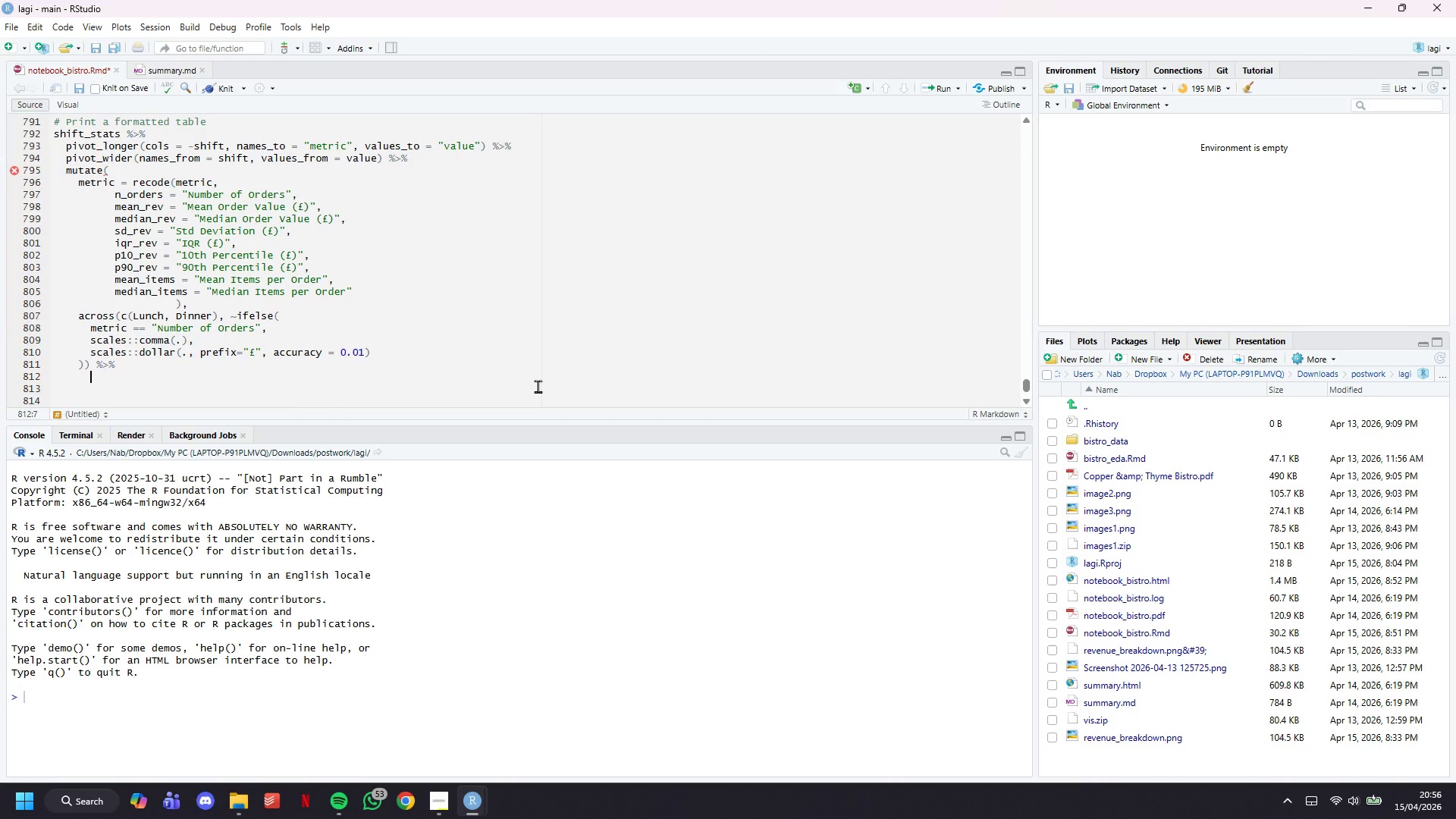 
key(ArrowUp)
 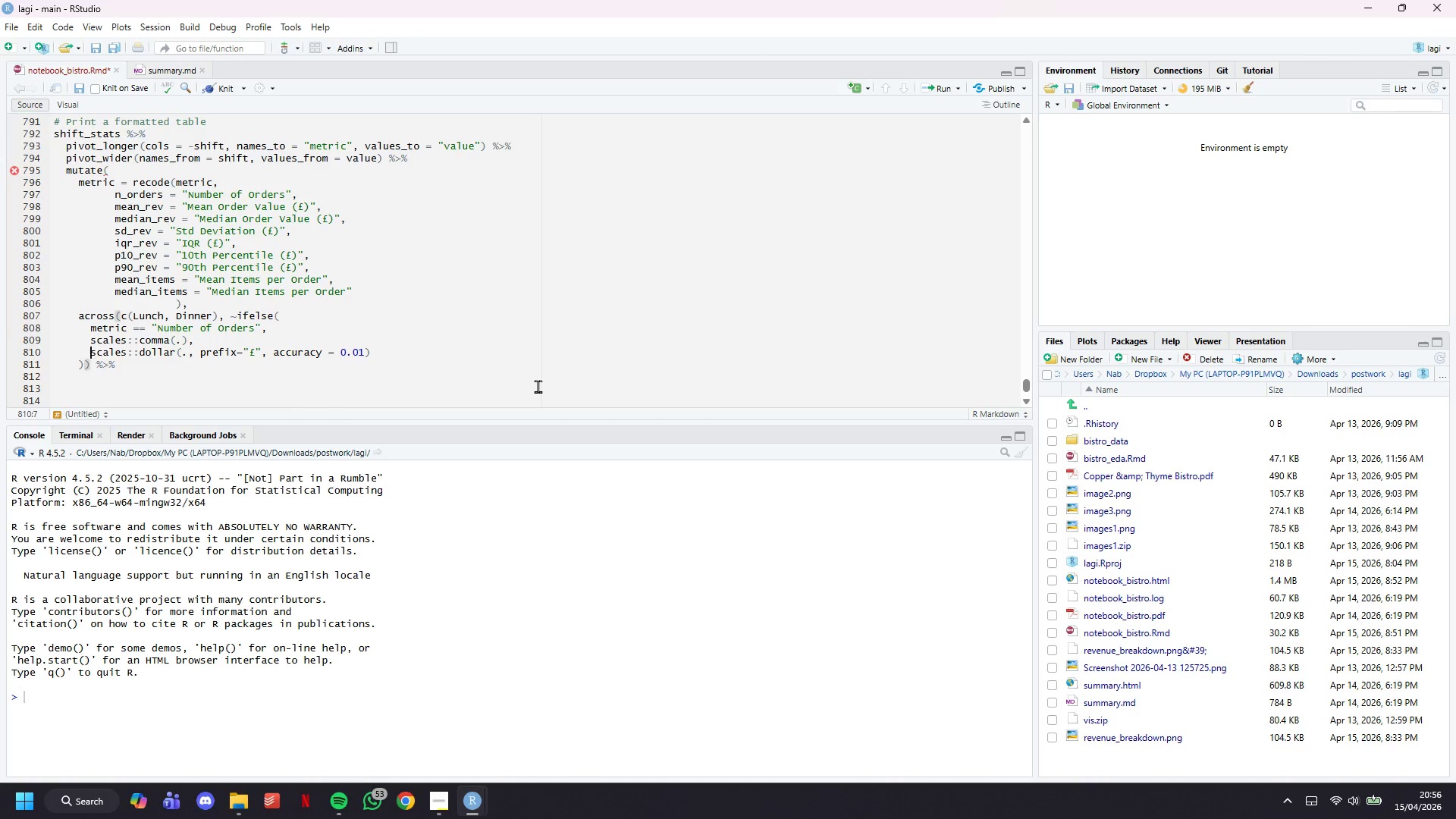 
key(ArrowUp)
 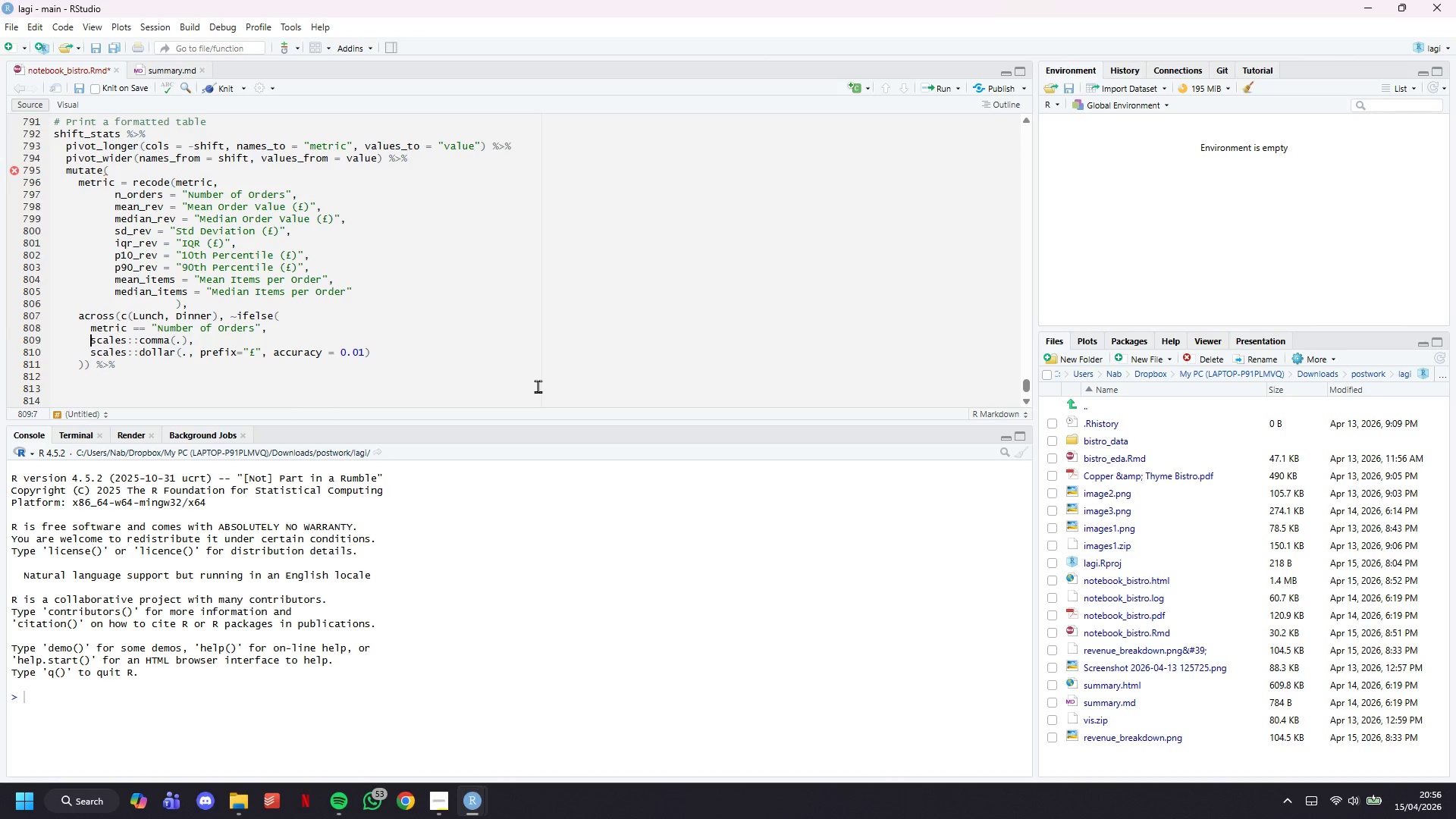 
hold_key(key=ArrowUp, duration=0.45)
 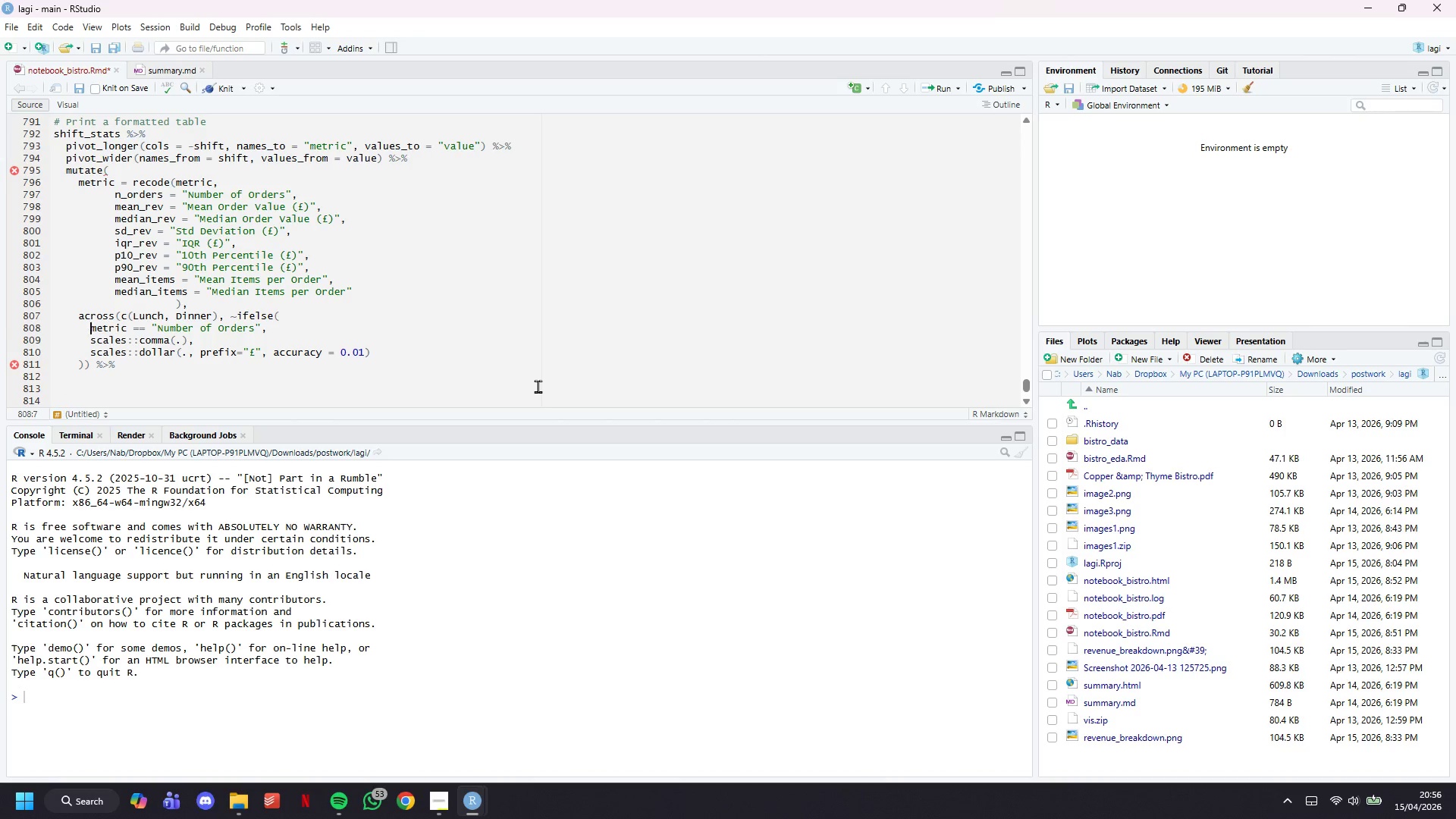 
hold_key(key=ArrowUp, duration=0.52)
 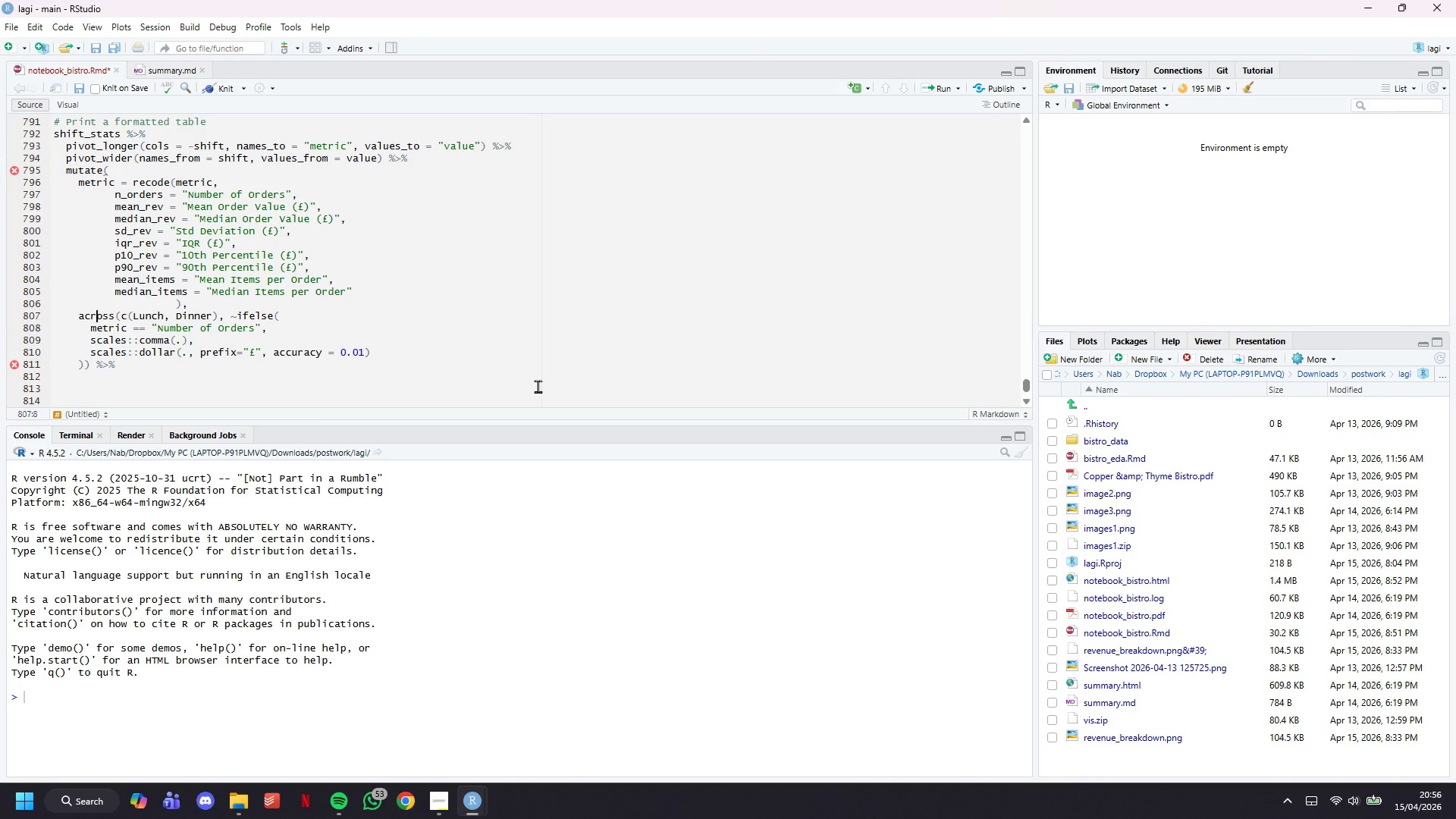 
hold_key(key=ArrowRight, duration=0.91)
 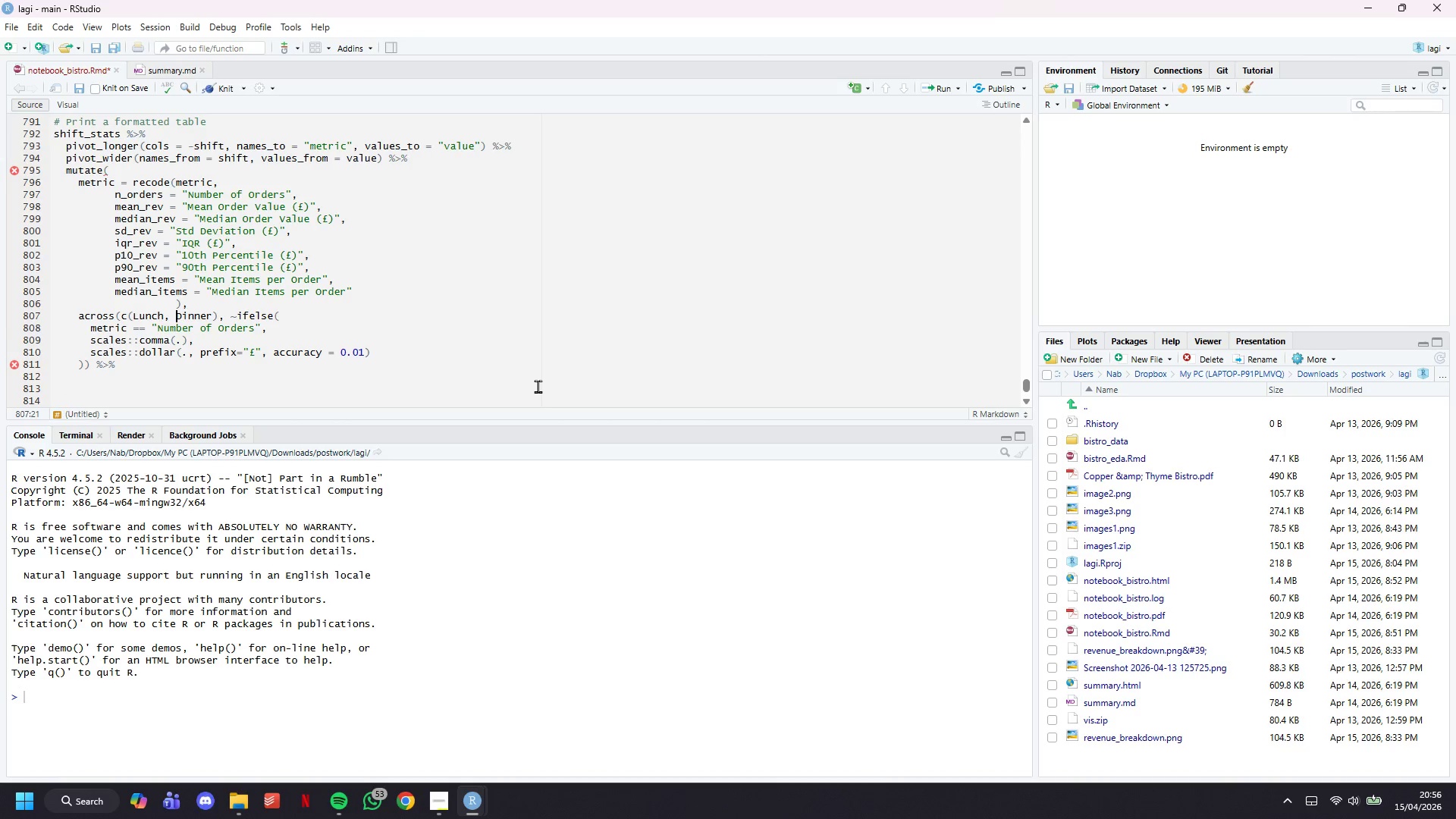 
key(ArrowUp)
 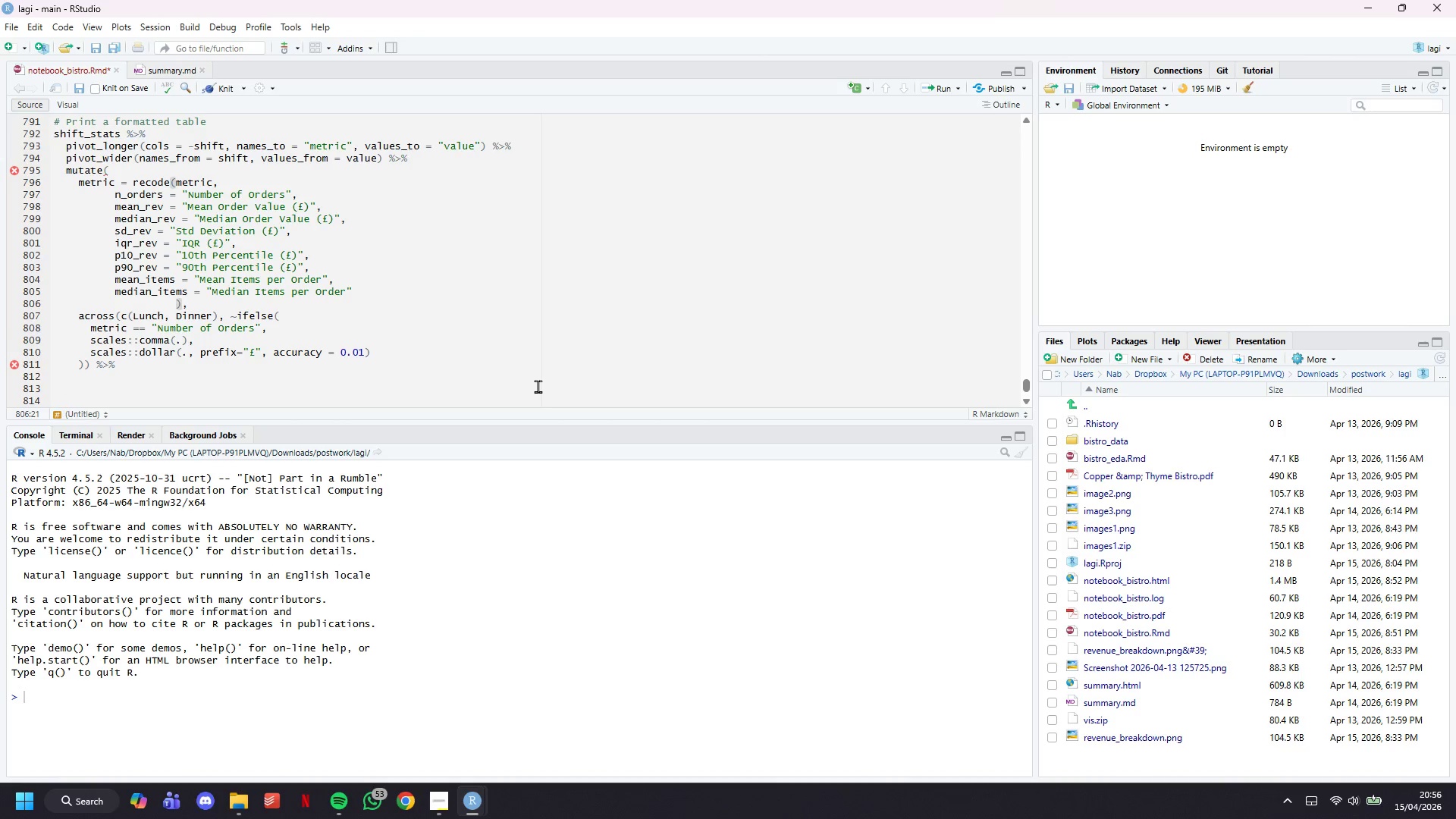 
key(ArrowDown)
 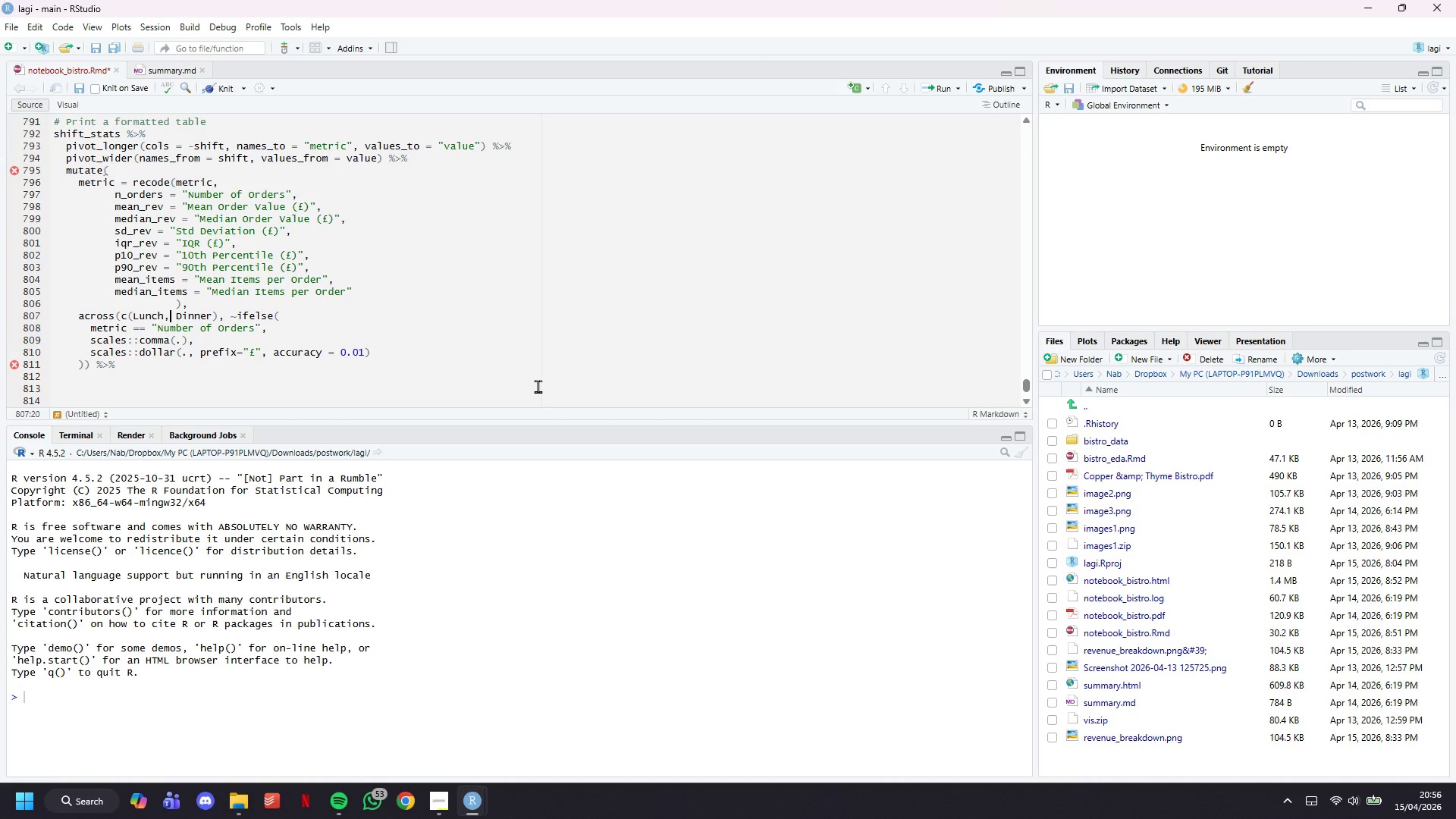 
key(ArrowLeft)
 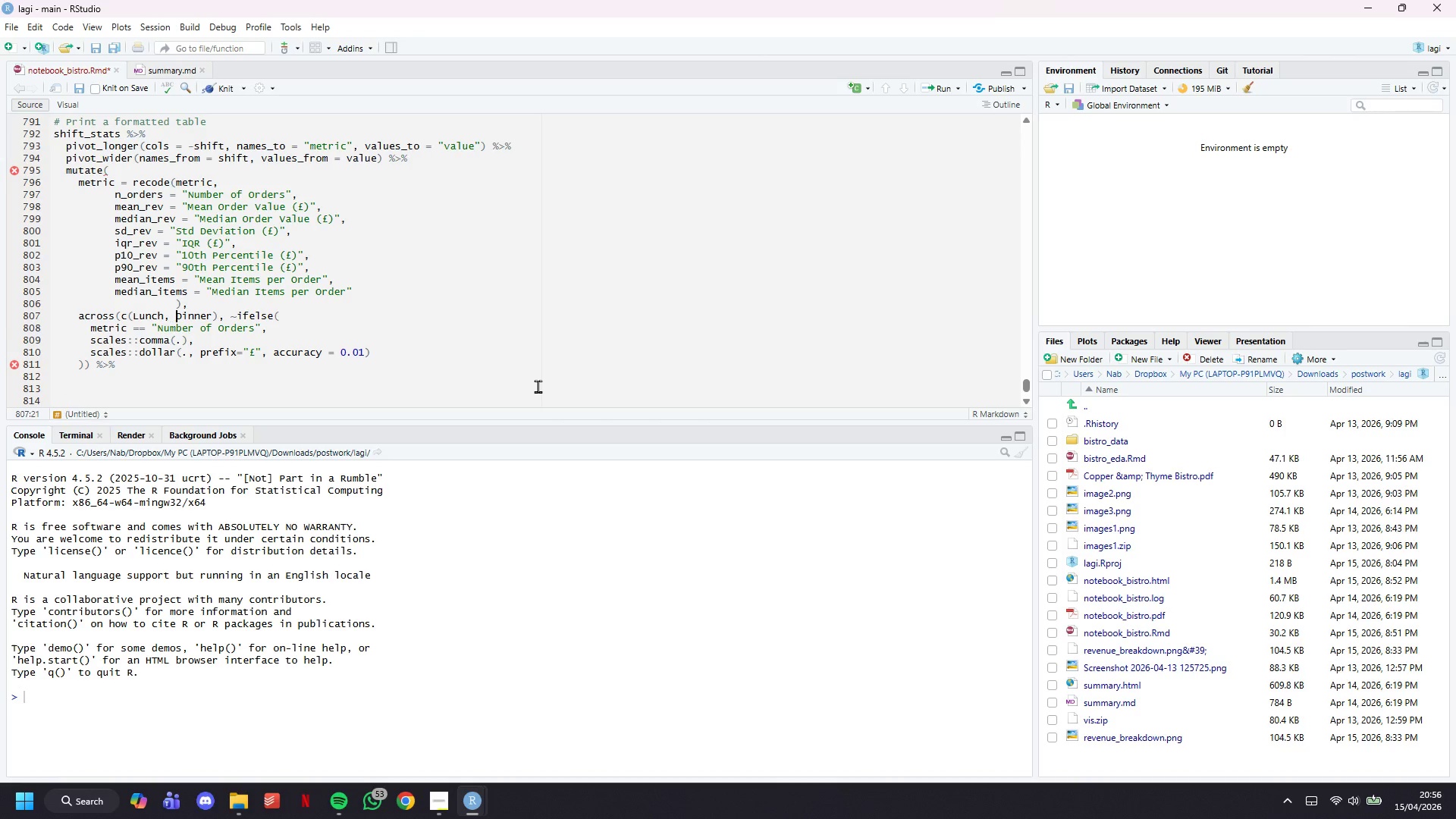 
key(ArrowRight)
 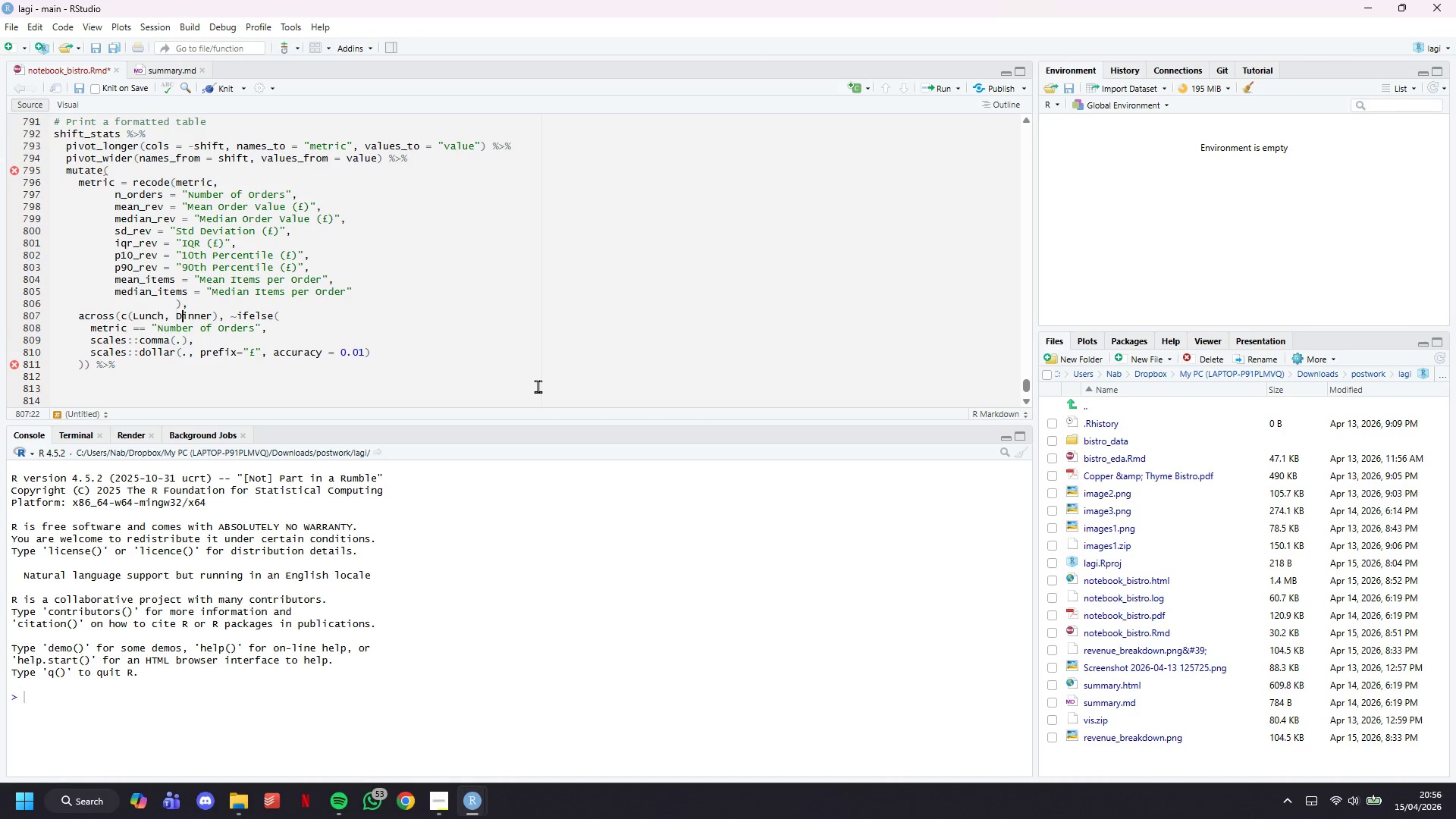 
key(ArrowRight)
 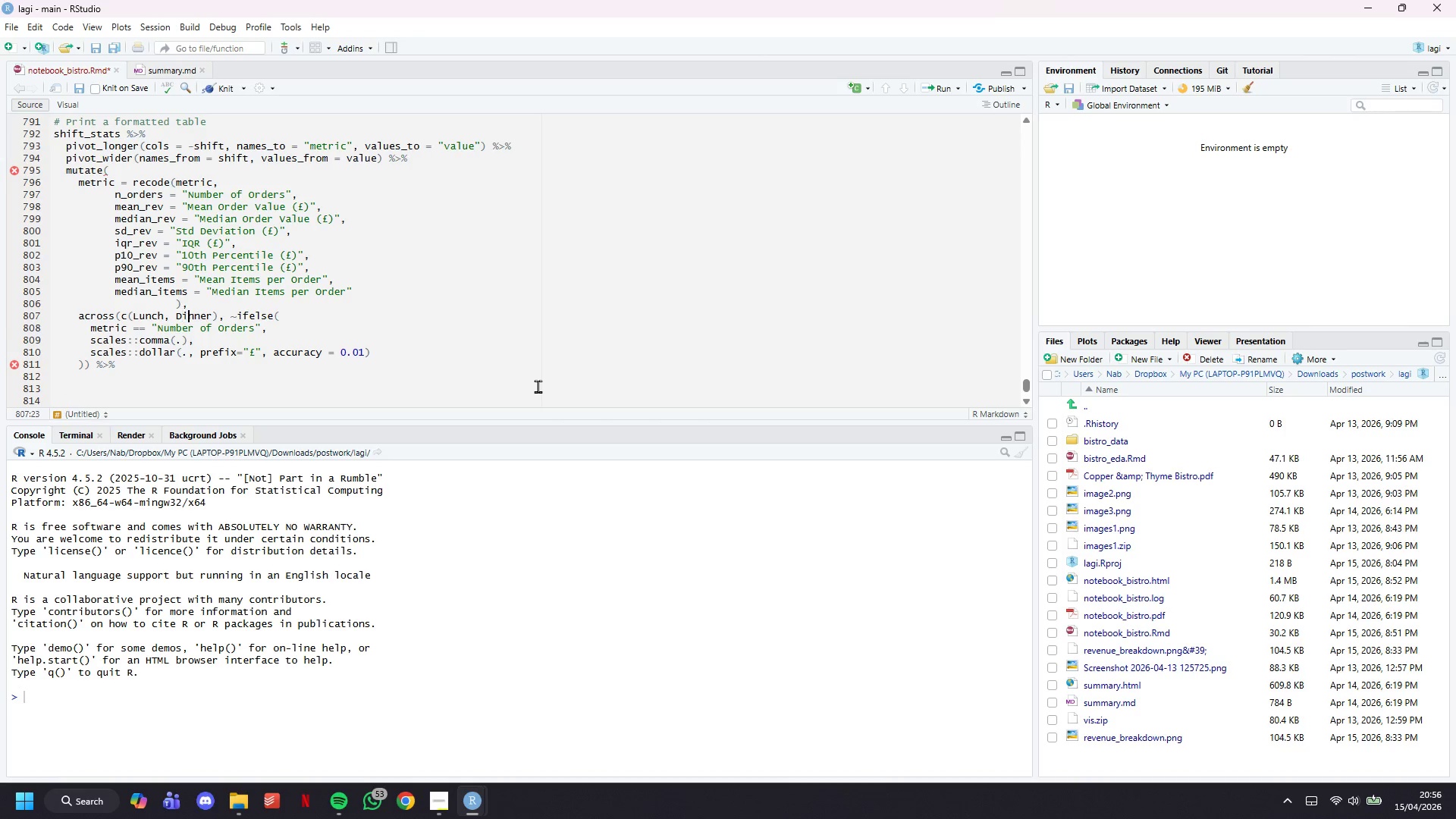 
key(ArrowRight)
 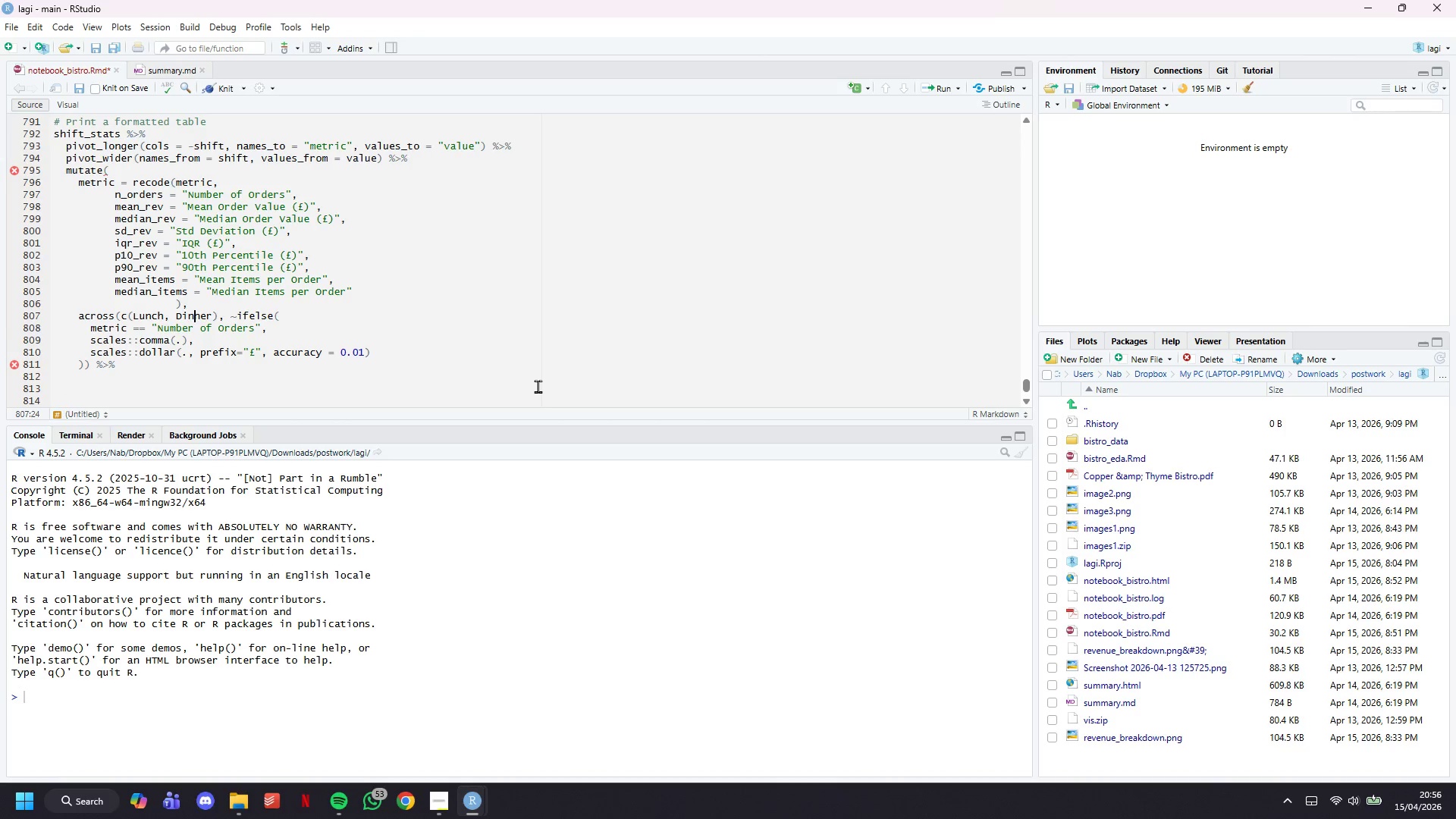 
key(ArrowRight)
 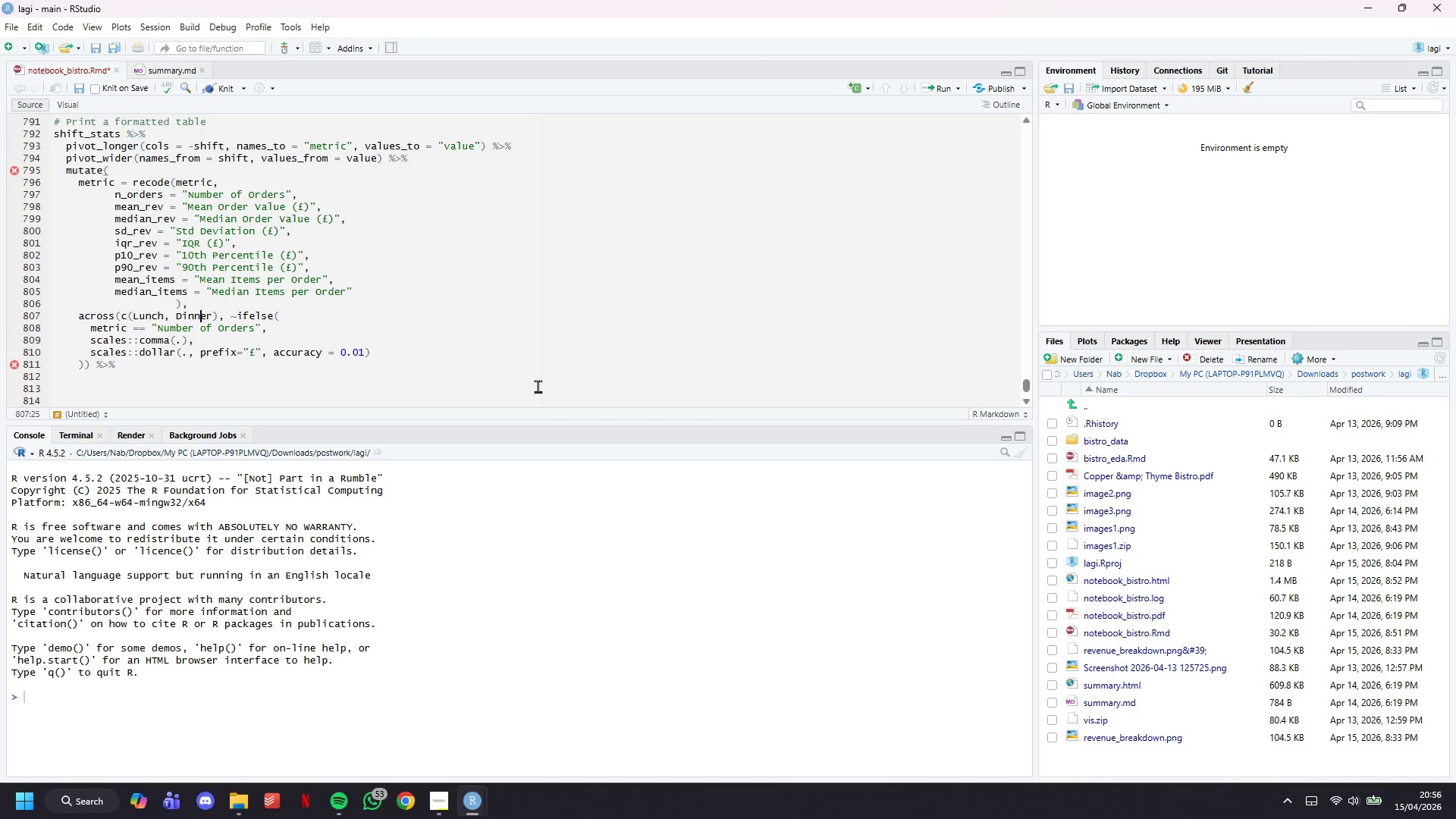 
key(ArrowRight)
 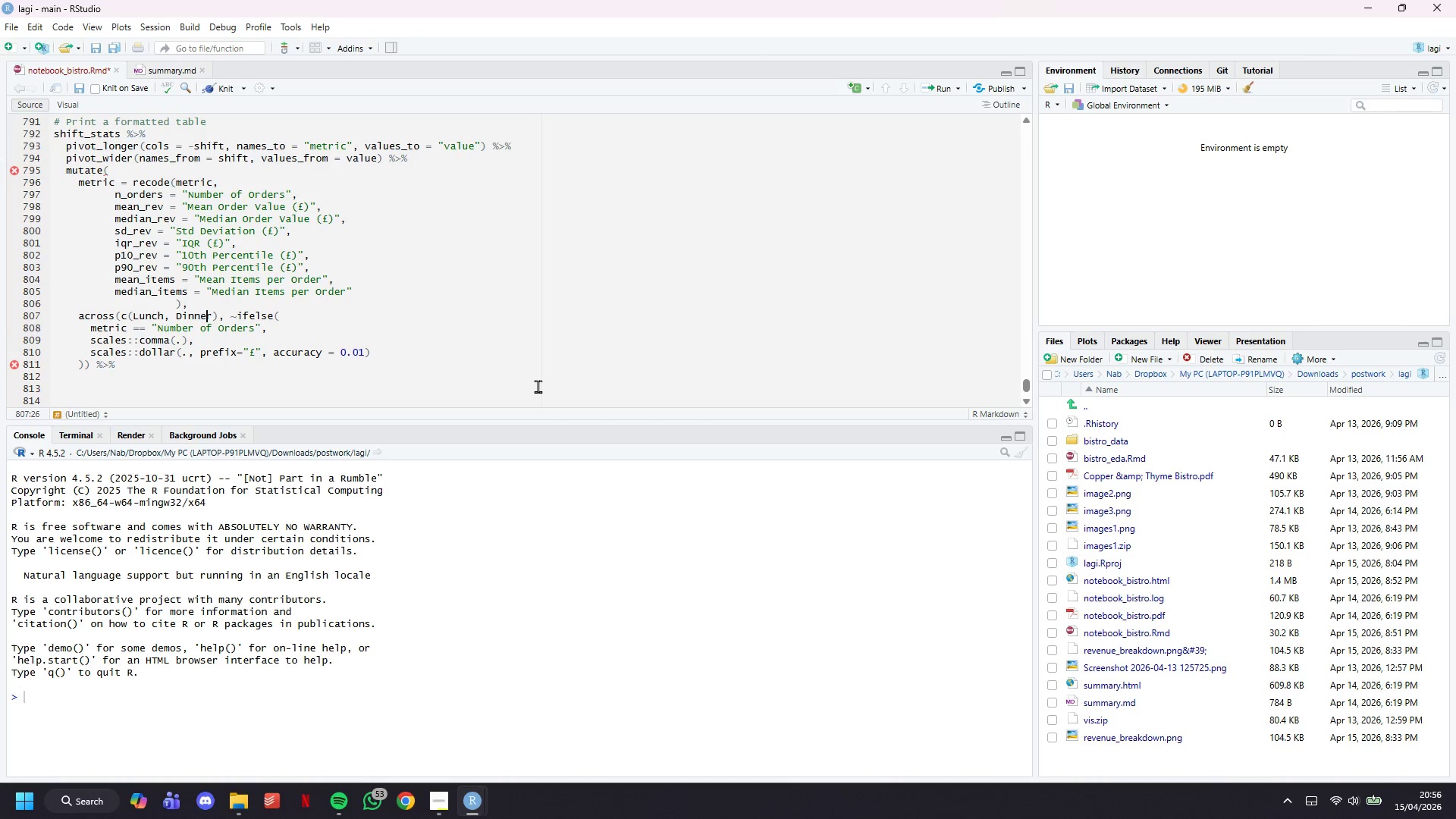 
key(ArrowRight)
 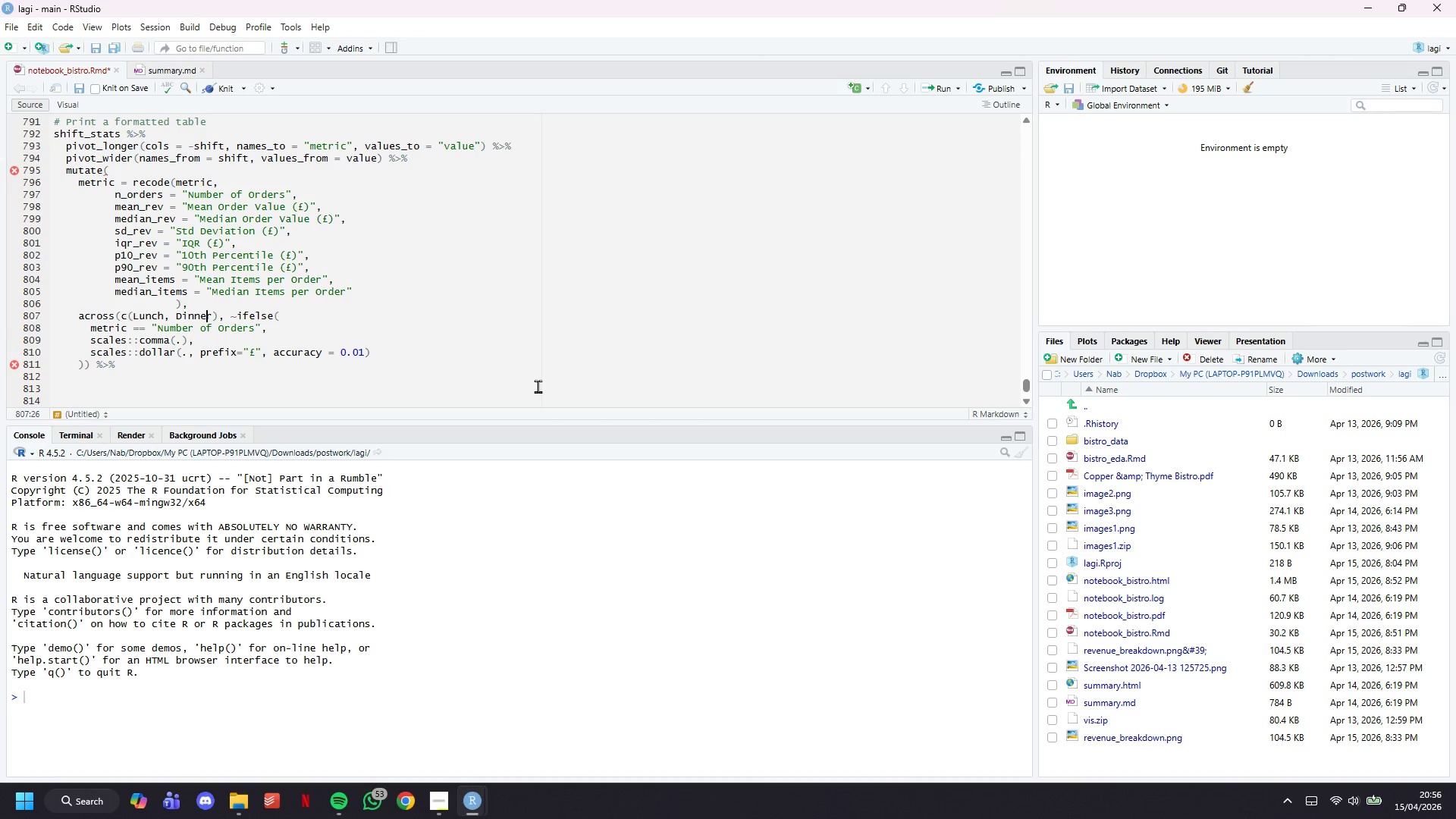 
key(ArrowRight)
 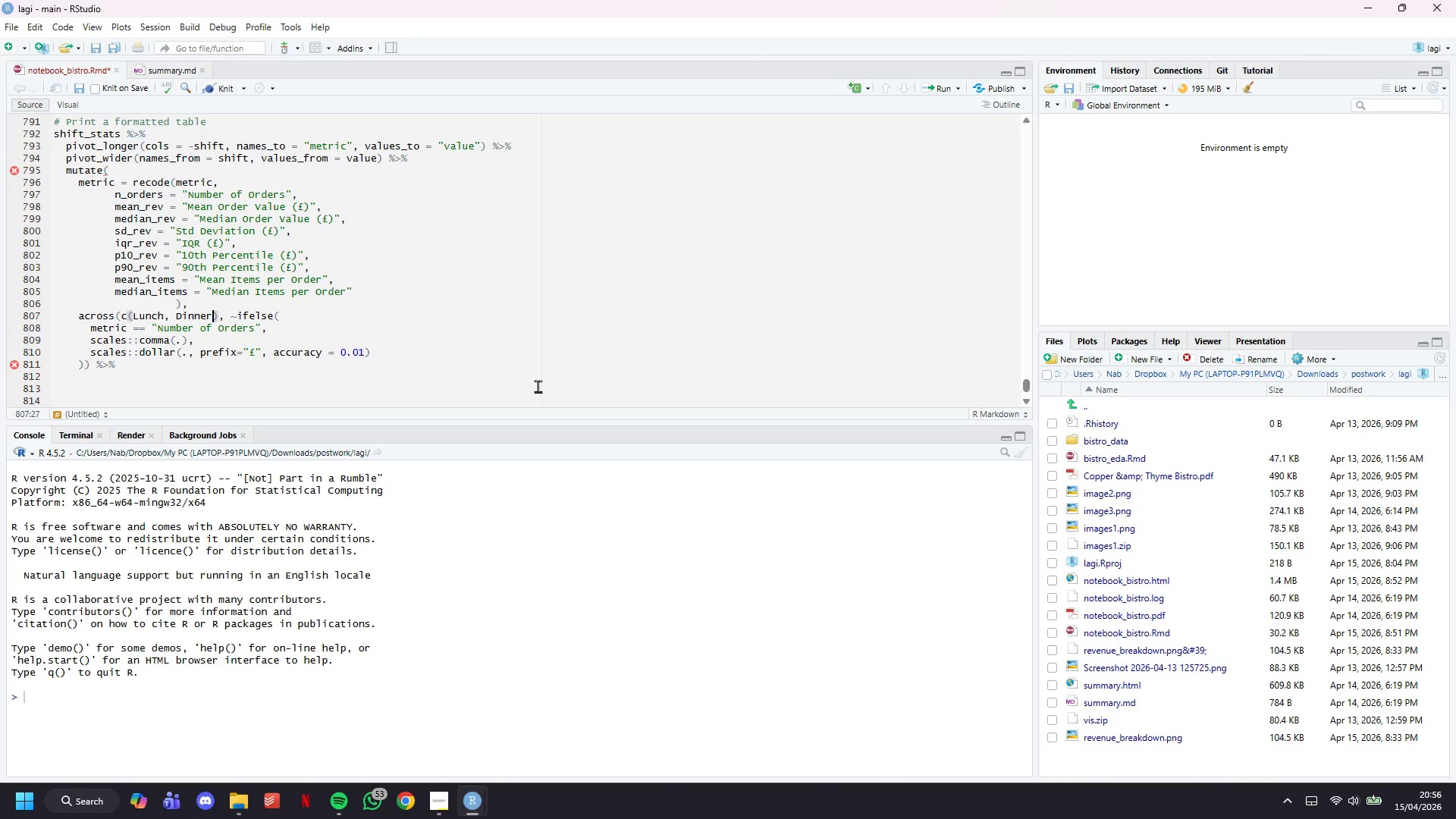 
key(ArrowRight)
 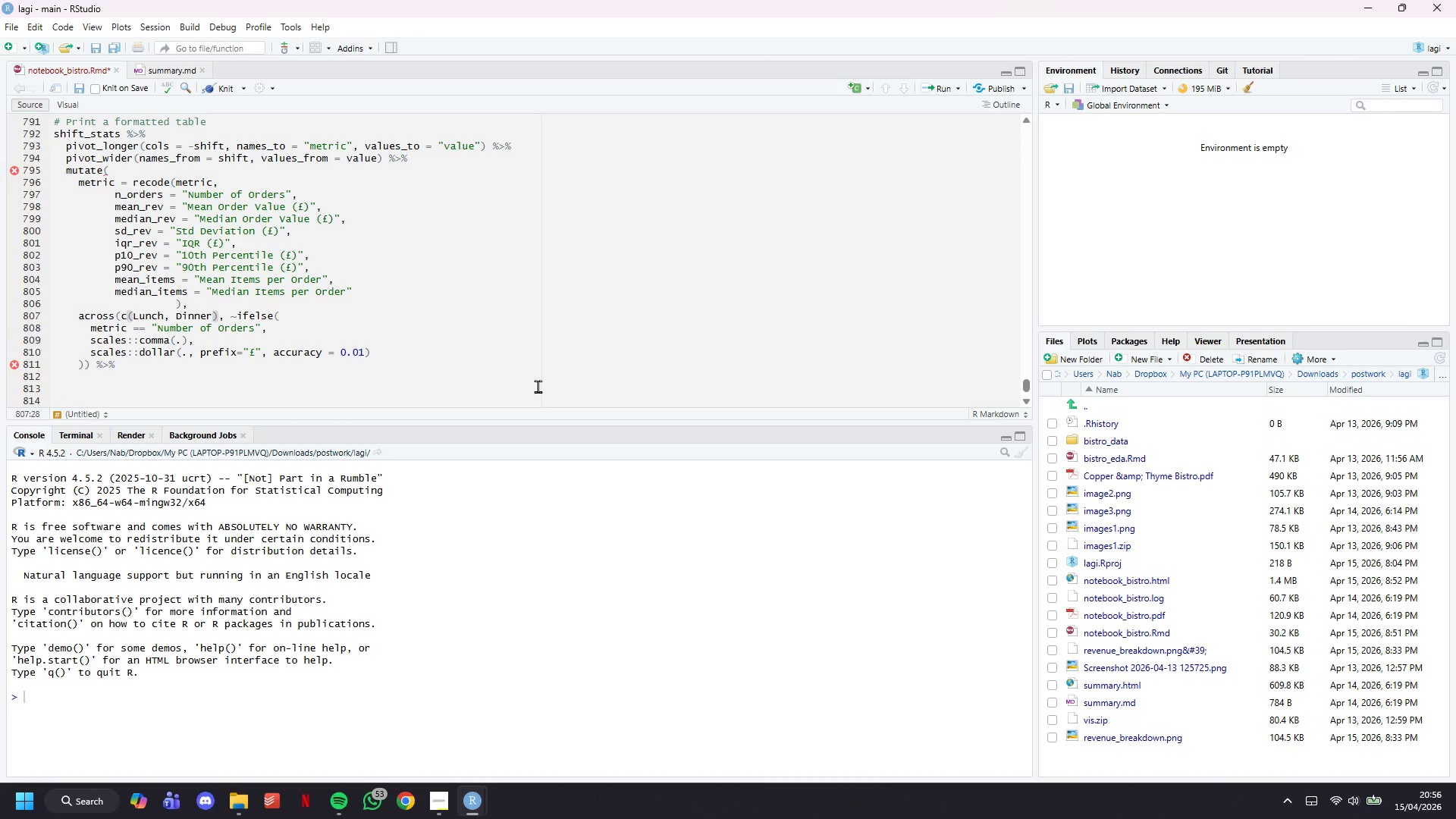 
key(ArrowLeft)
 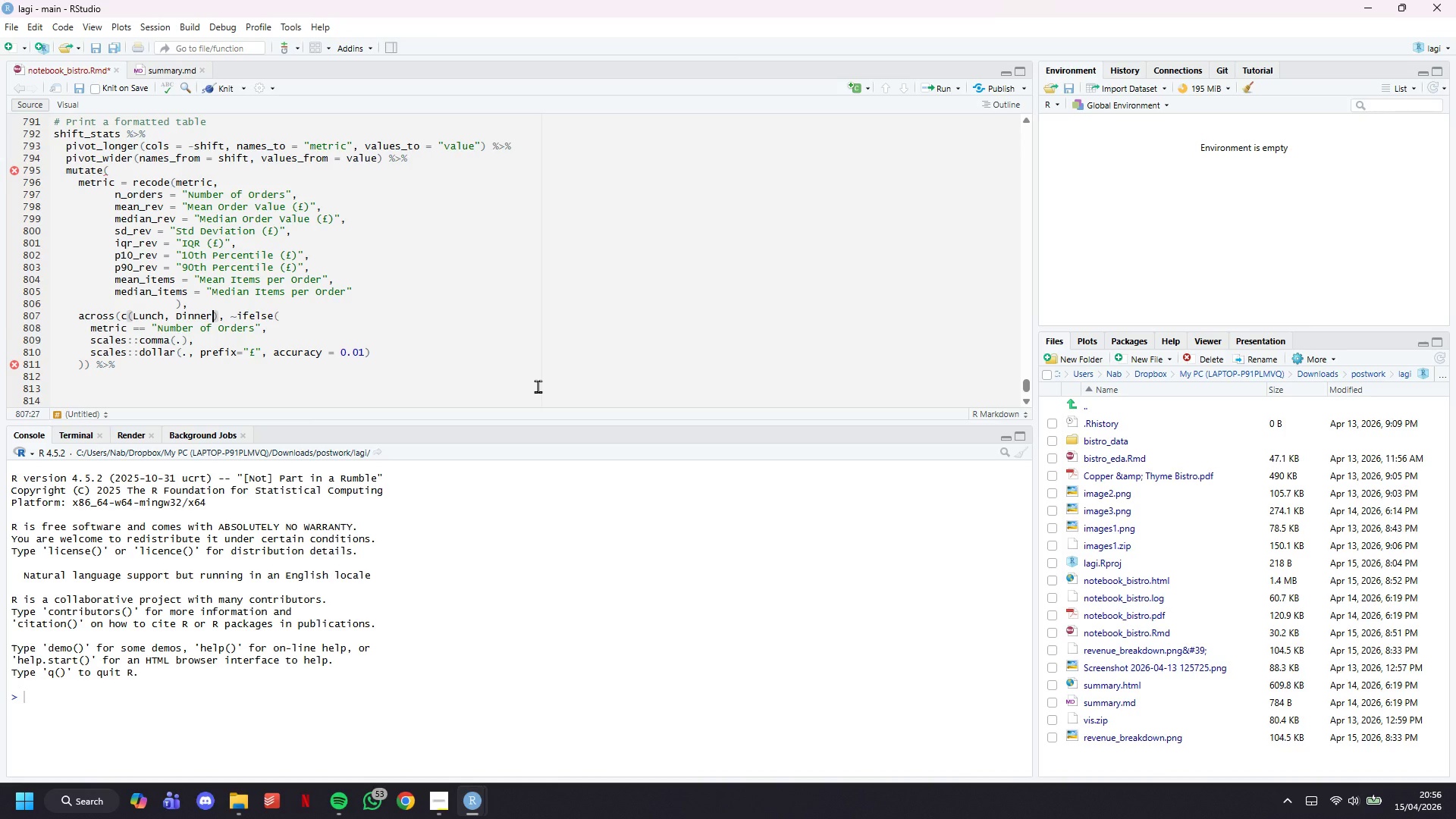 
key(ArrowRight)
 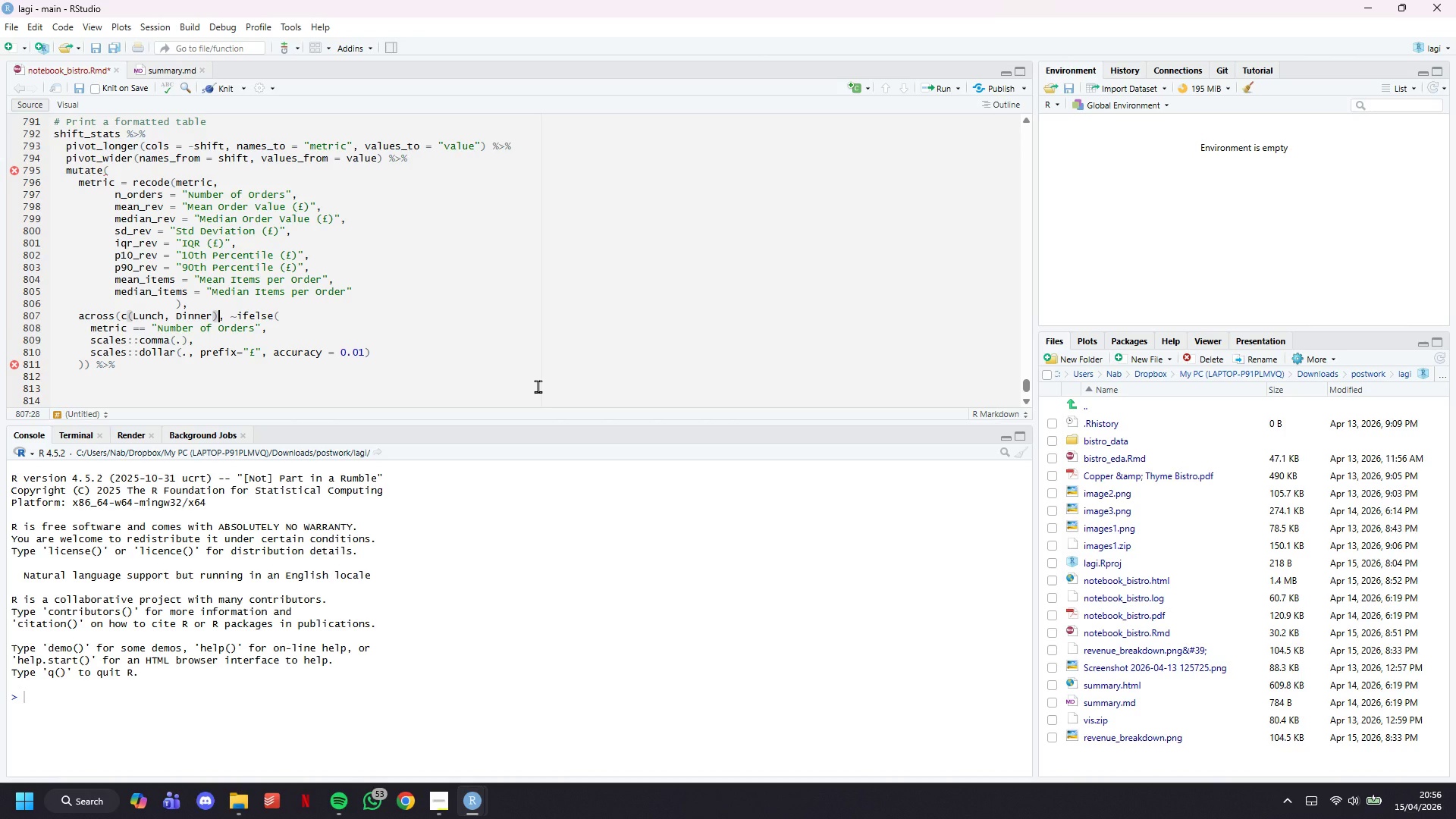 
hold_key(key=ArrowLeft, duration=0.81)
 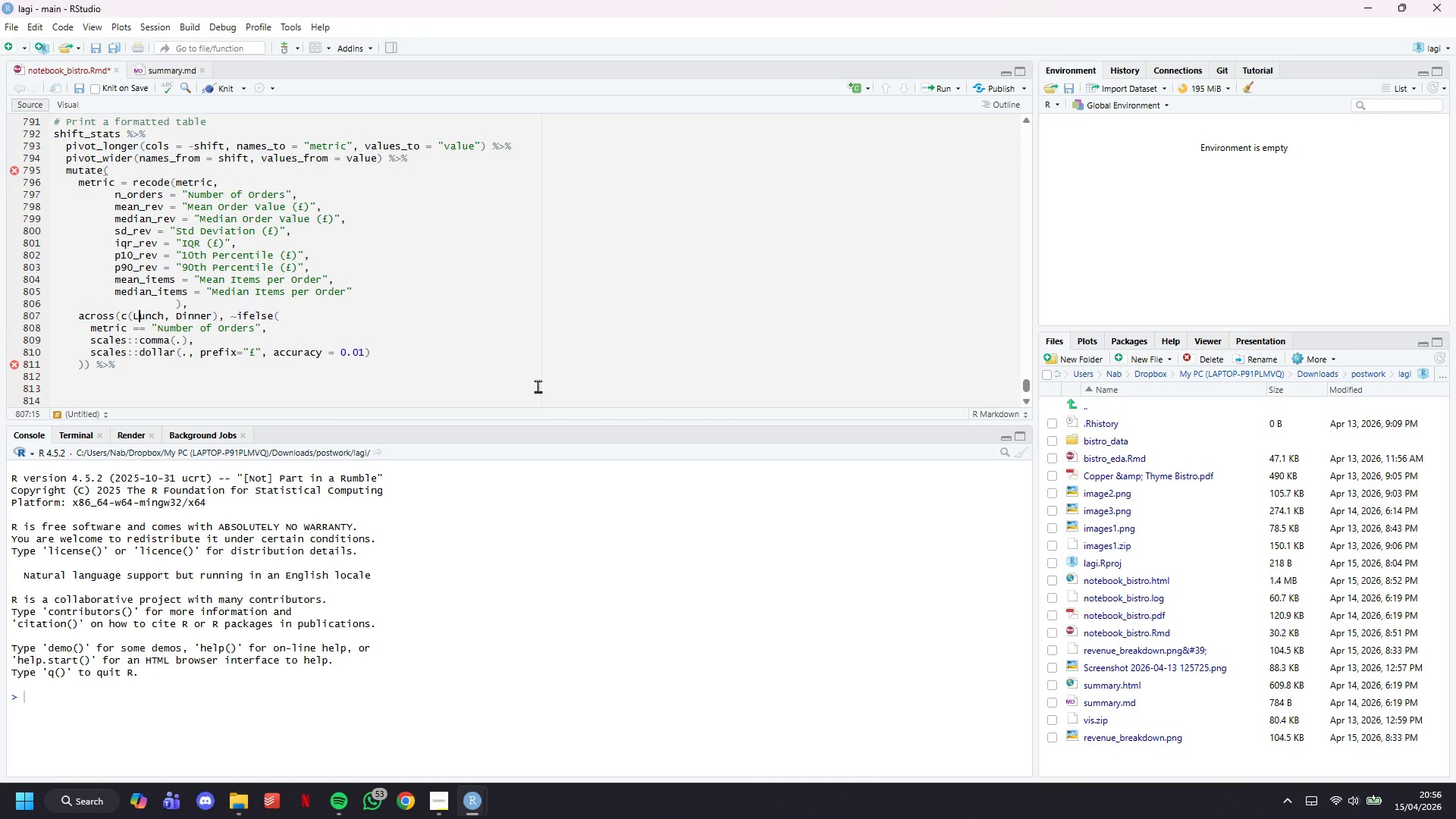 
key(ArrowLeft)
 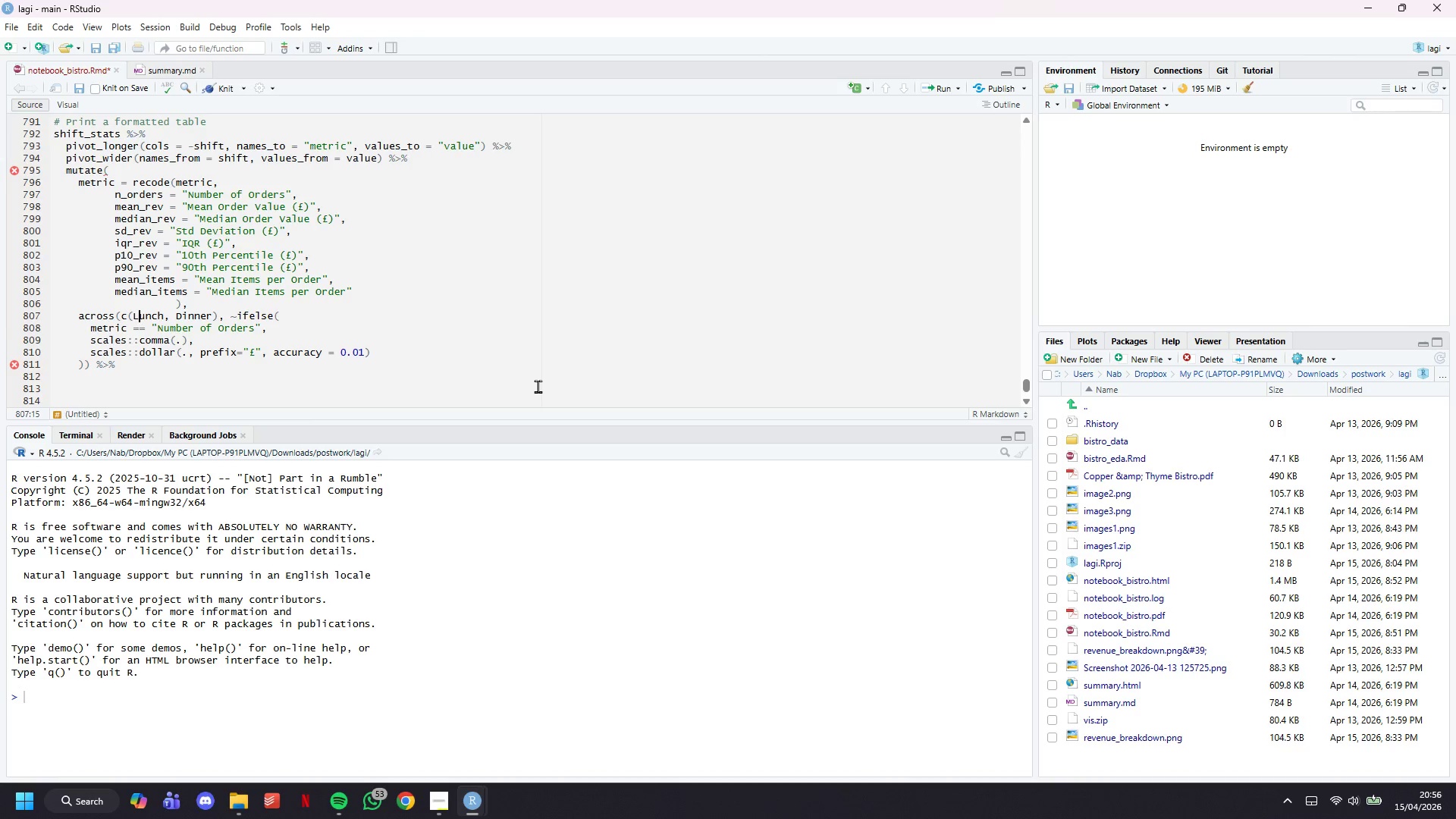 
key(ArrowLeft)
 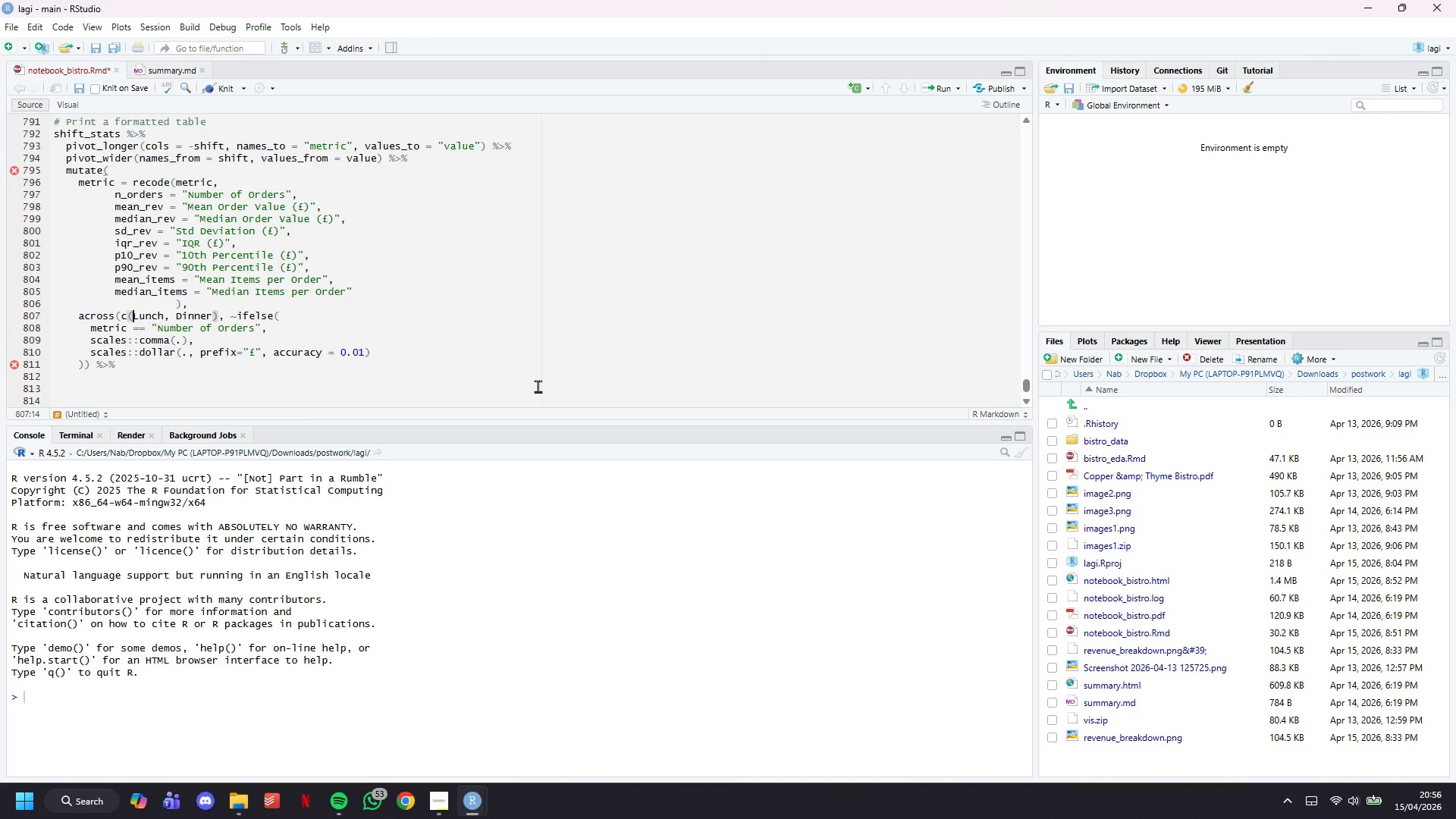 
key(ArrowLeft)
 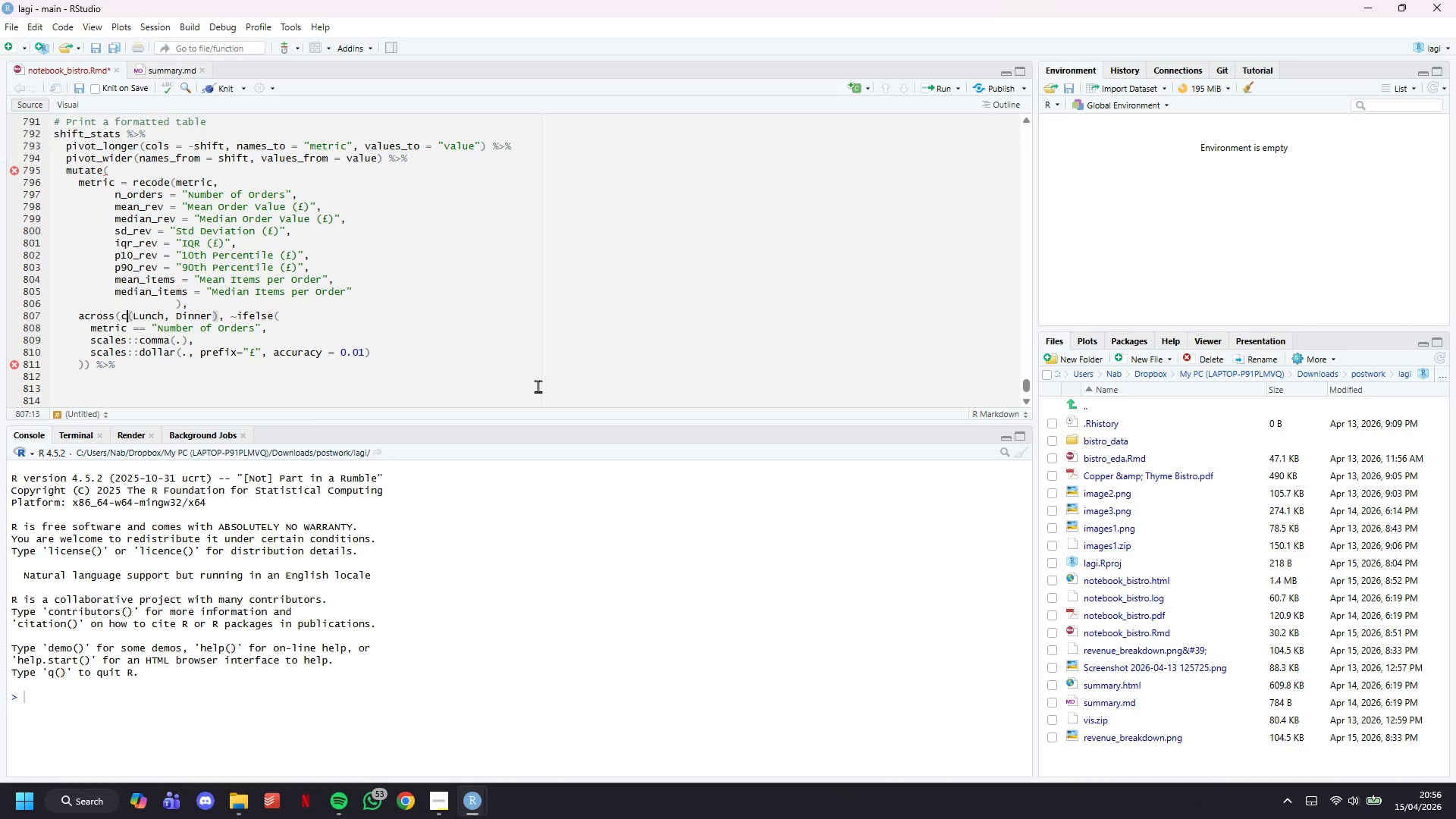 
key(ArrowLeft)
 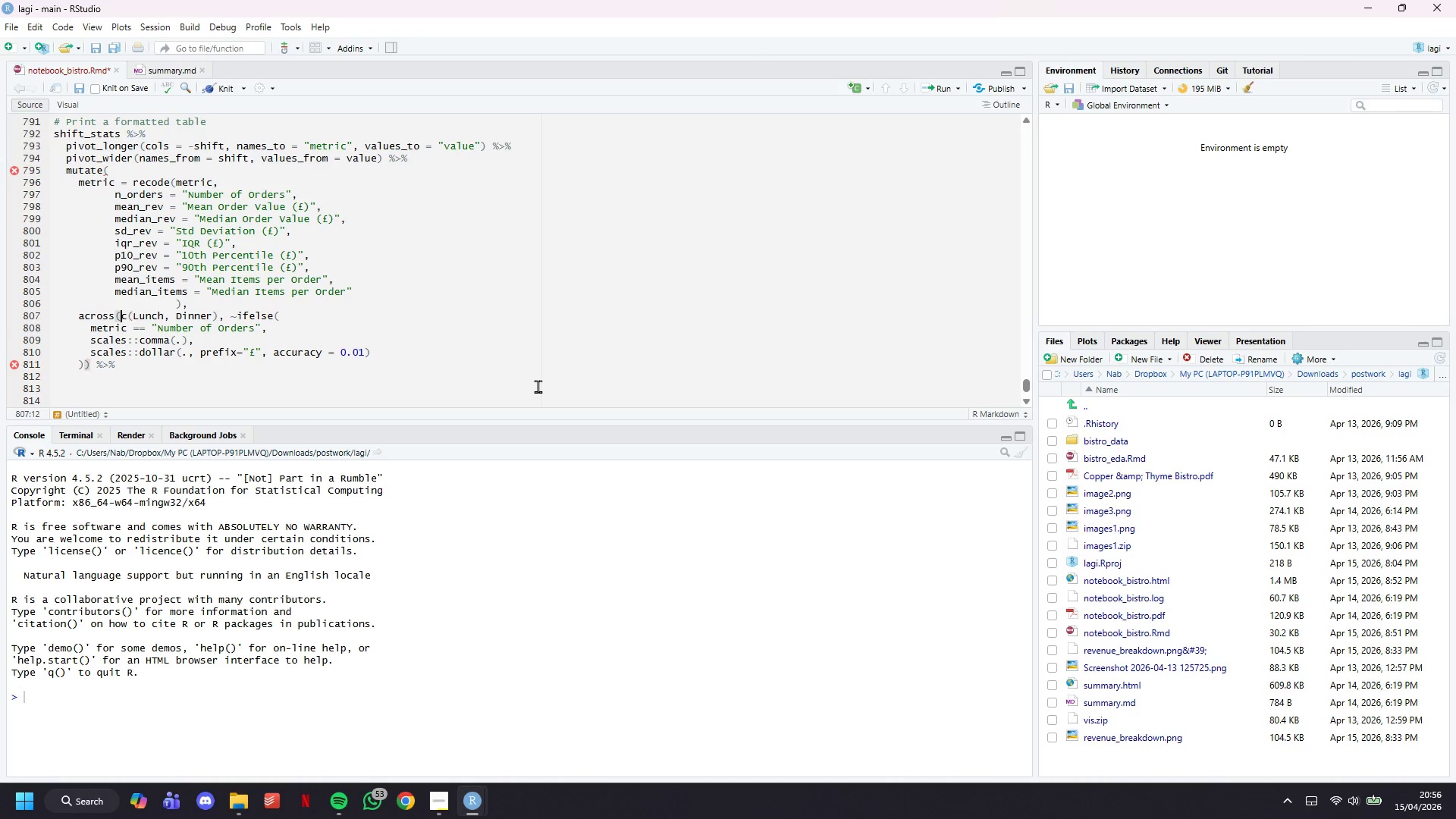 
key(ArrowLeft)
 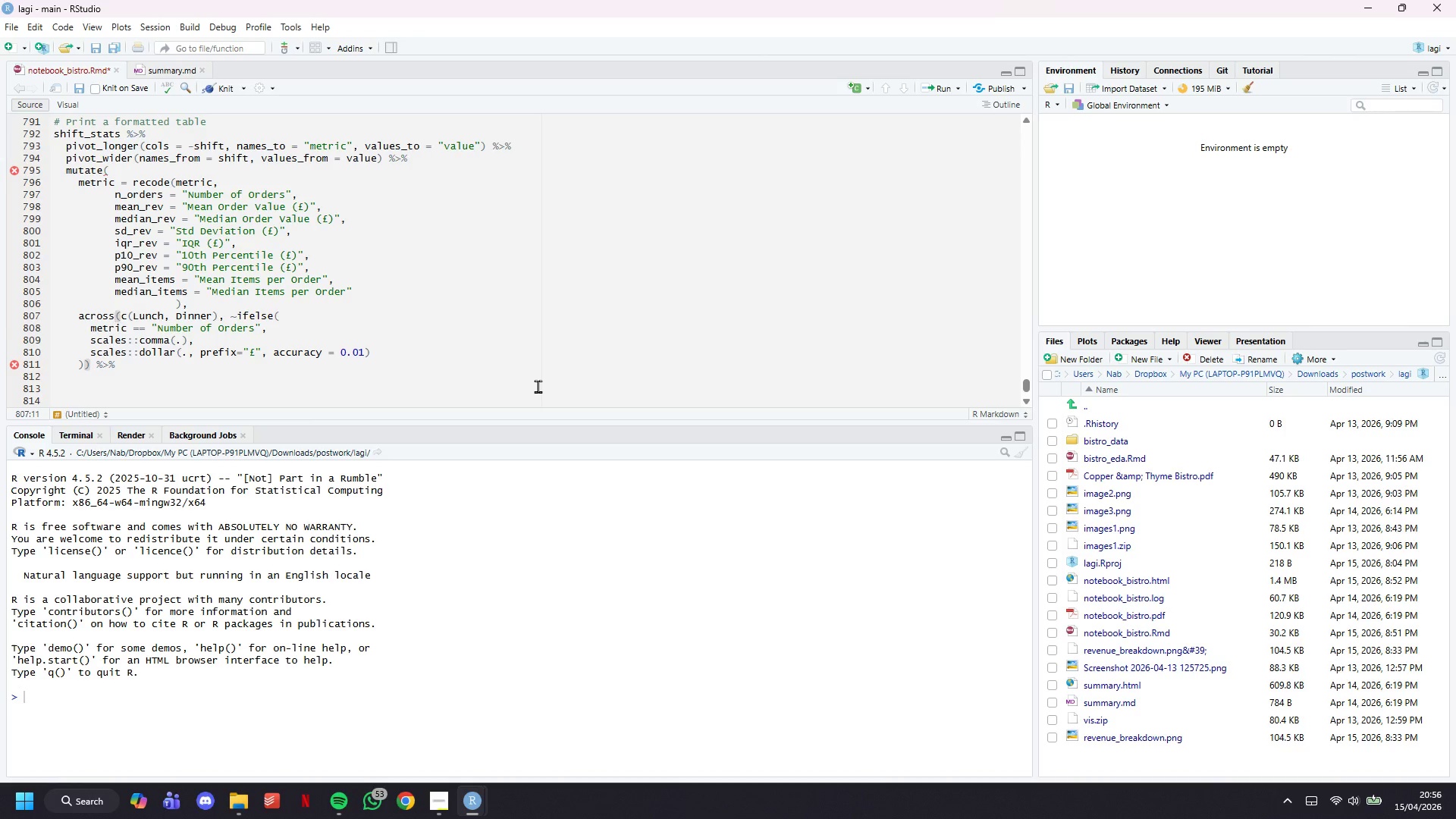 
key(ArrowRight)
 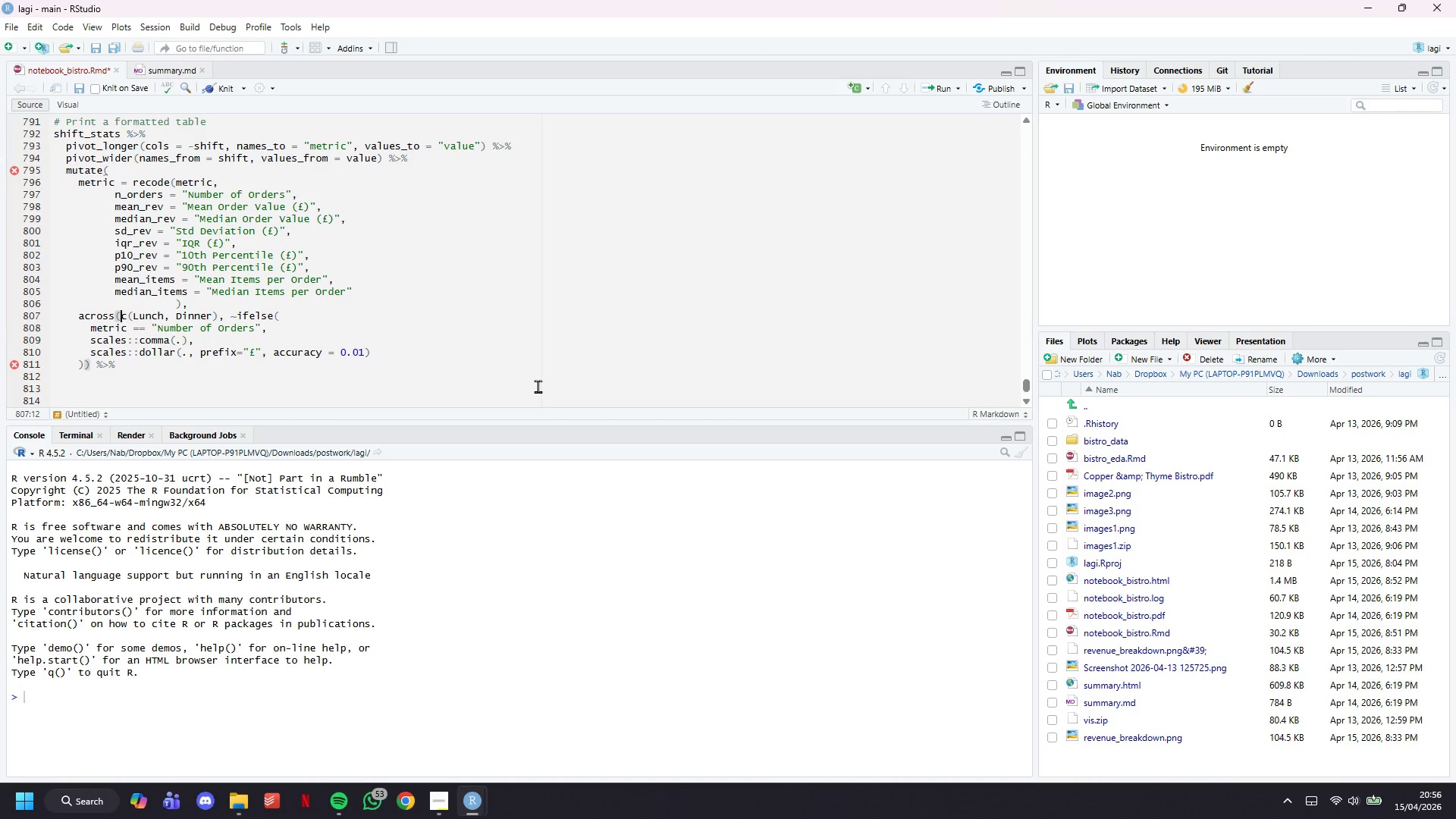 
wait(5.34)
 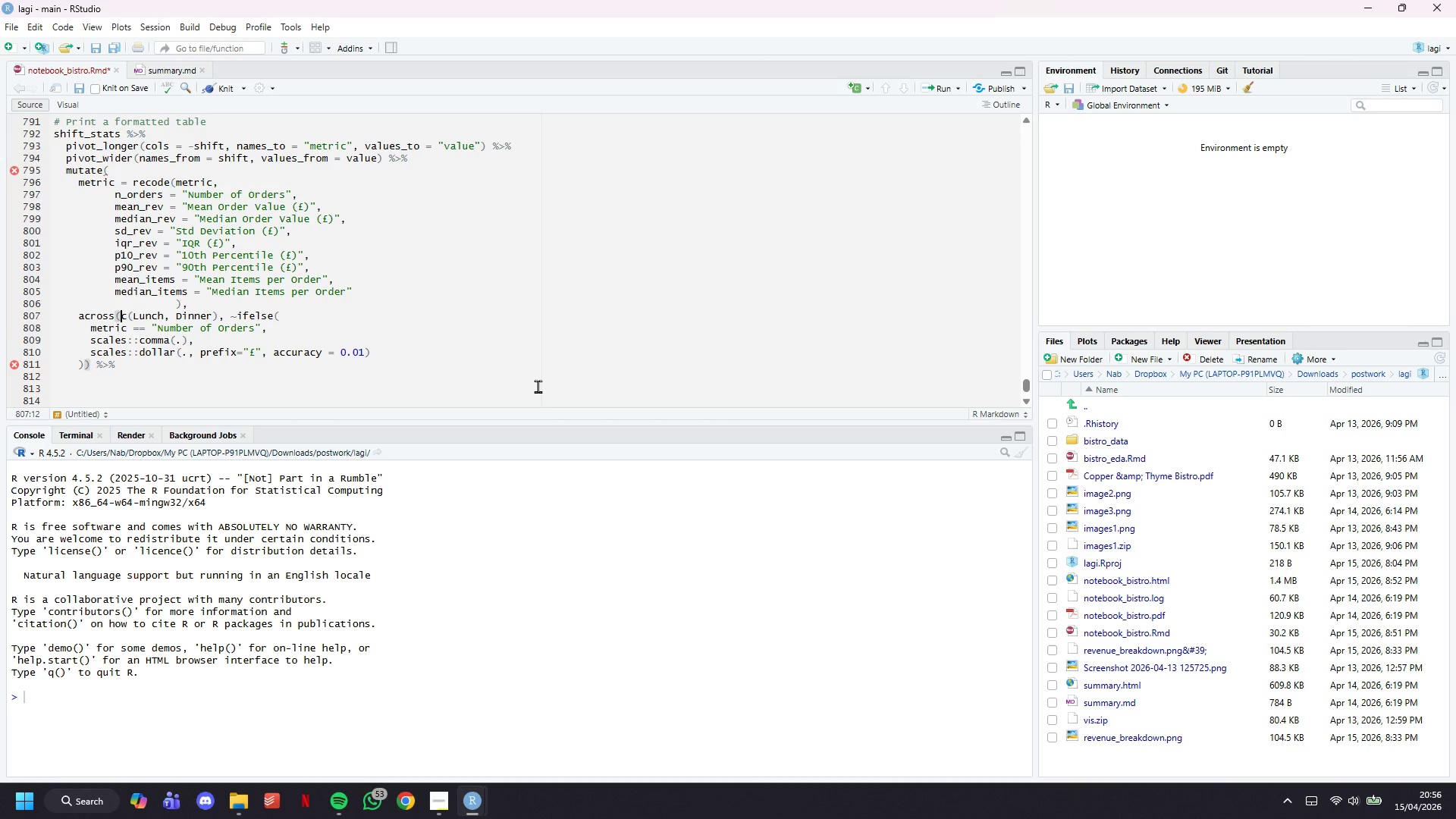 
key(ArrowDown)
 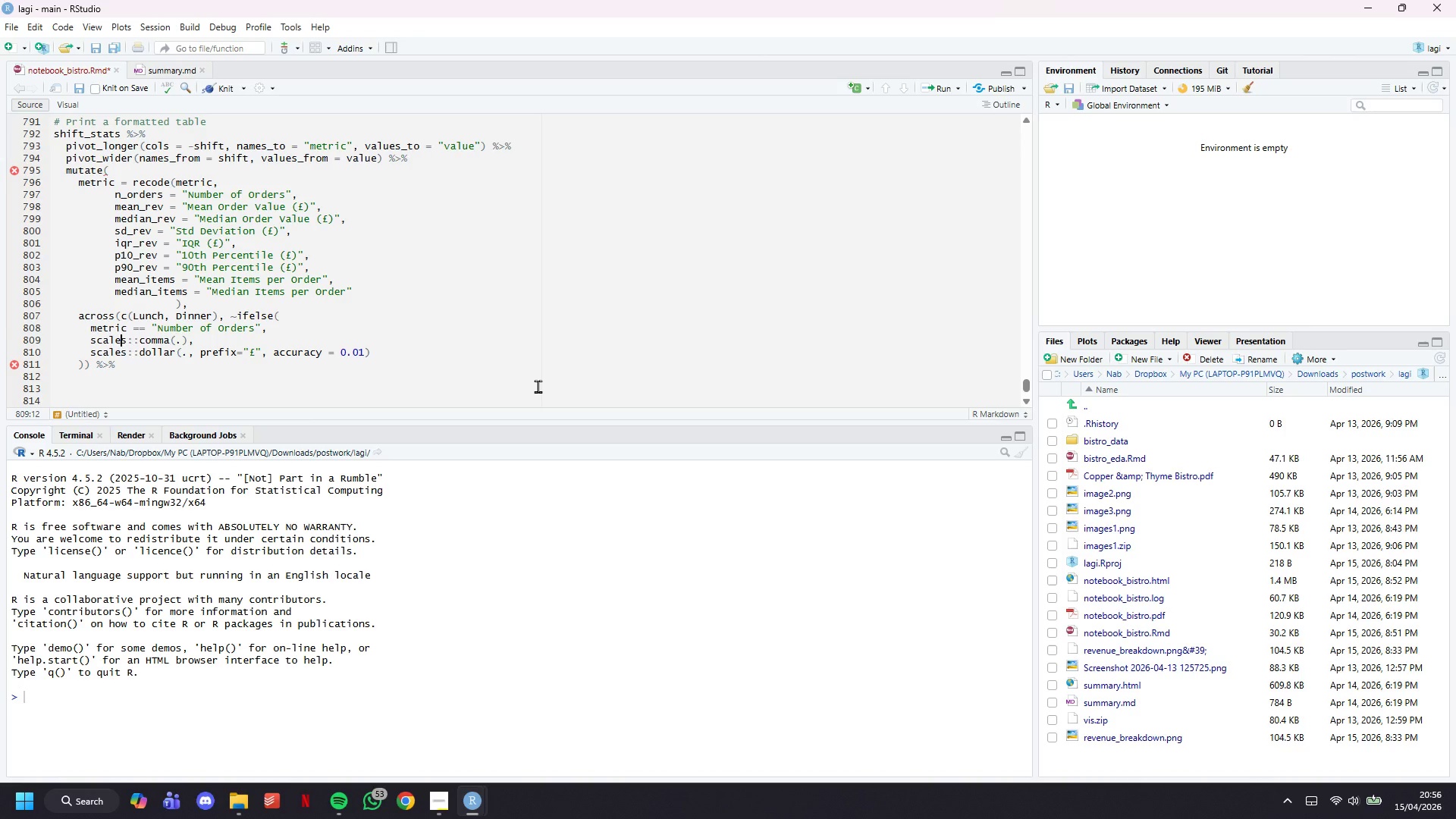 
key(ArrowDown)
 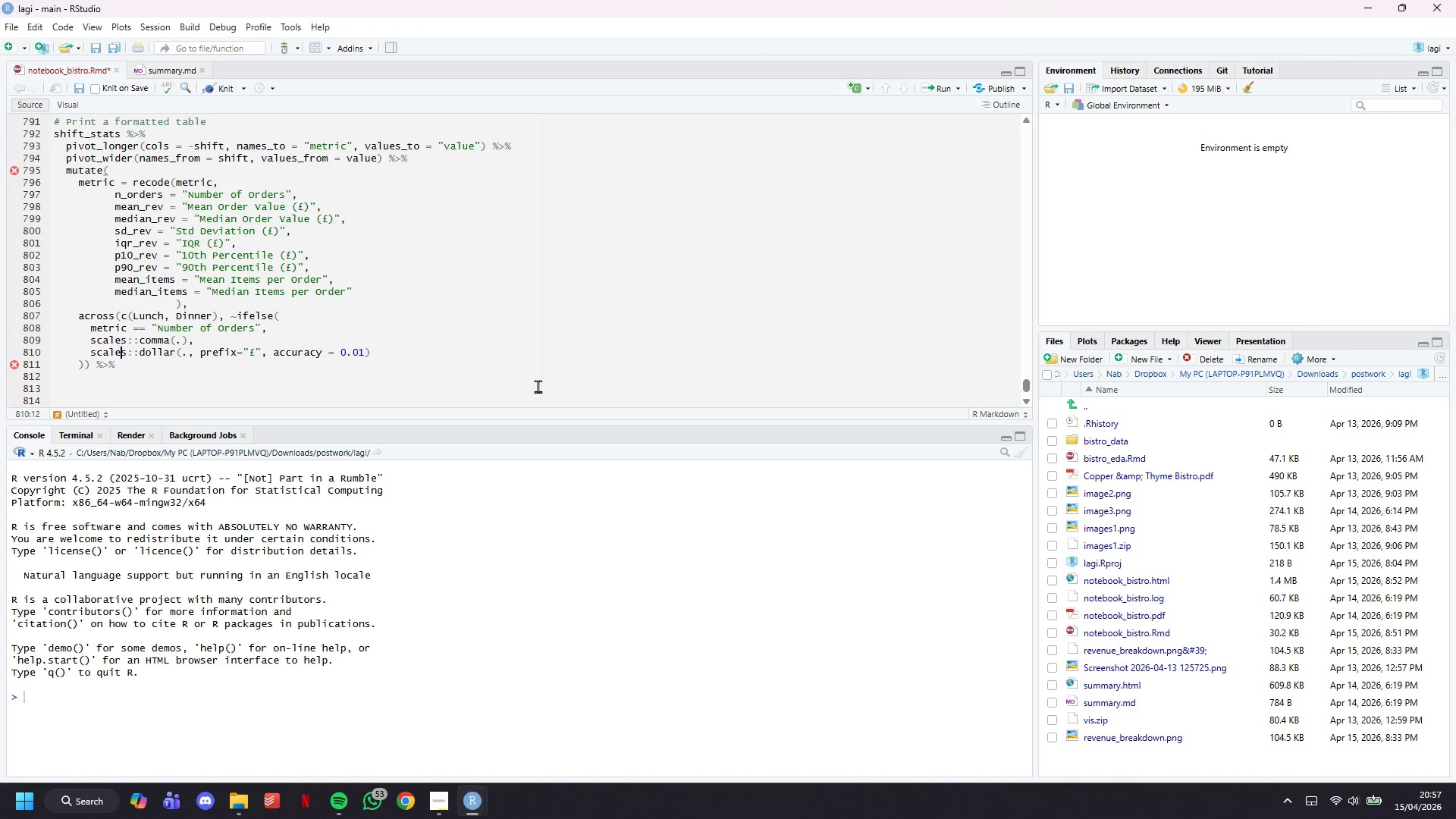 
key(ArrowDown)
 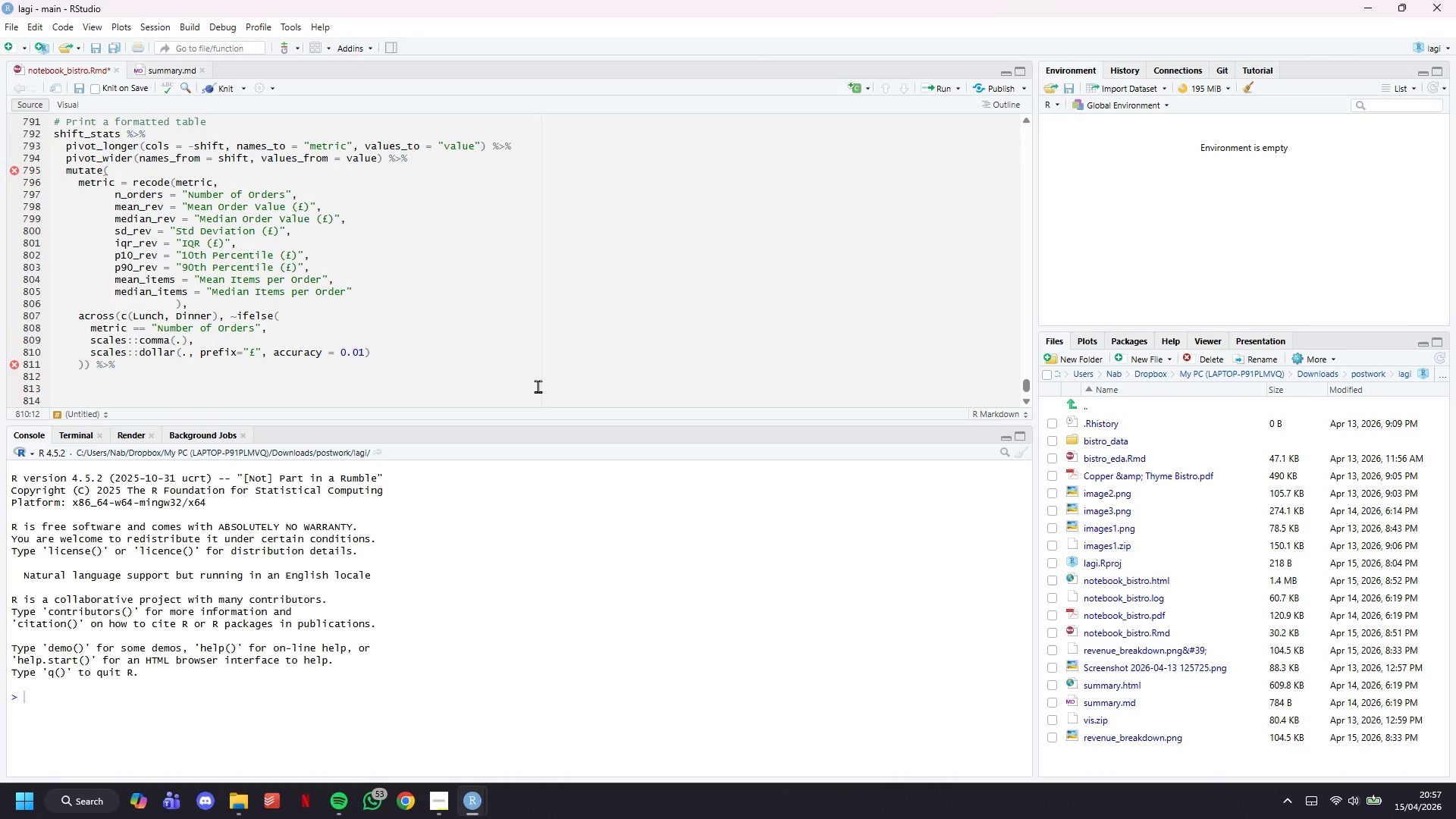 
key(ArrowUp)
 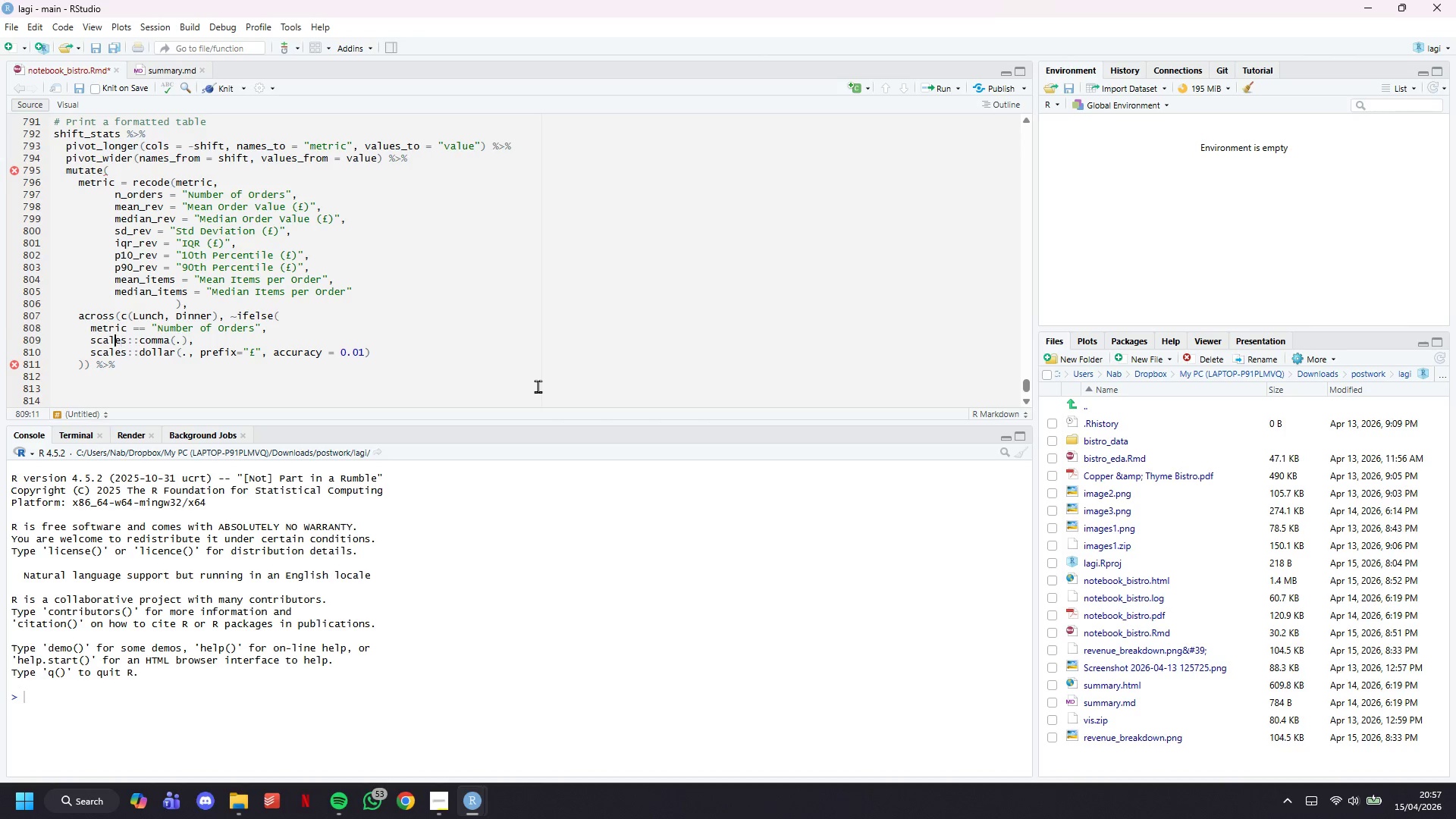 
hold_key(key=ArrowLeft, duration=0.55)
 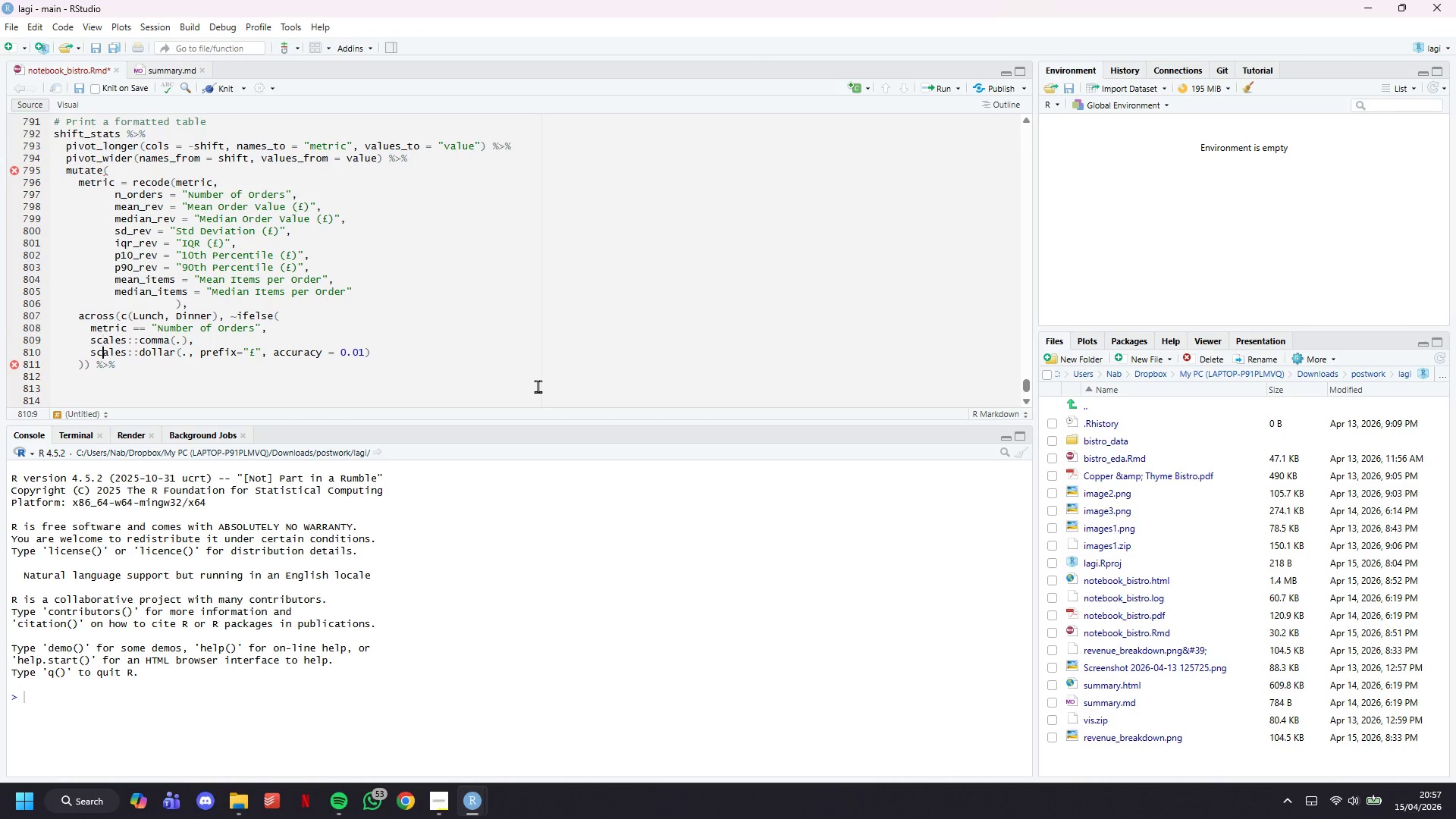 
key(ArrowDown)
 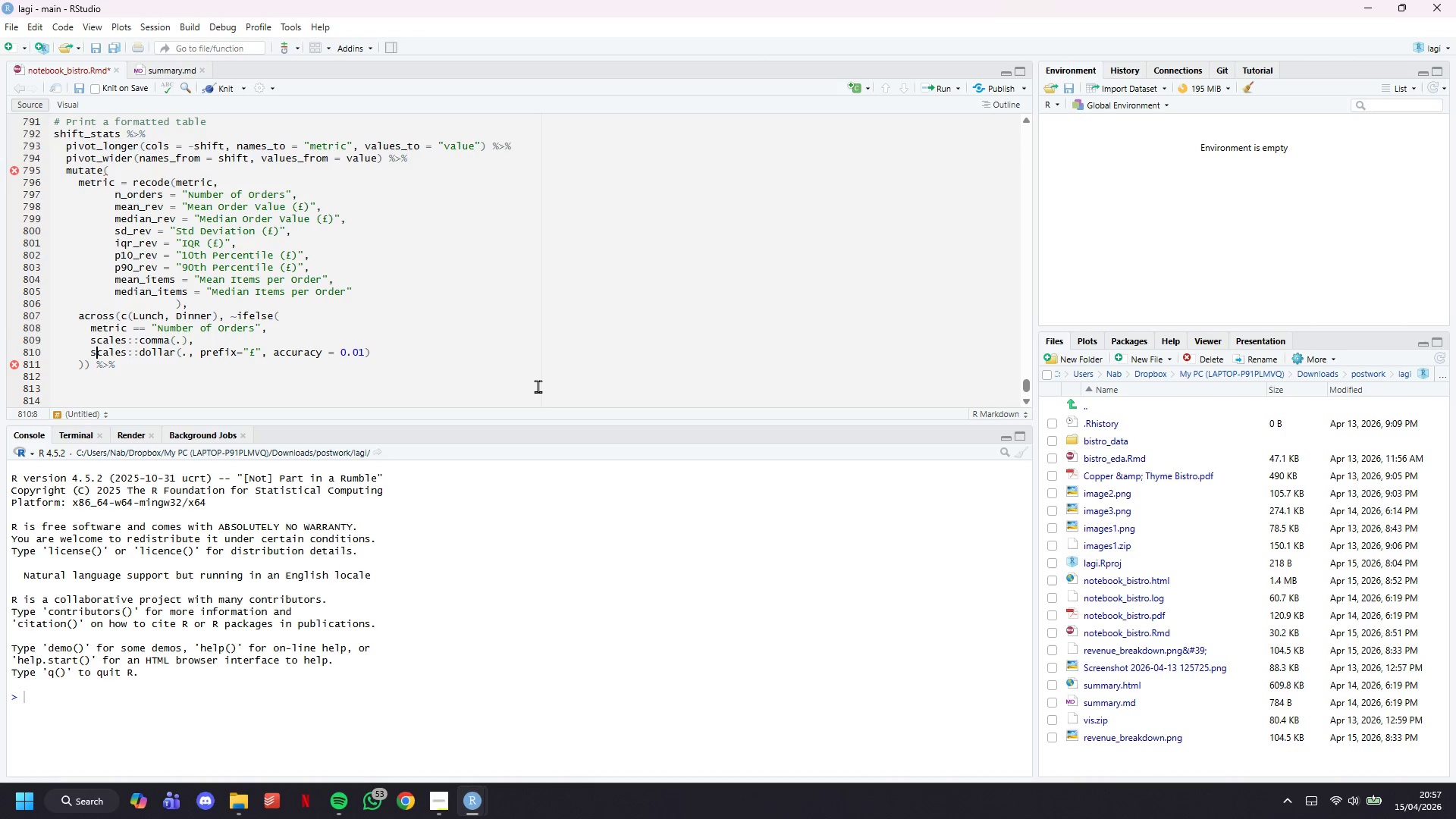 
key(ArrowLeft)
 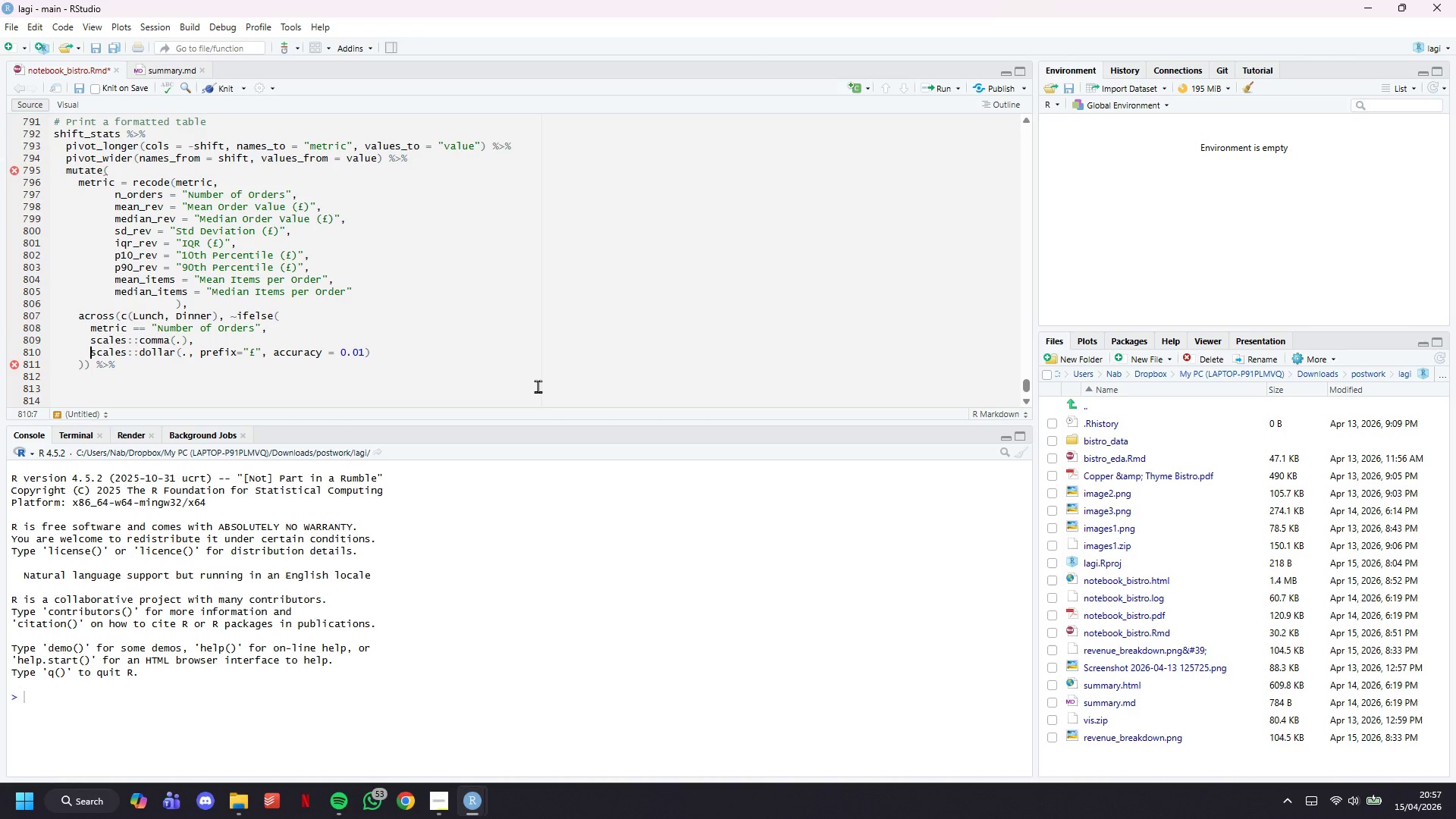 
key(ArrowLeft)
 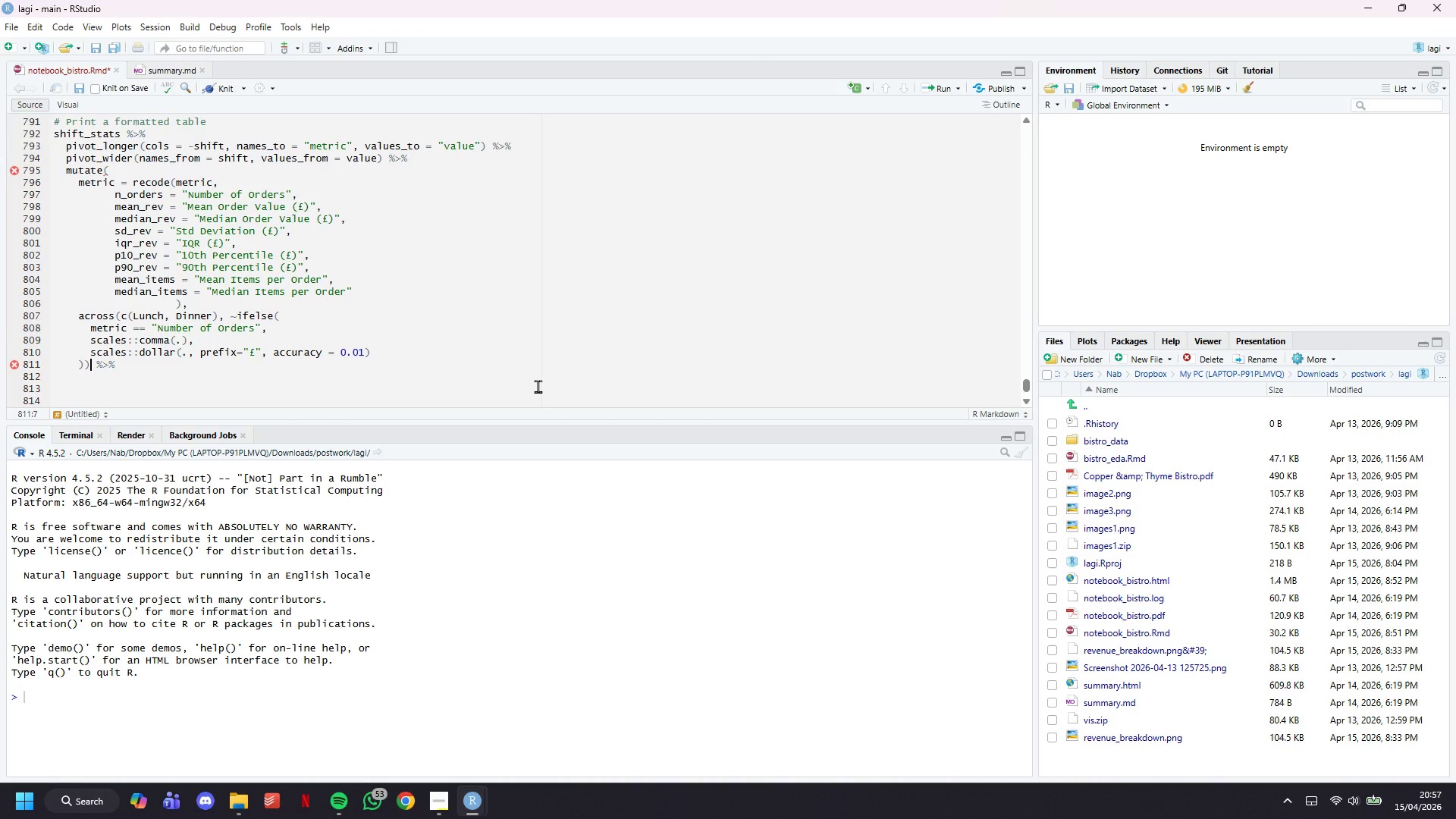 
key(ArrowDown)
 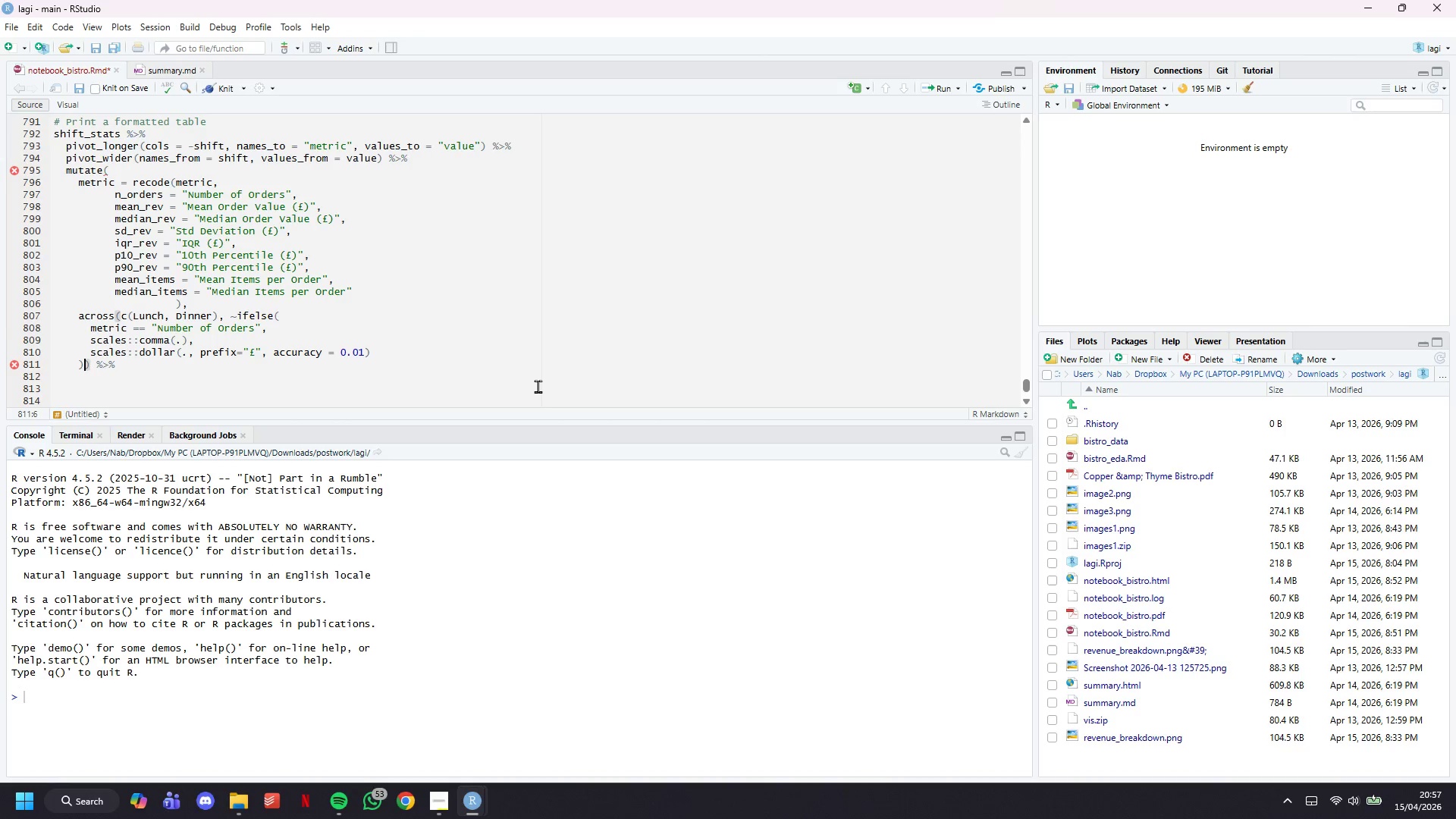 
key(ArrowLeft)
 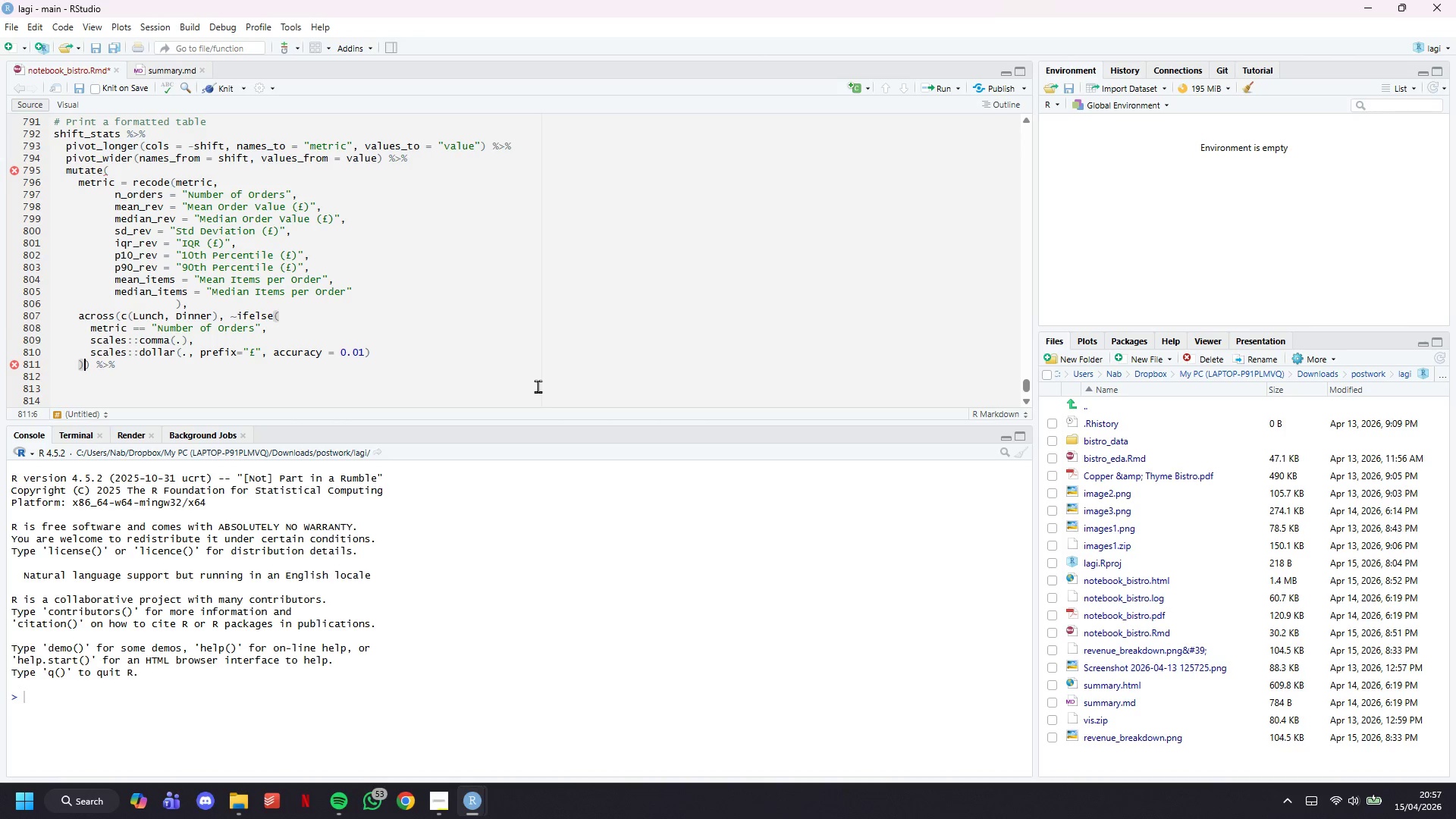 
wait(5.64)
 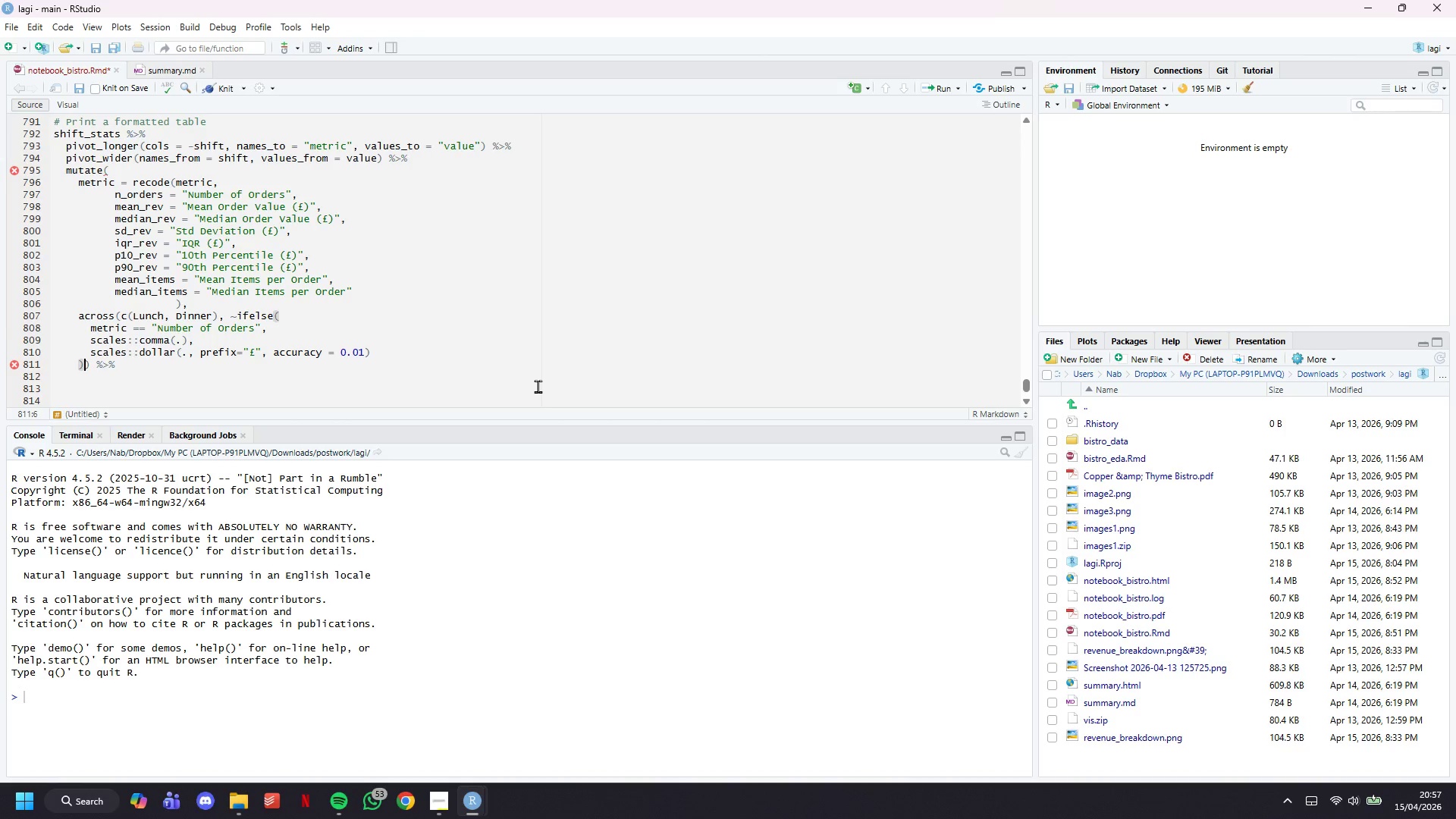 
key(ArrowDown)
 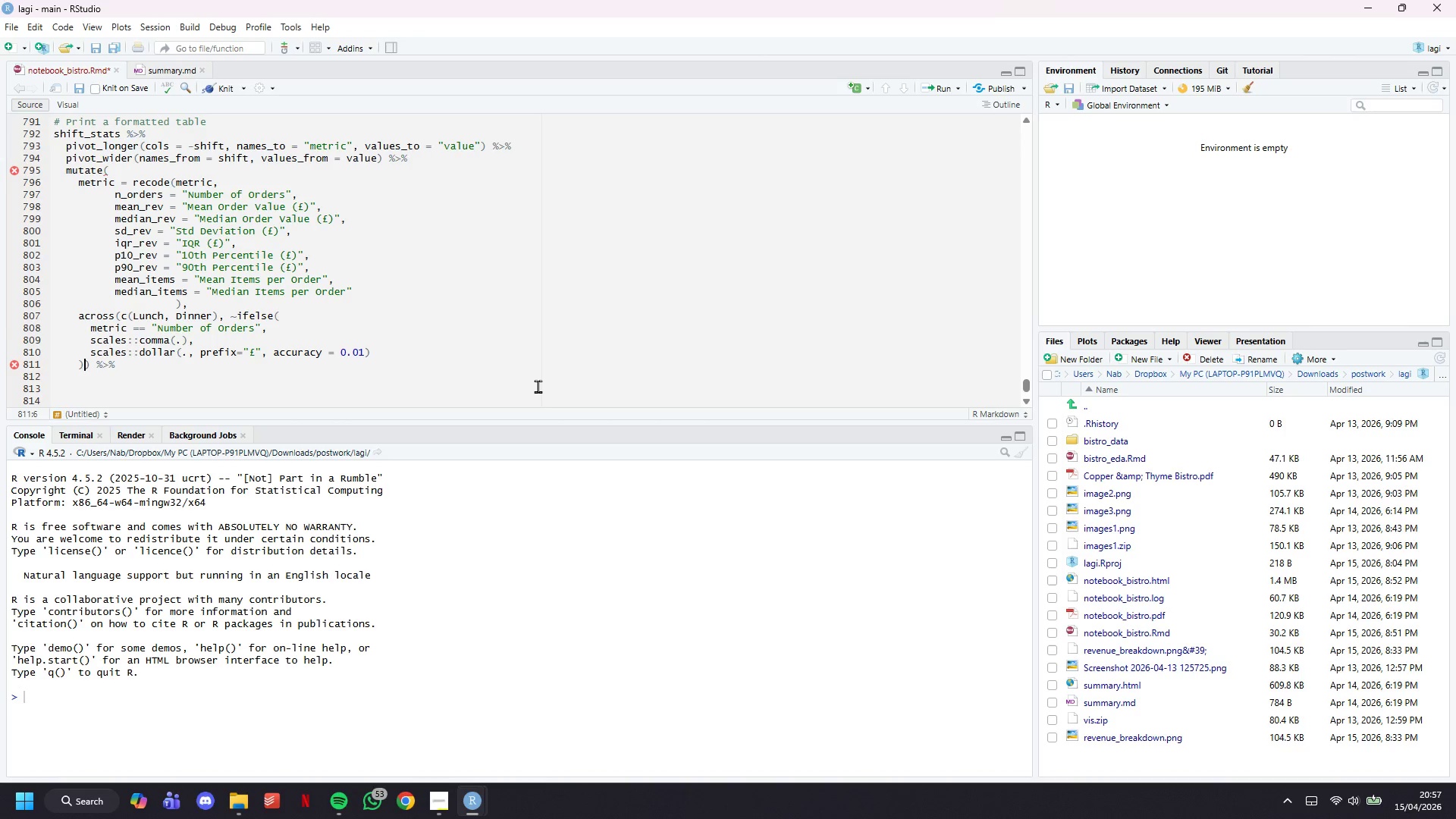 
key(ArrowUp)
 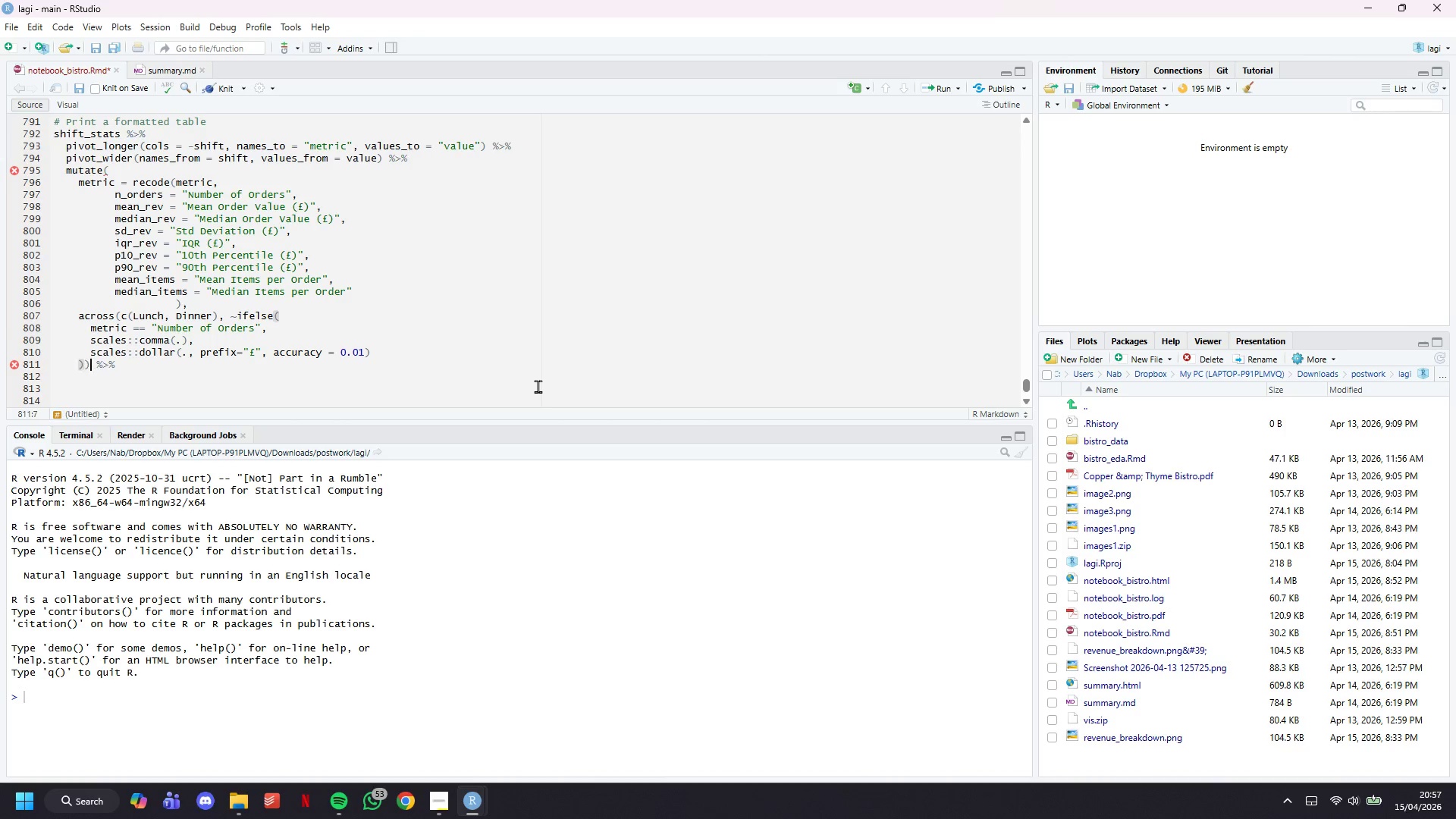 
key(ArrowRight)
 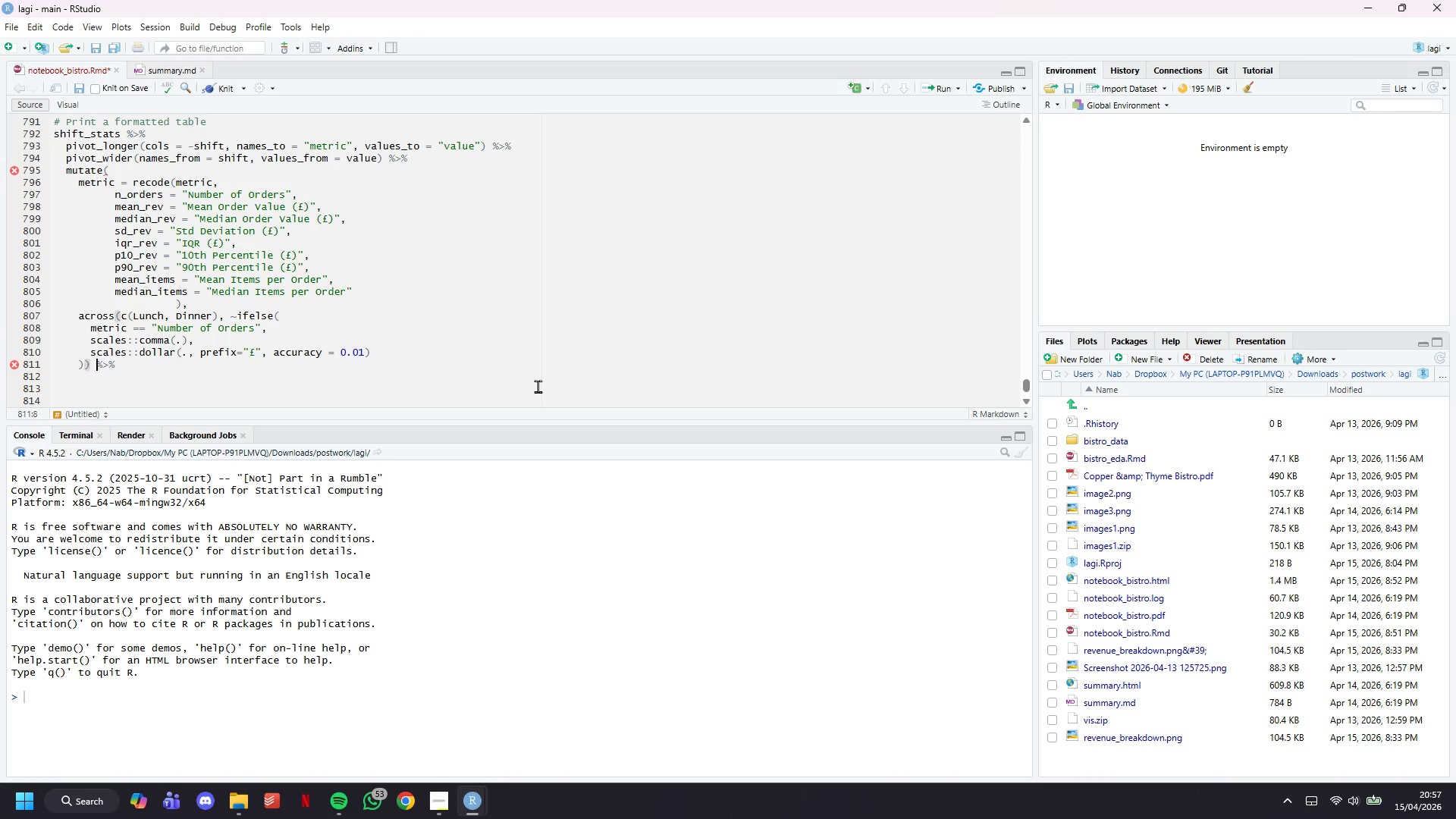 
key(ArrowRight)
 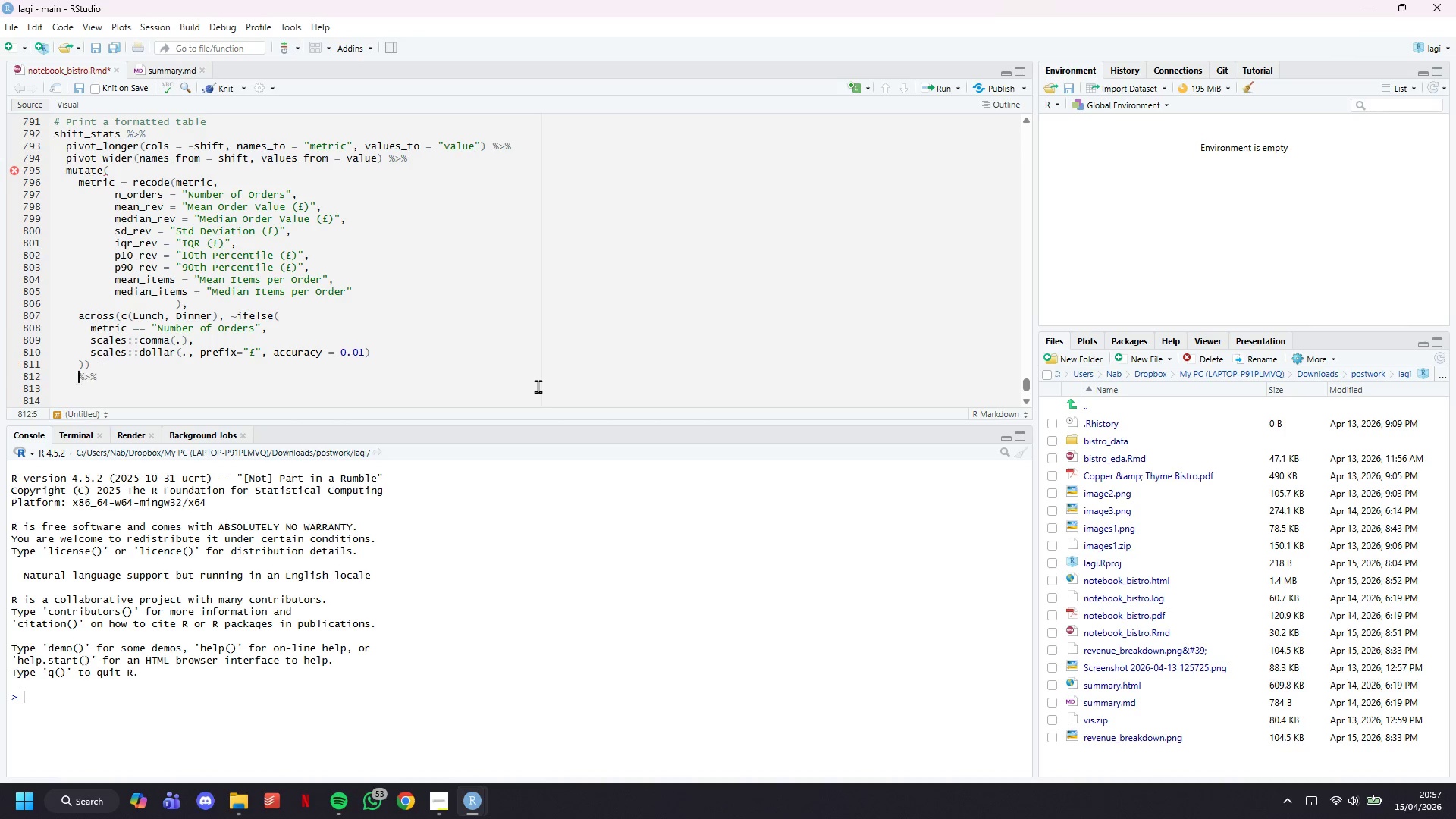 
key(Enter)
 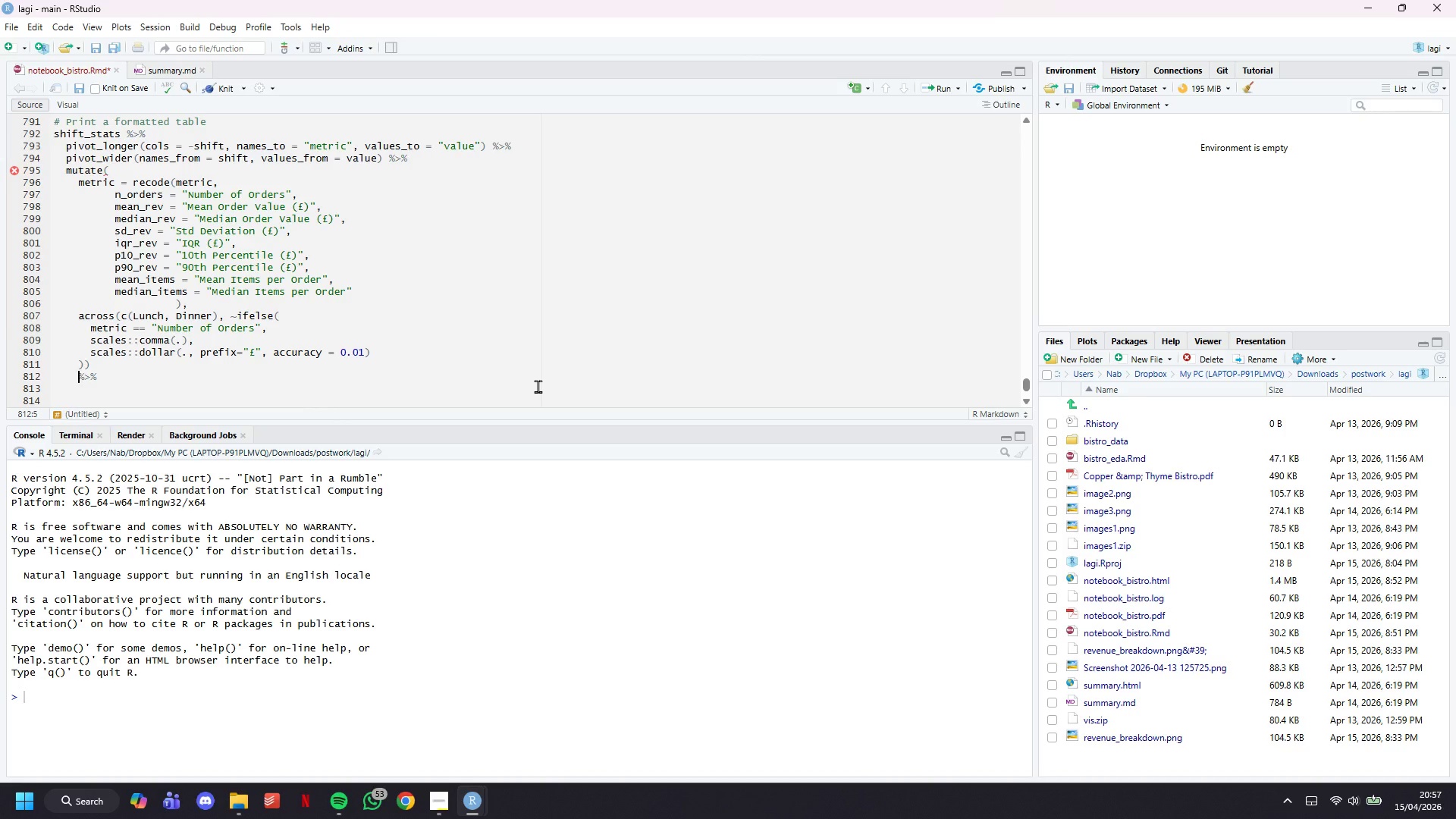 
key(Shift+0)
 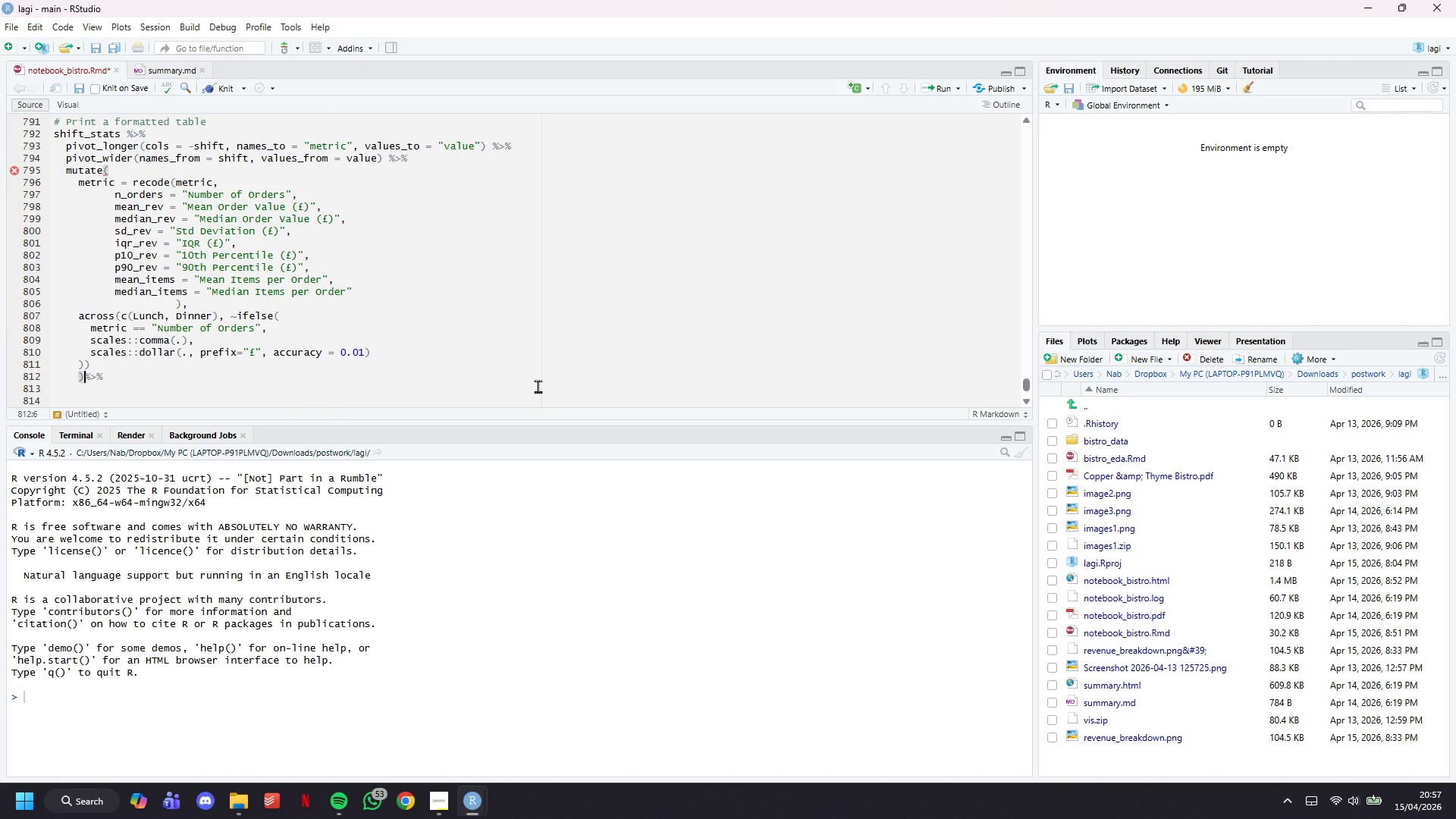 
key(ArrowRight)
 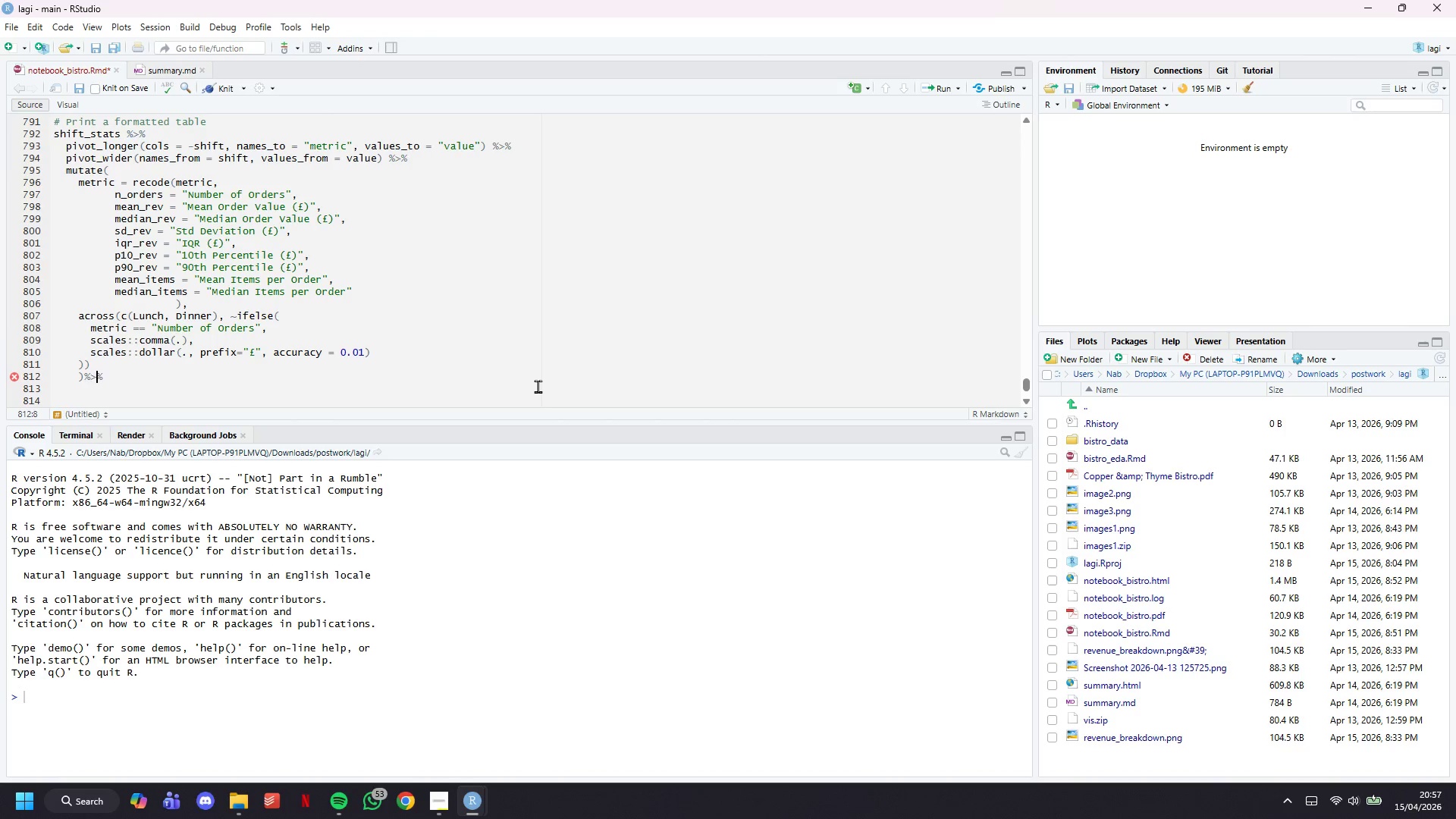 
key(ArrowRight)
 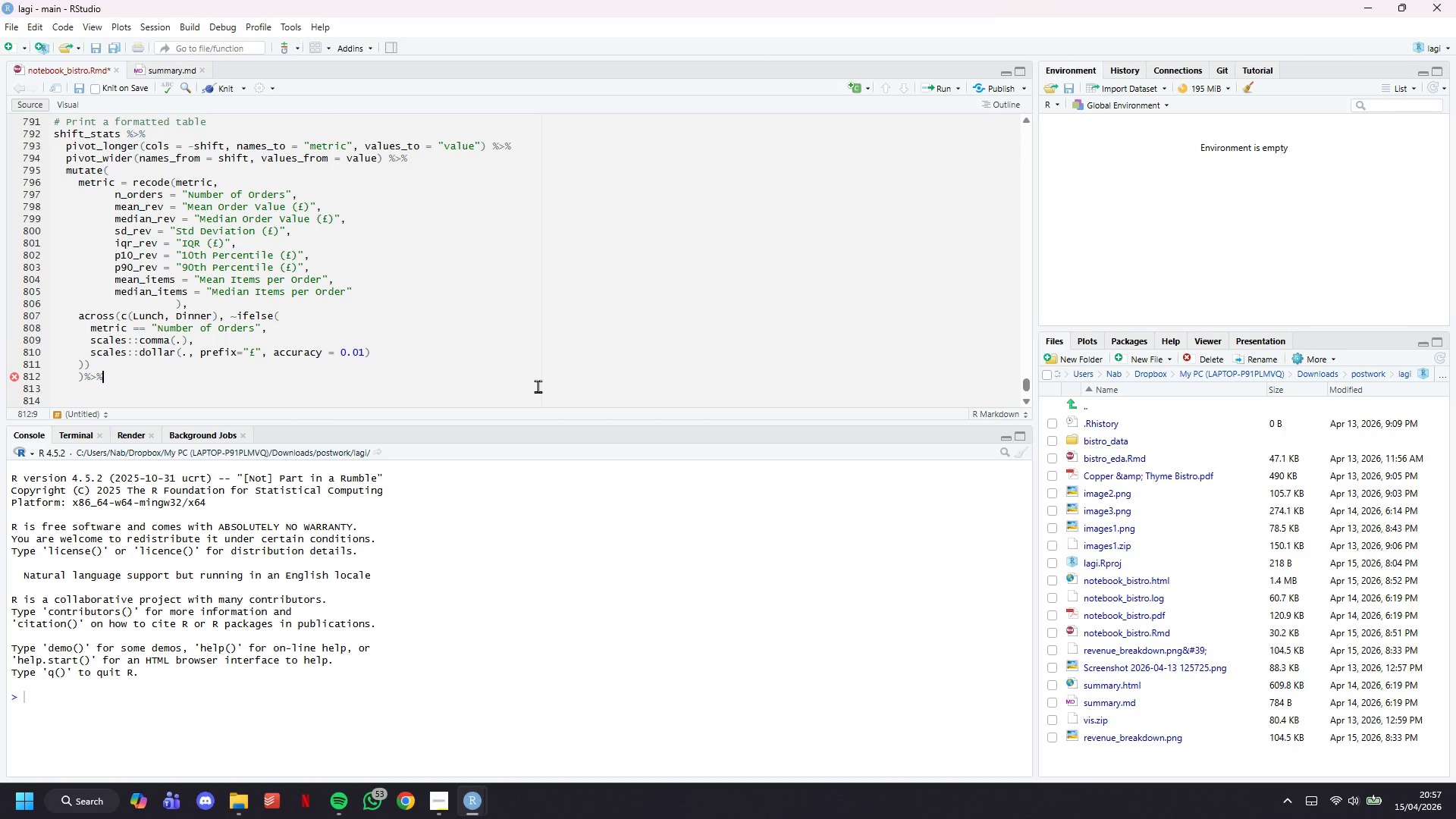 
key(ArrowRight)
 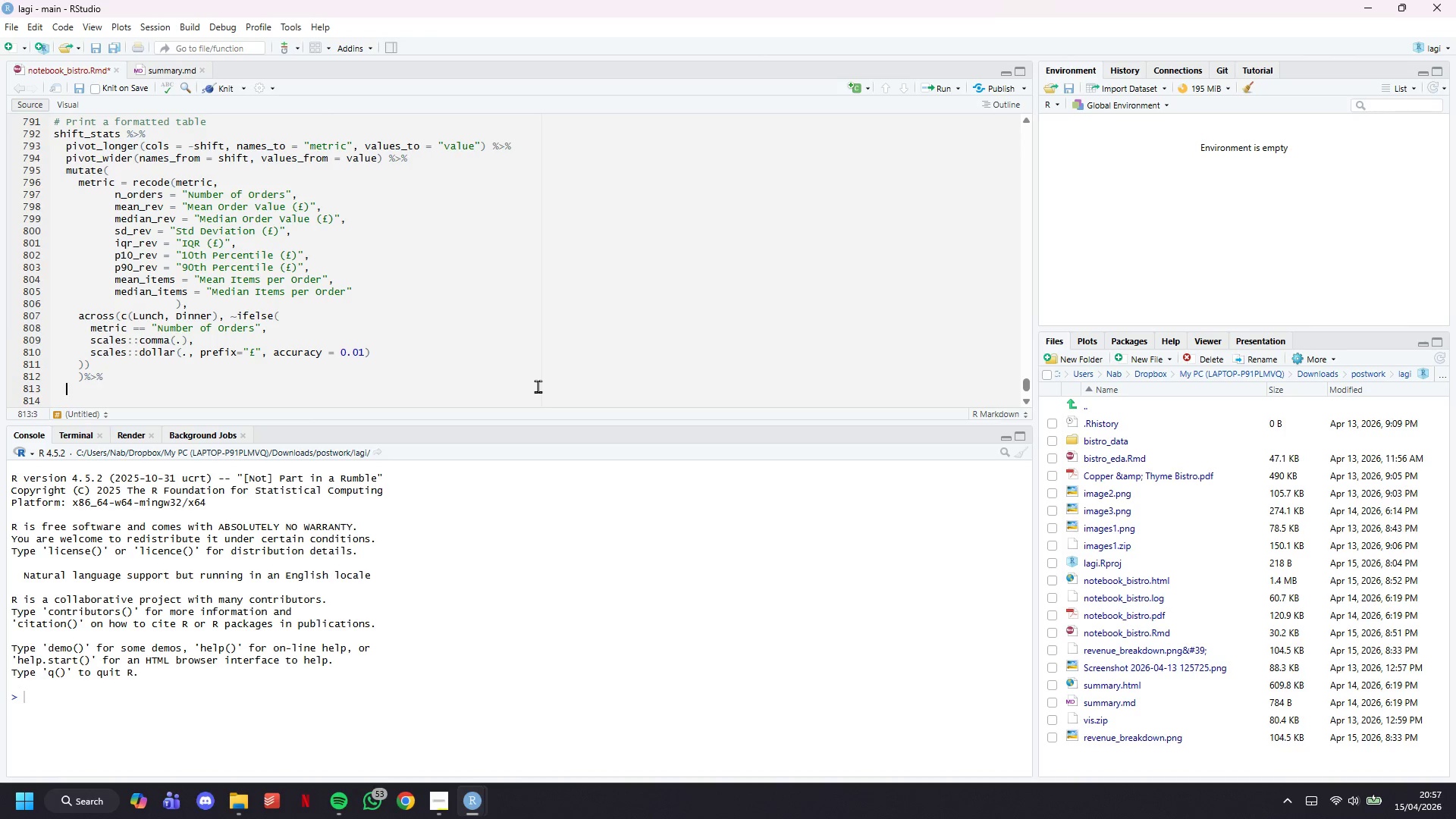 
key(Enter)
 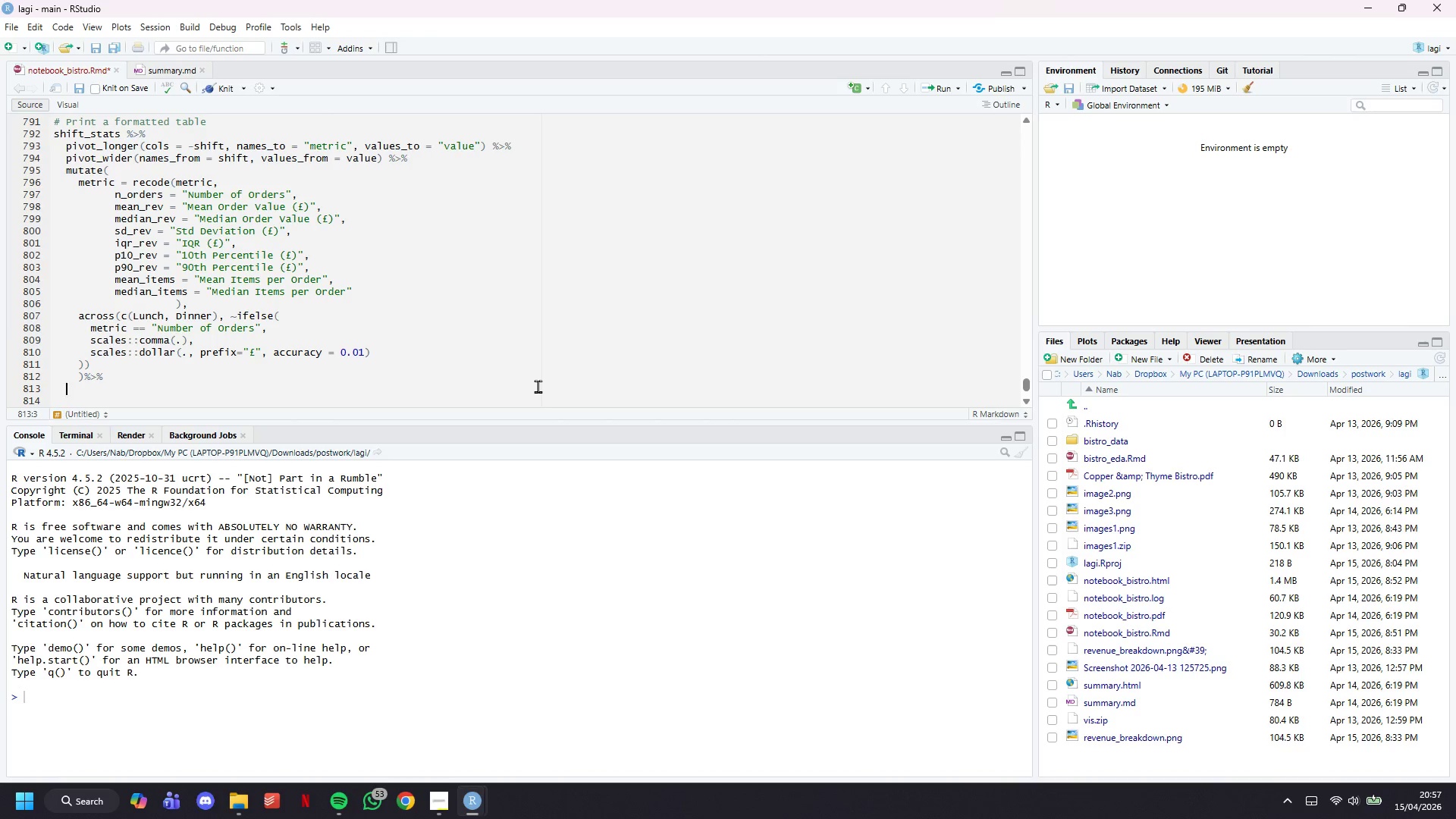 
type(rename("Metric)
 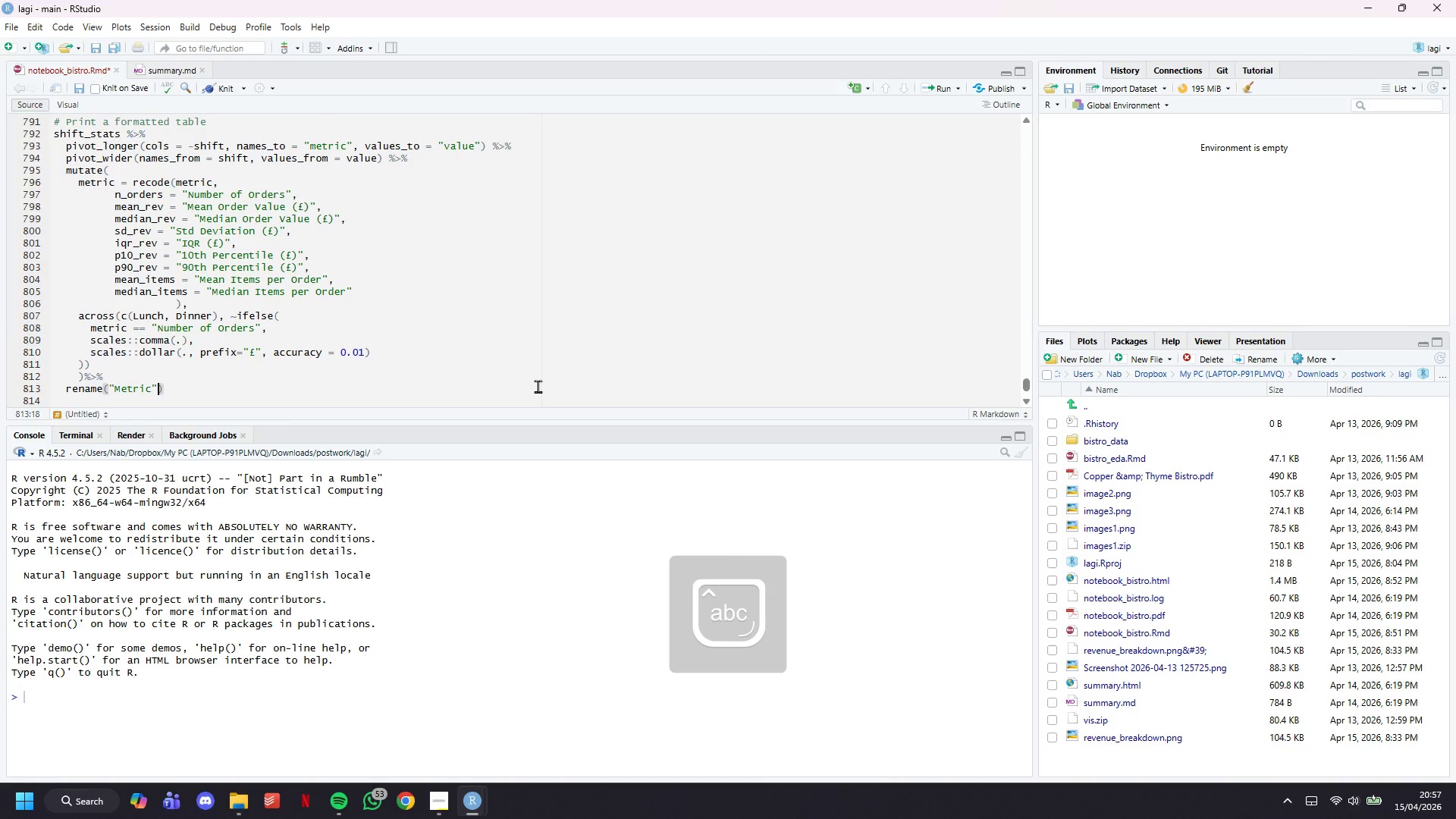 
 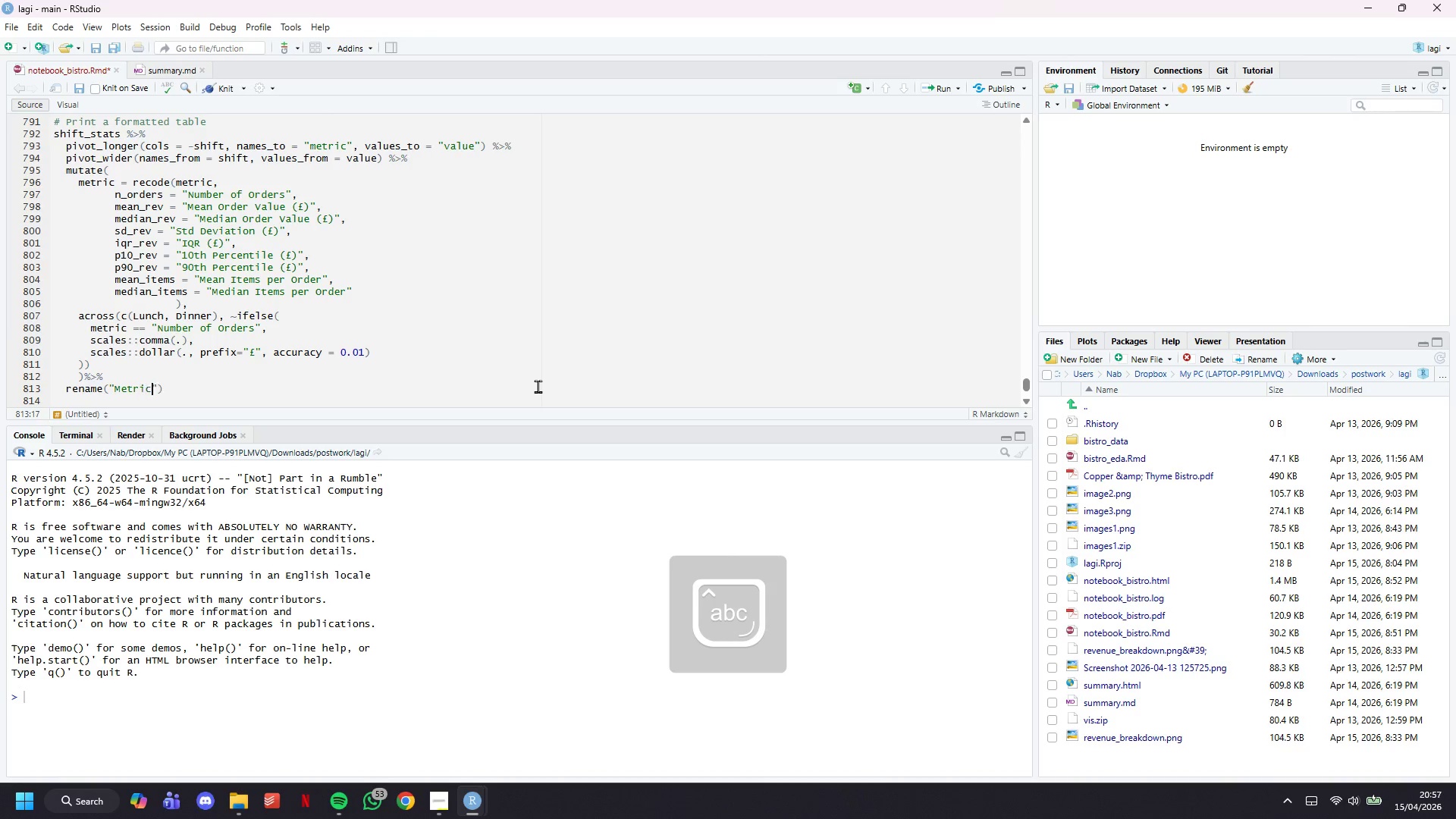 
key(ArrowRight)
 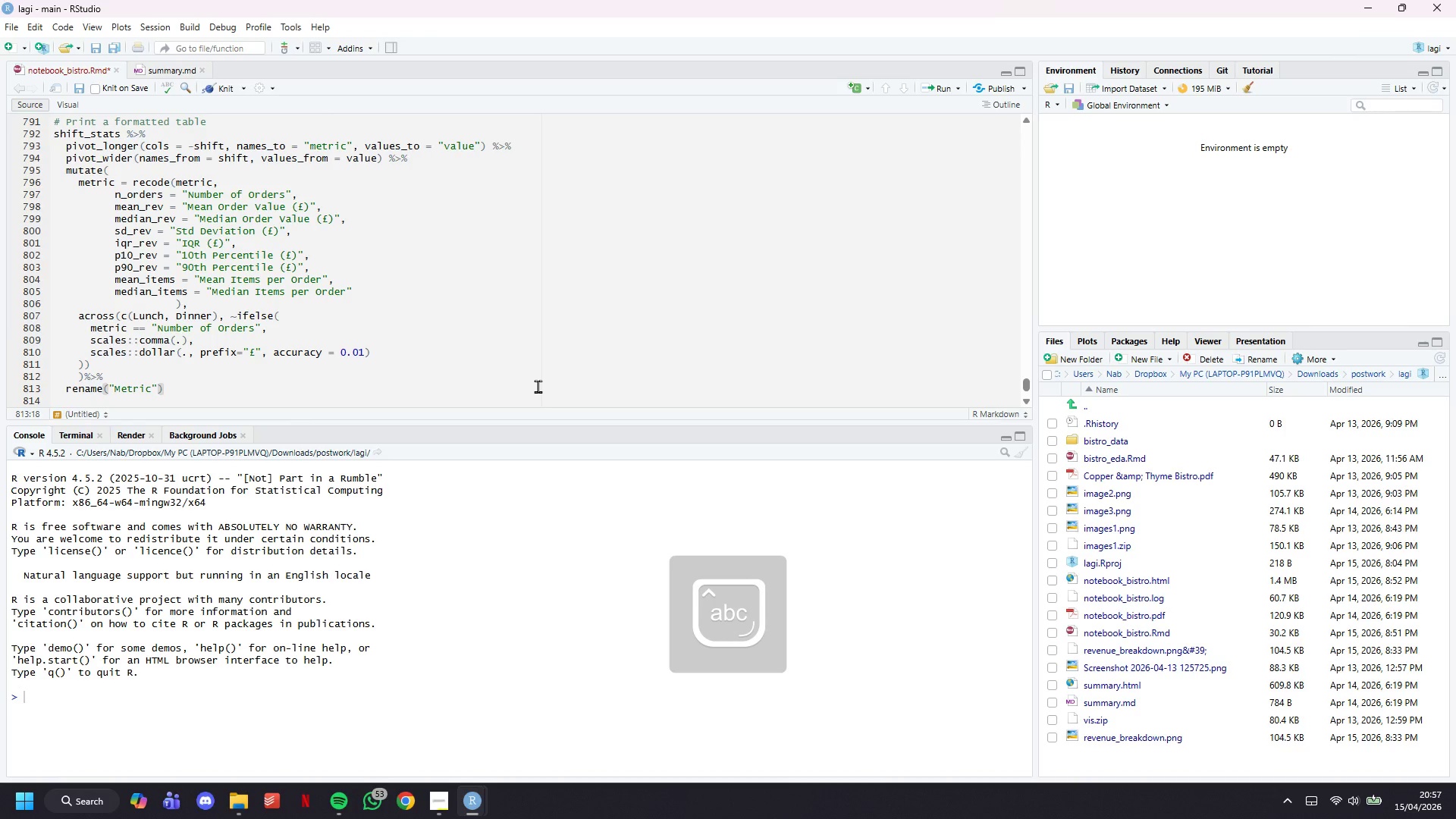 
type( = metric)
 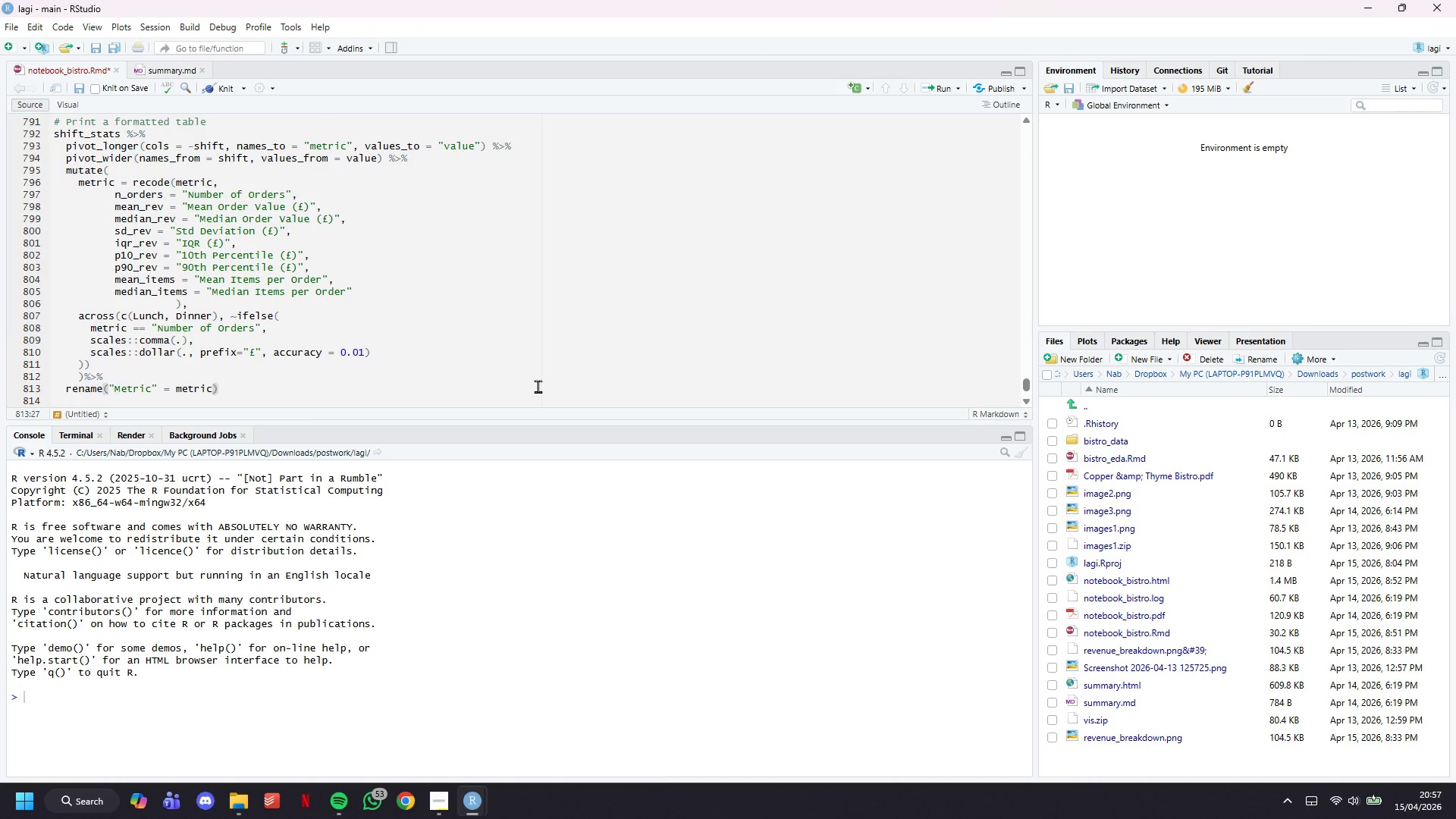 
key(ArrowRight)
 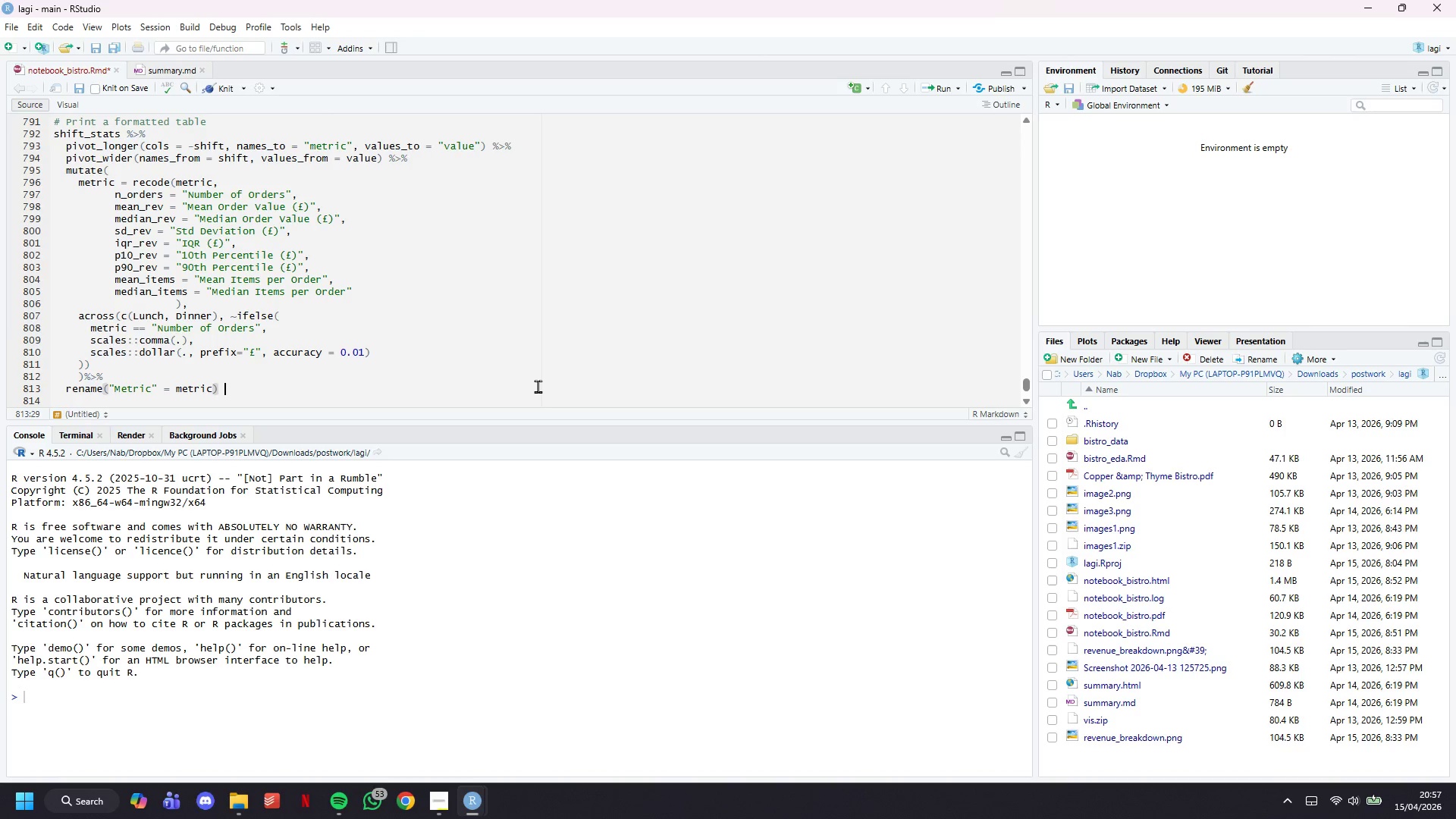 
key(Space)
 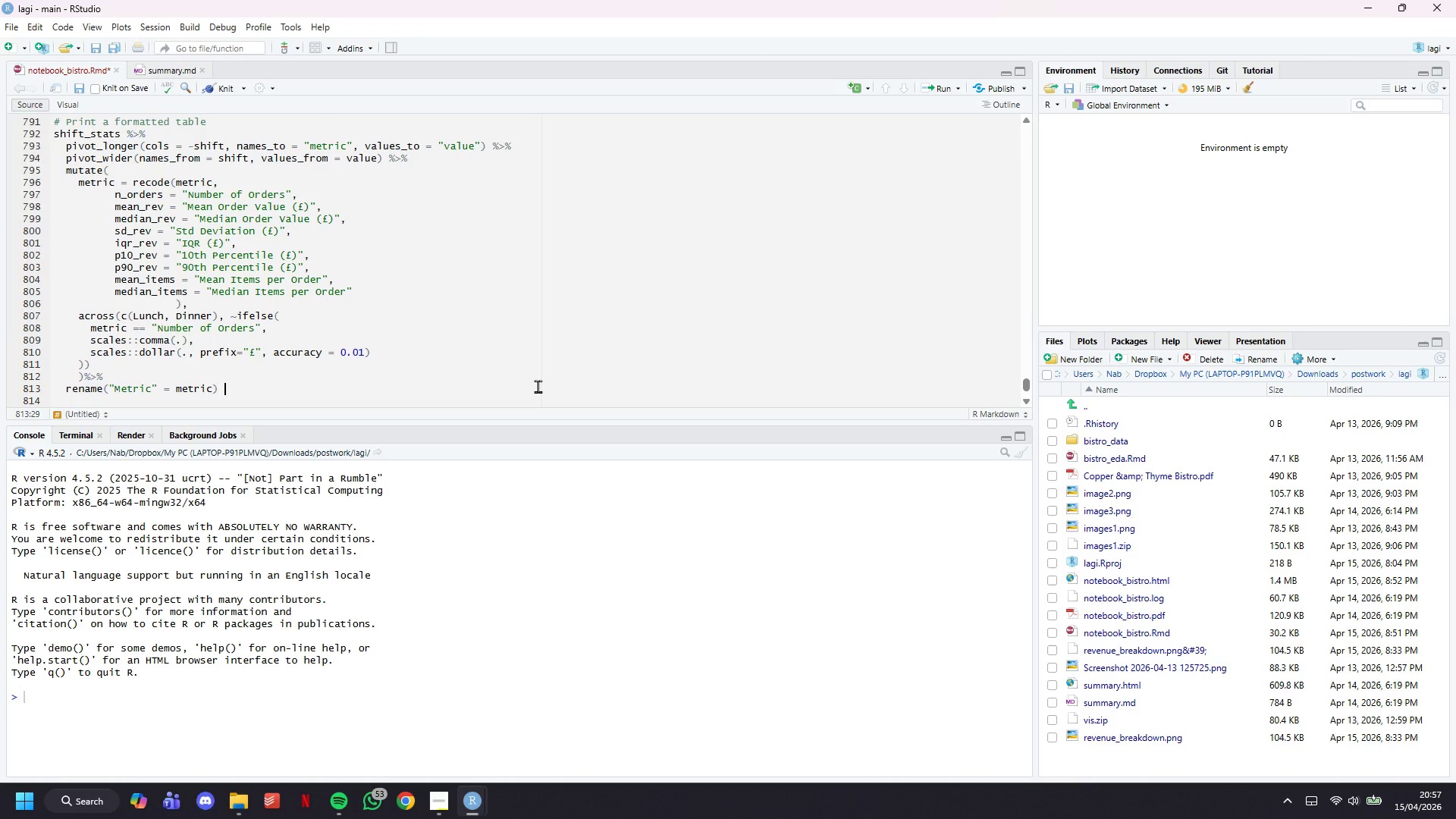 
key(Shift+5)
 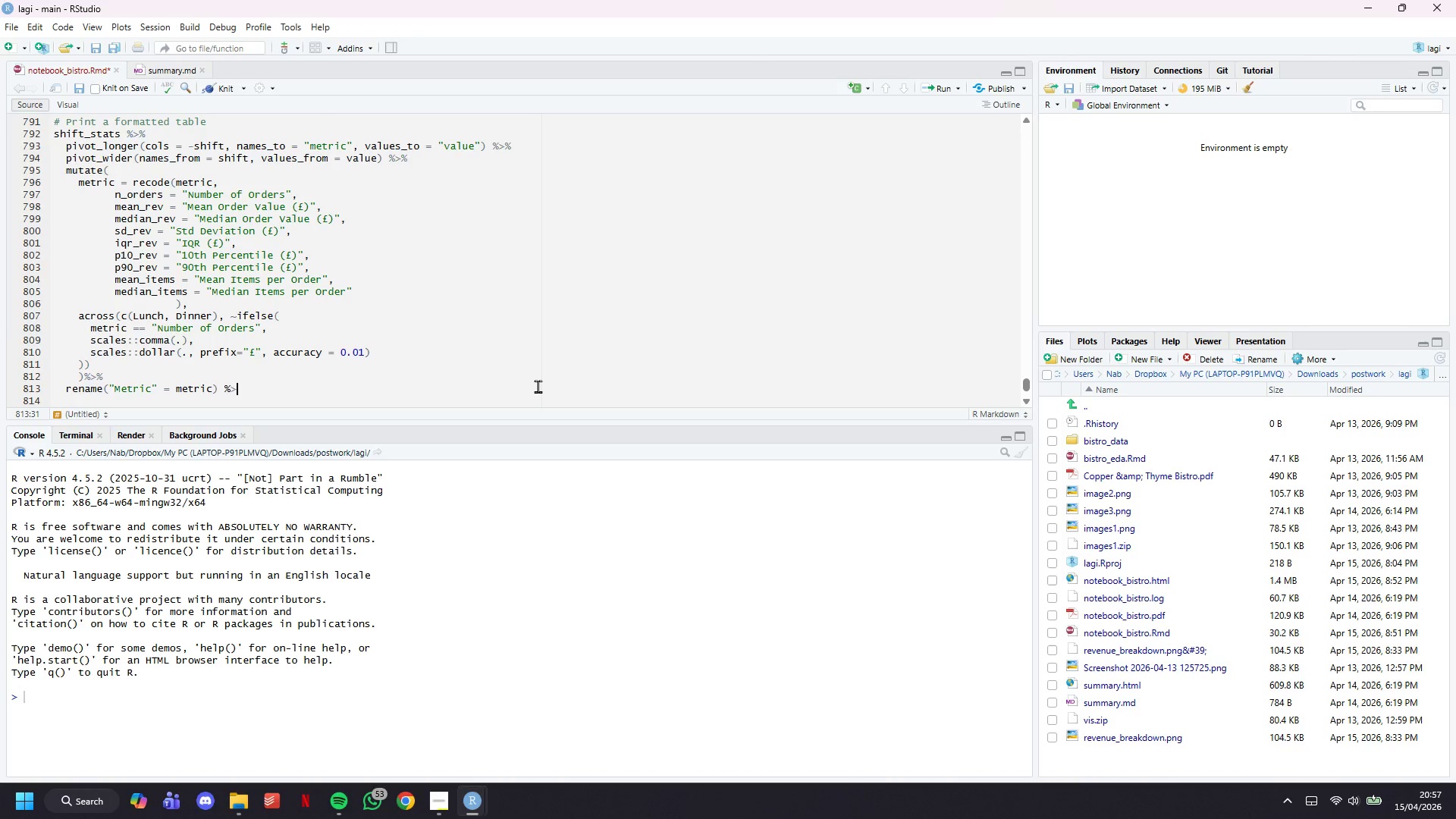 
key(Shift+Period)
 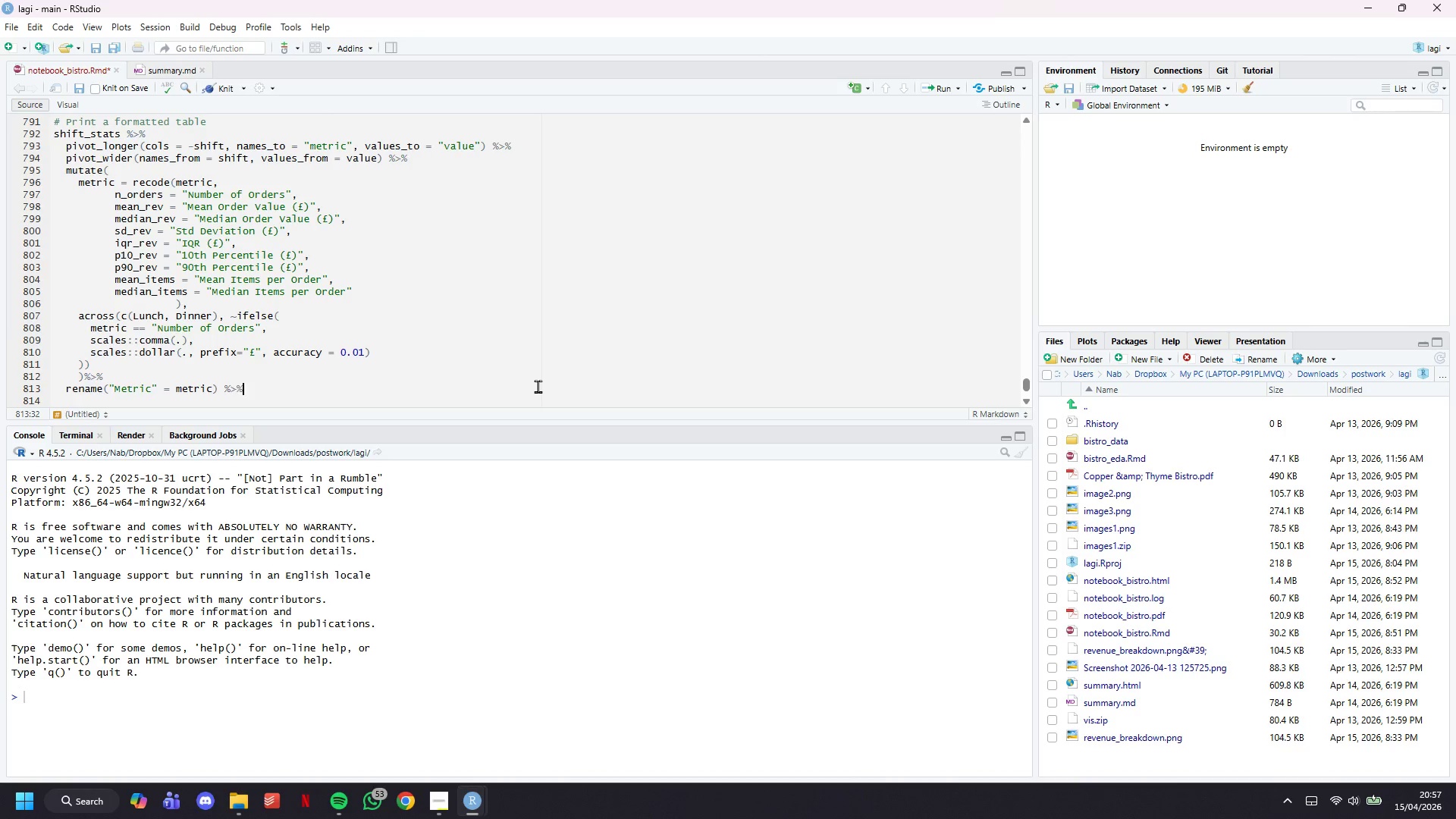 
key(Shift+5)
 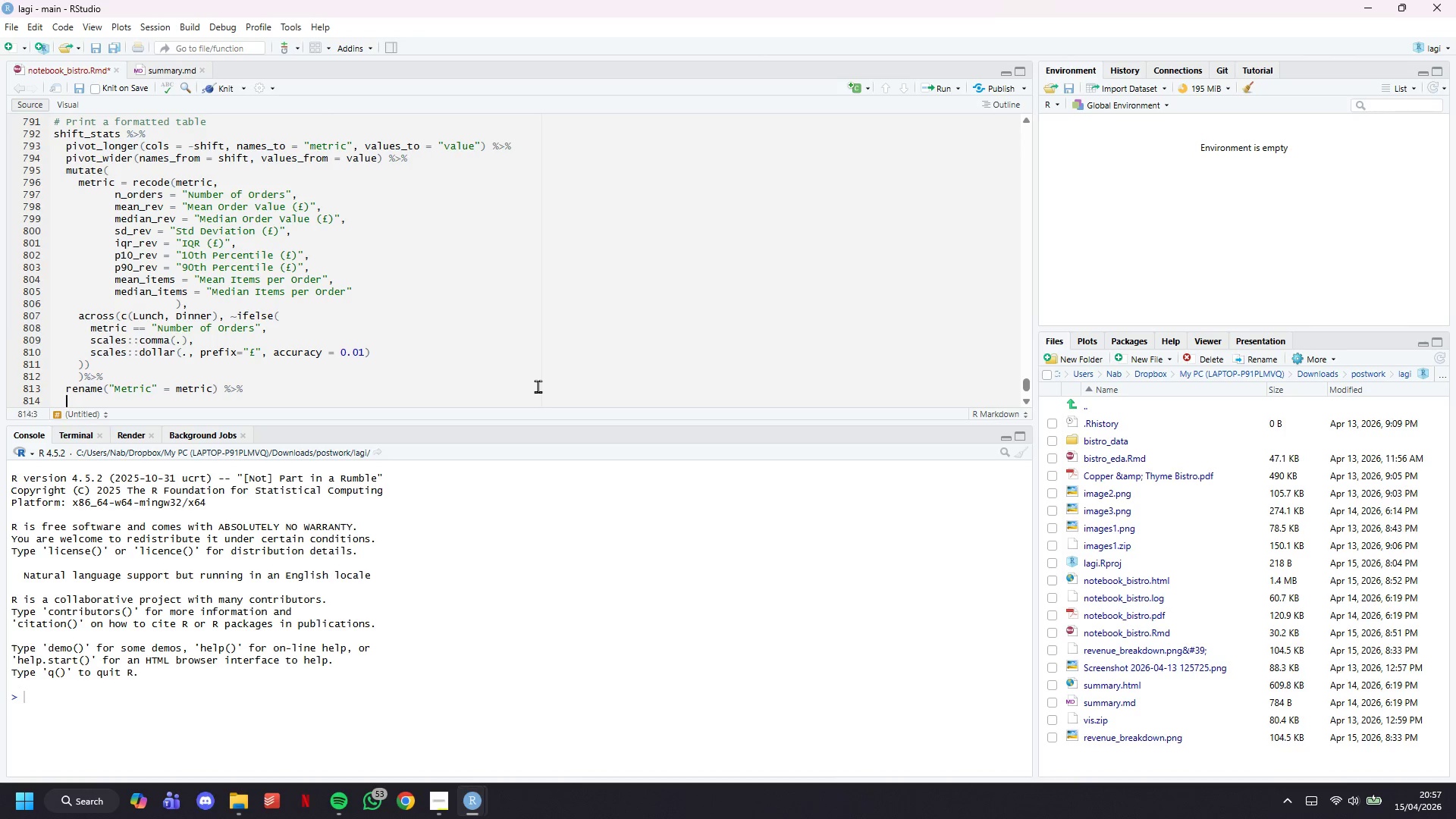 
key(Enter)
 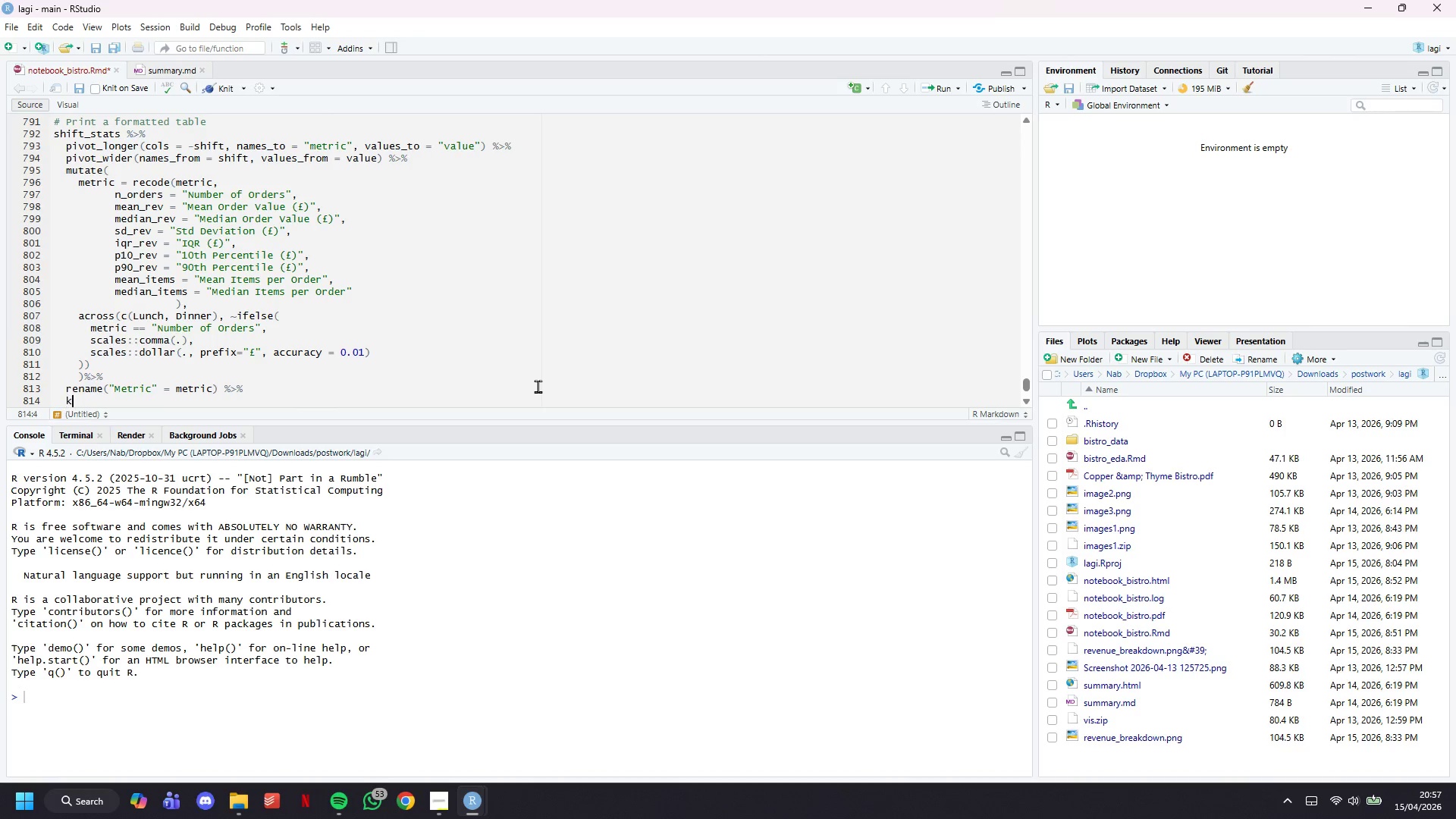 
type(kable(booktabs --)
key(Backspace)
key(Backspace)
type(= TRUE, align = c("l)
 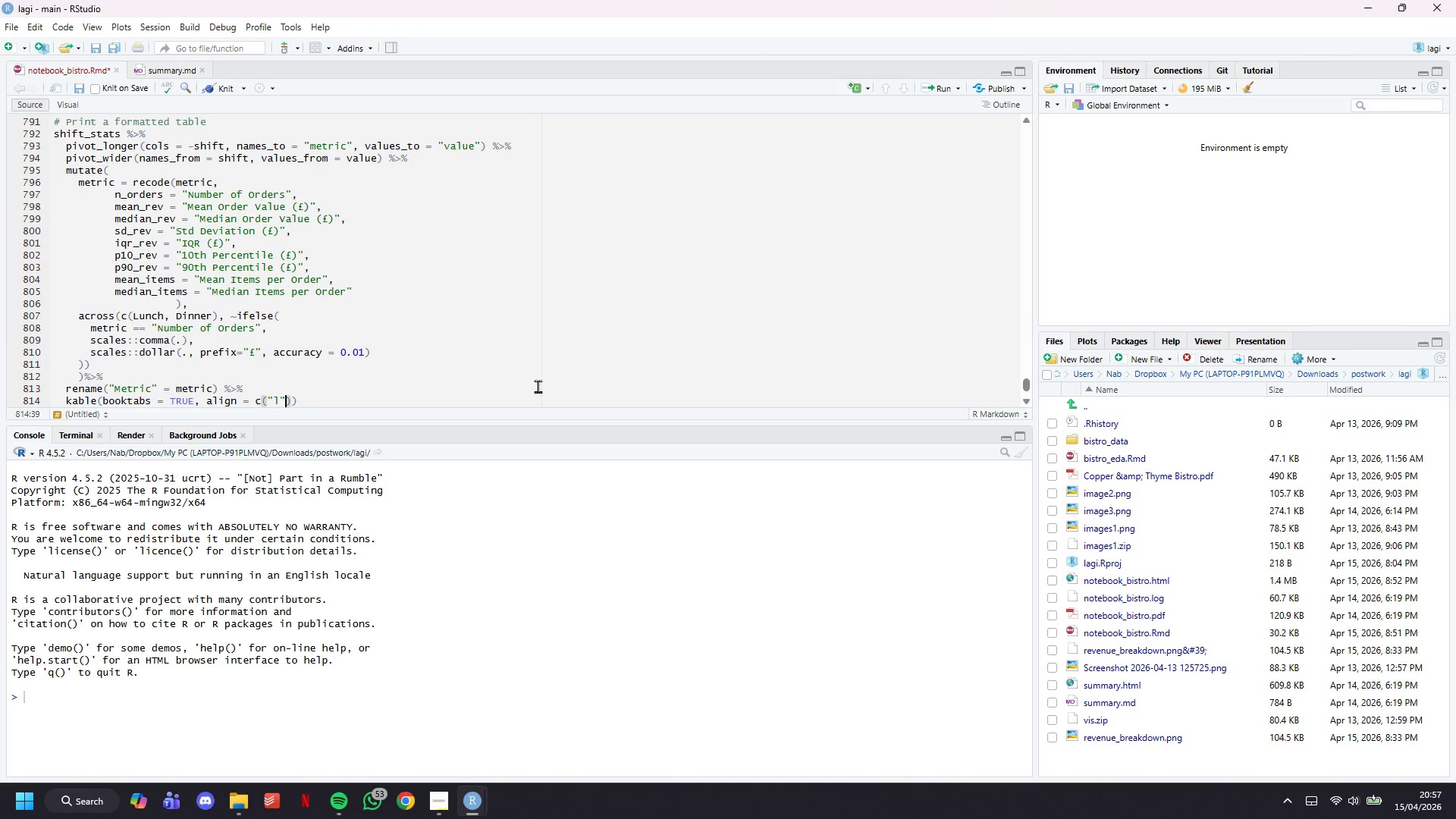 
 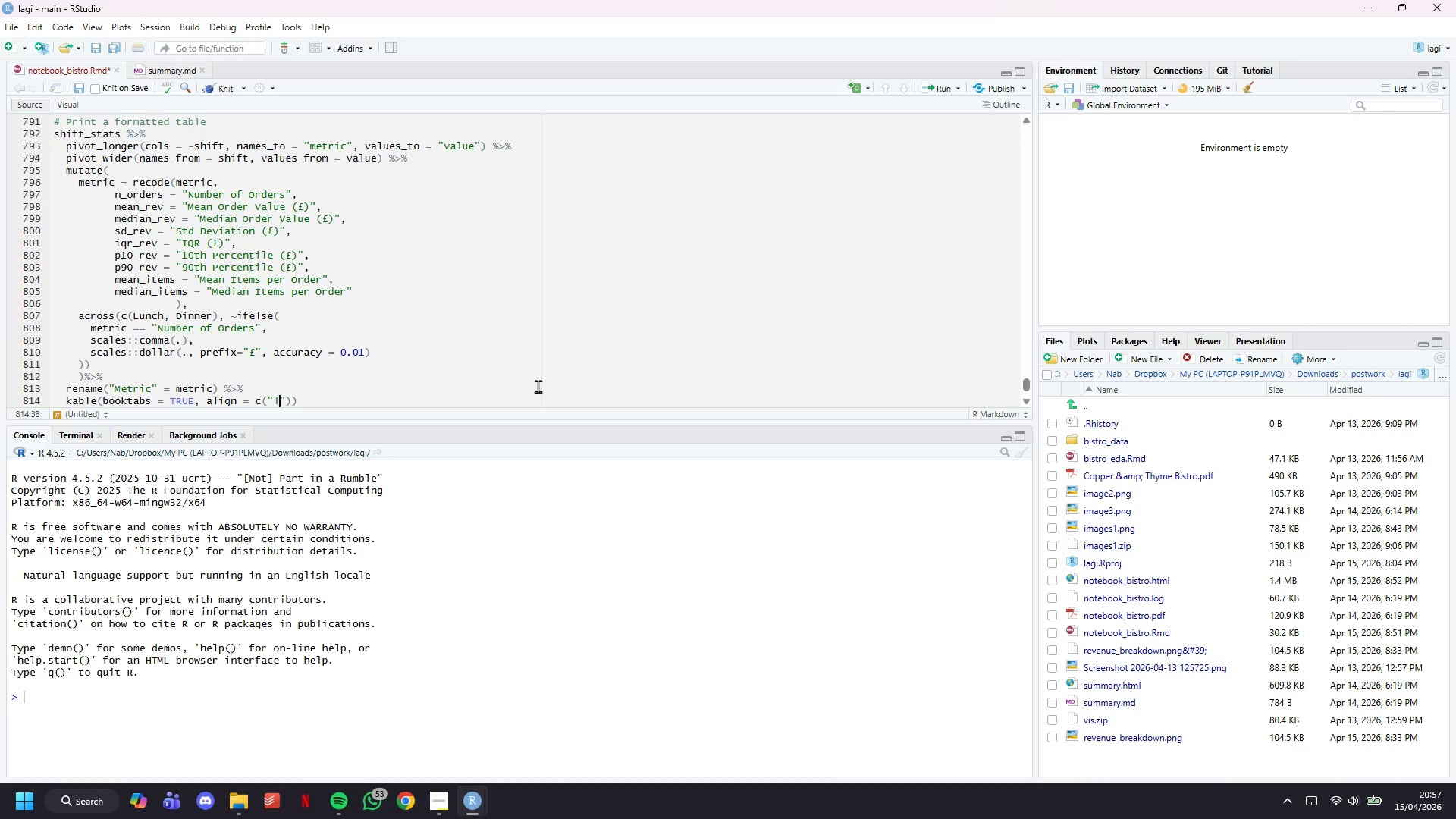 
key(ArrowRight)
 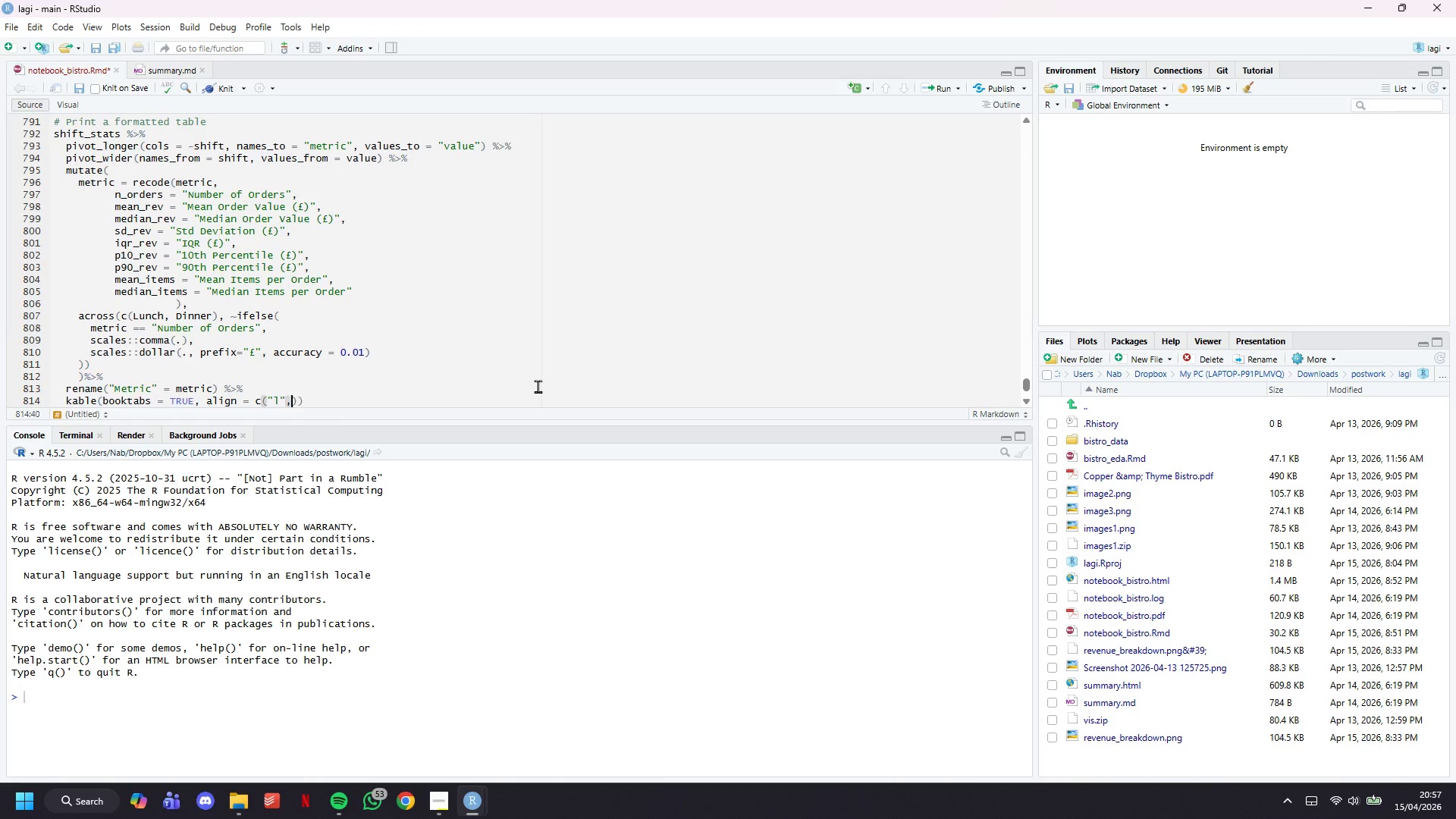 
key(Comma)
 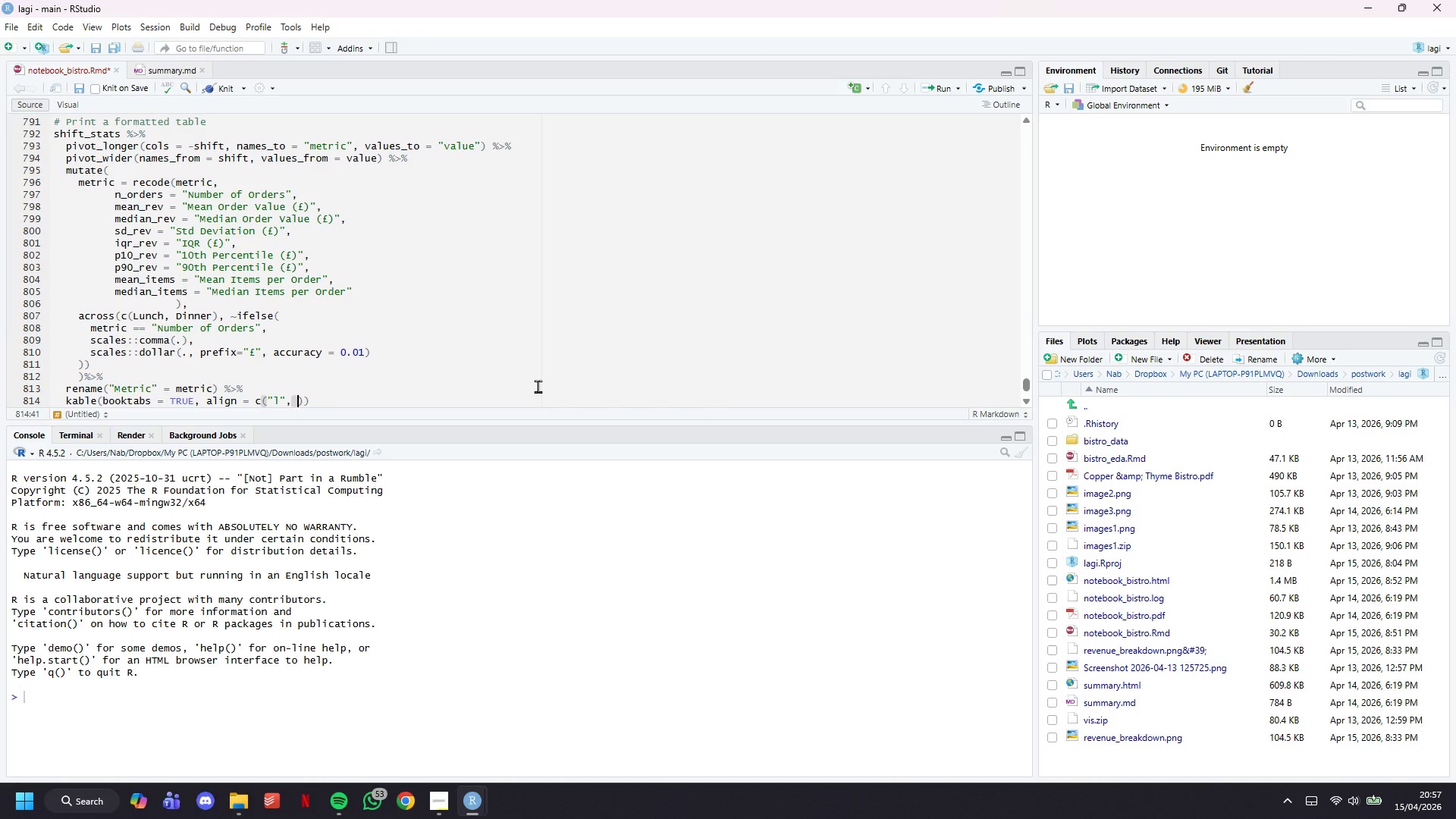 
key(Space)
 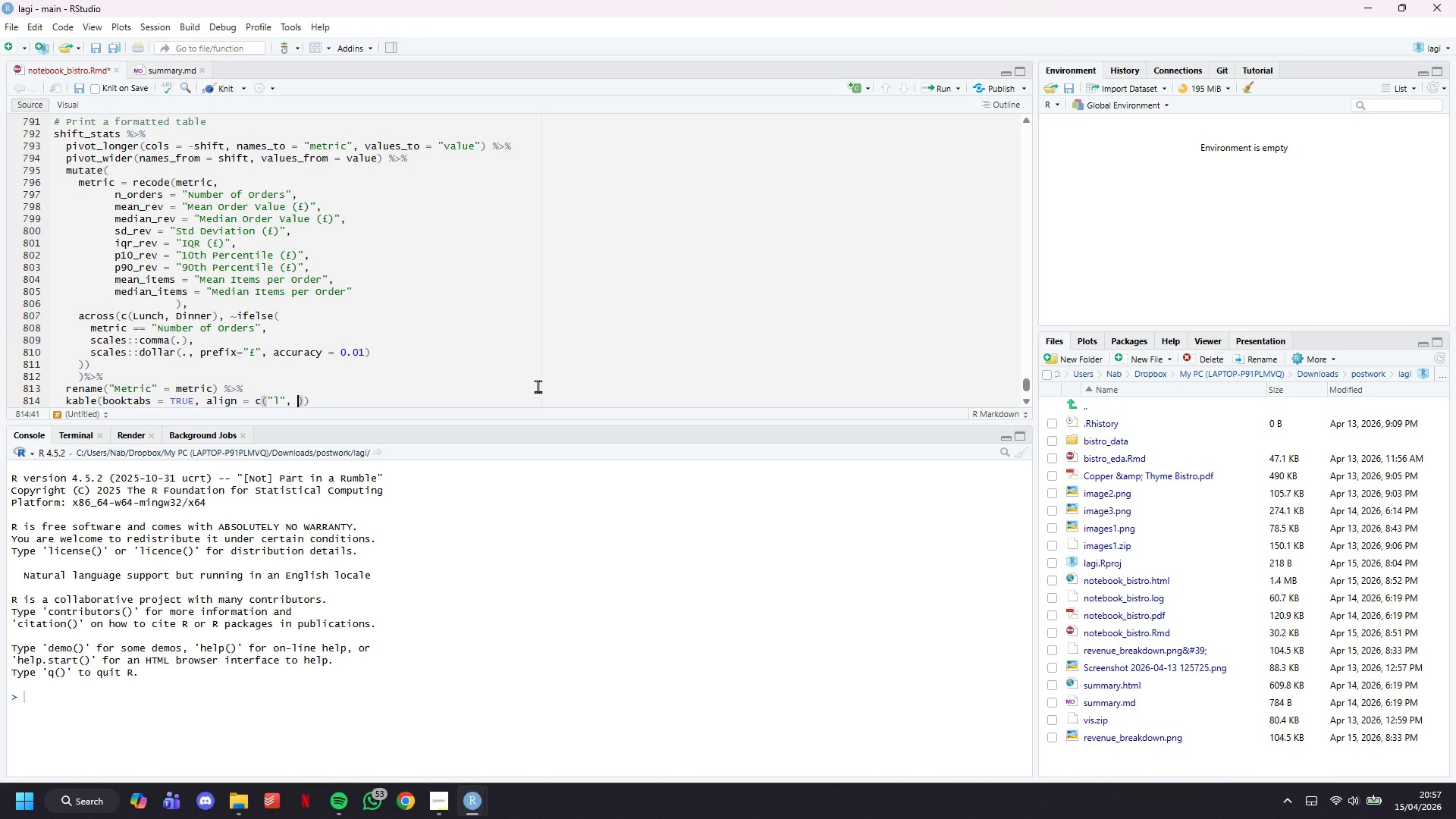 
key(Shift+Quote)
 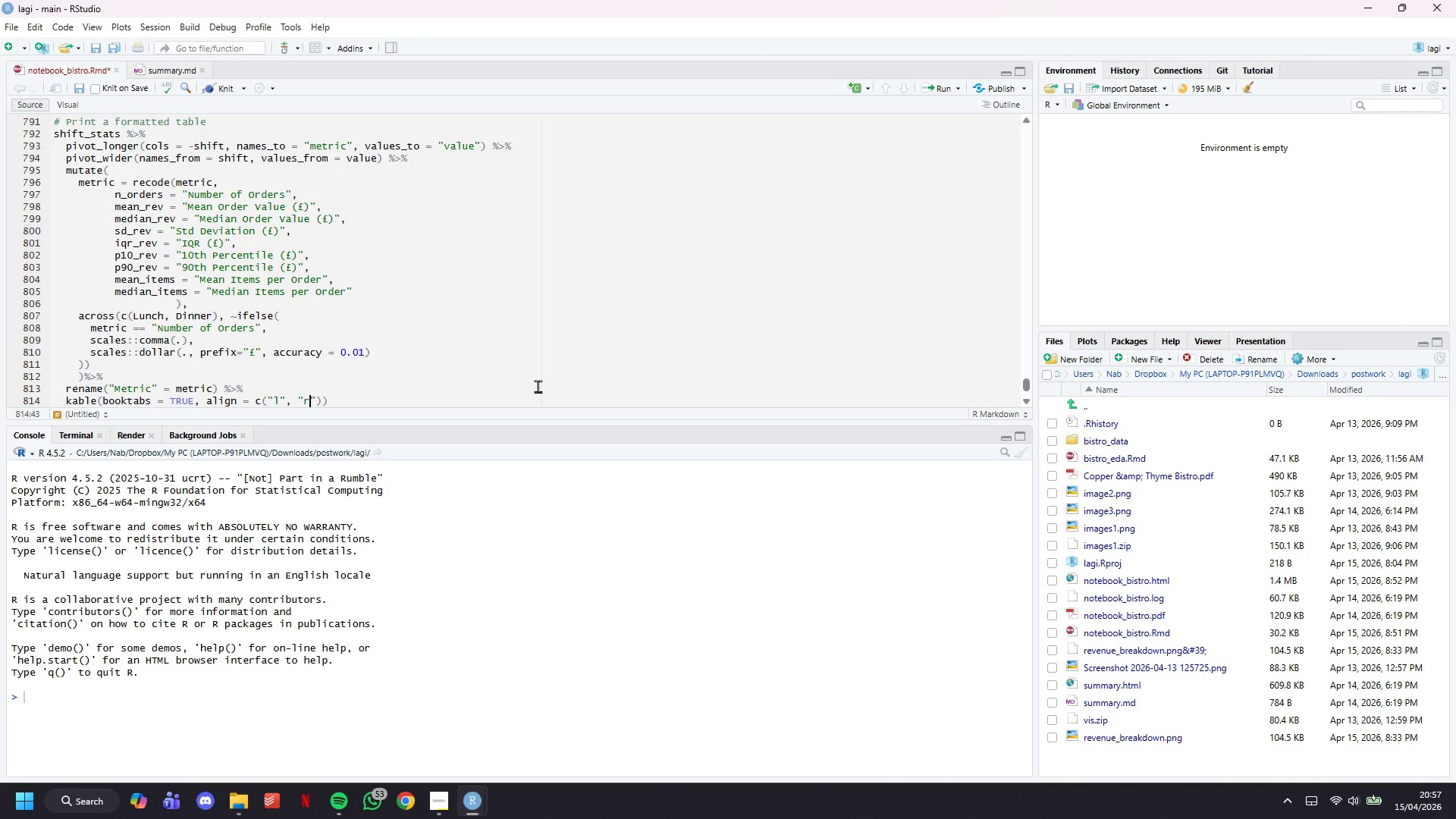 
key(R)
 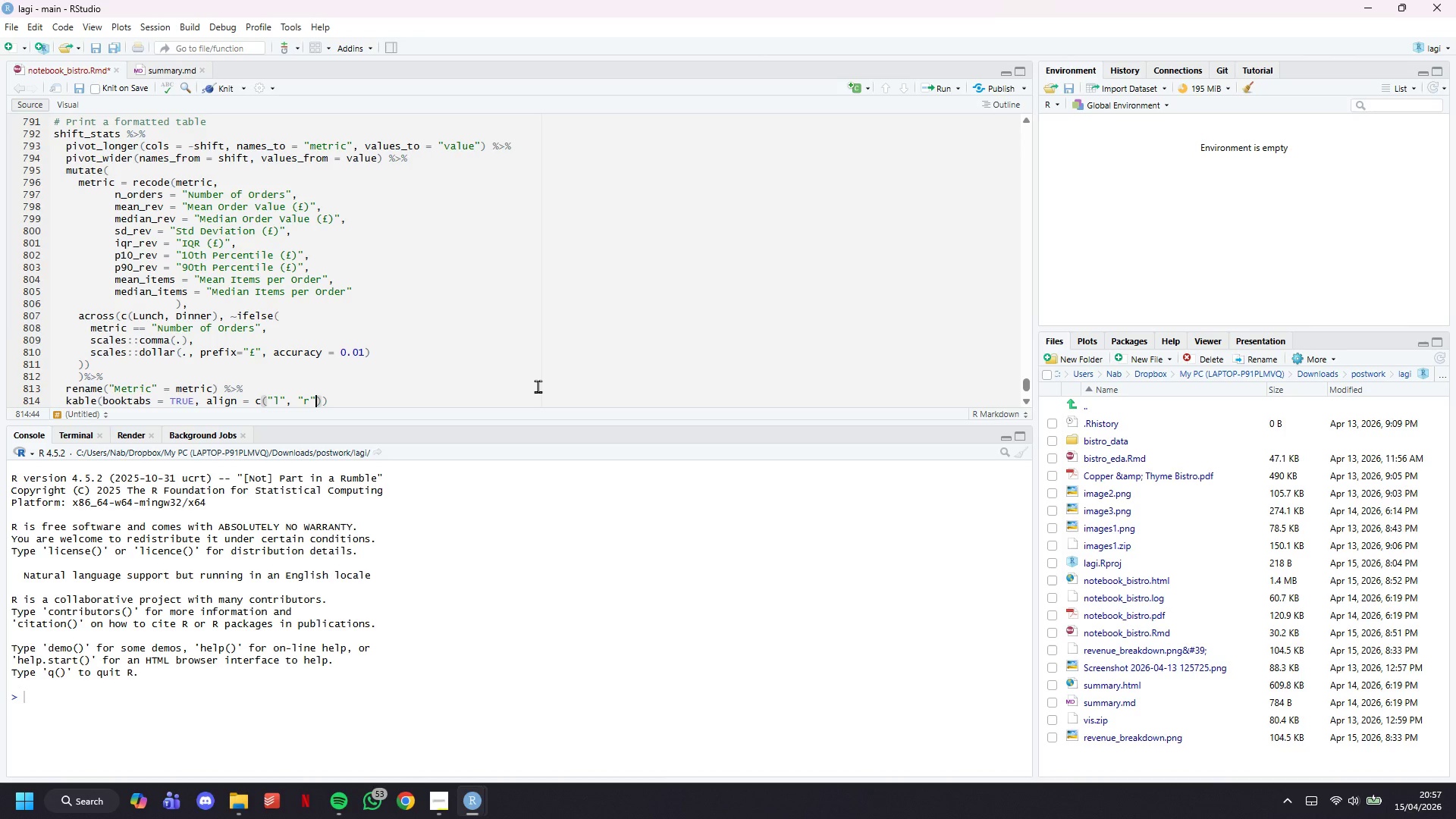 
key(ArrowRight)
 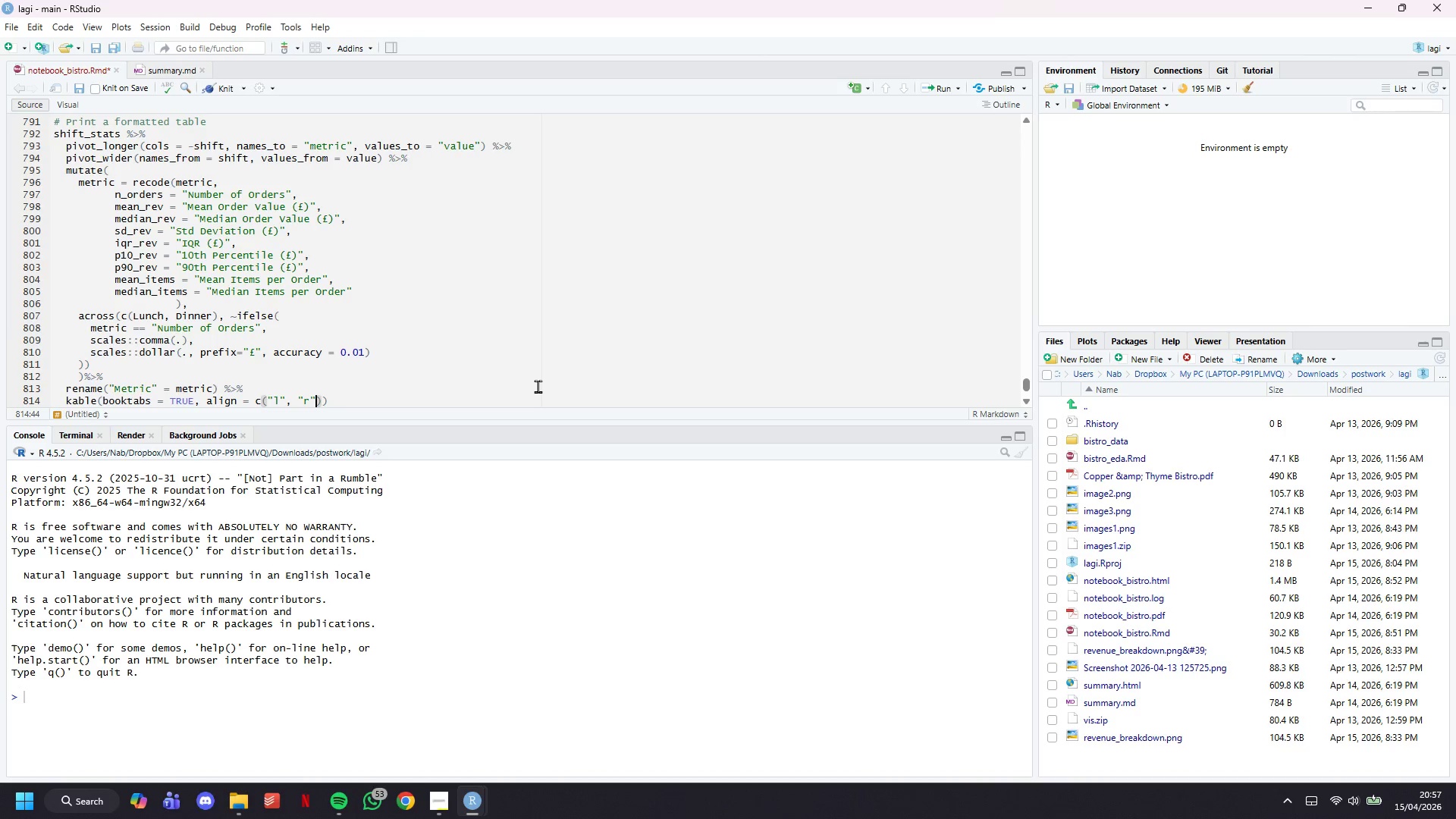 
key(Comma)
 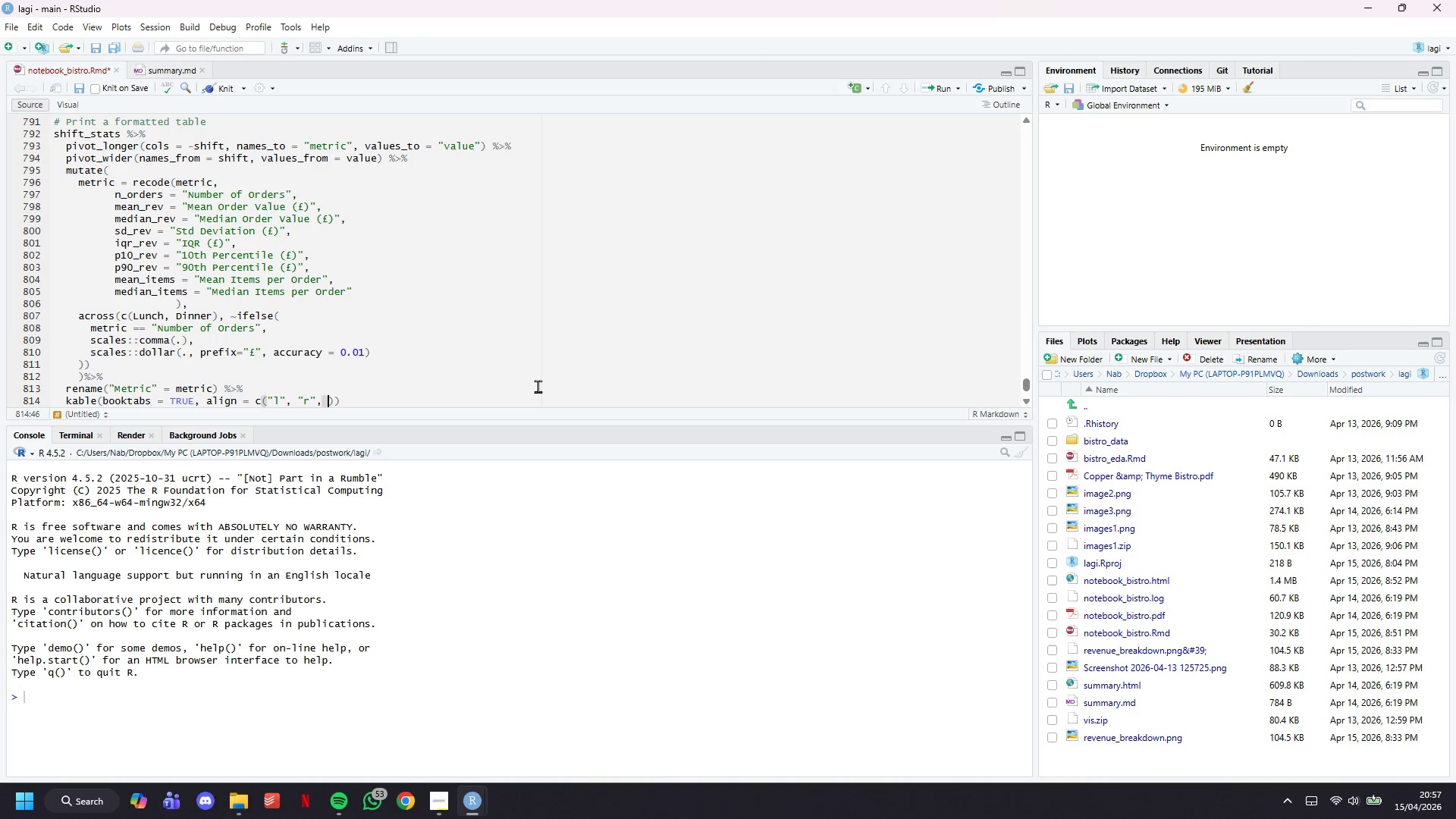 
key(Space)
 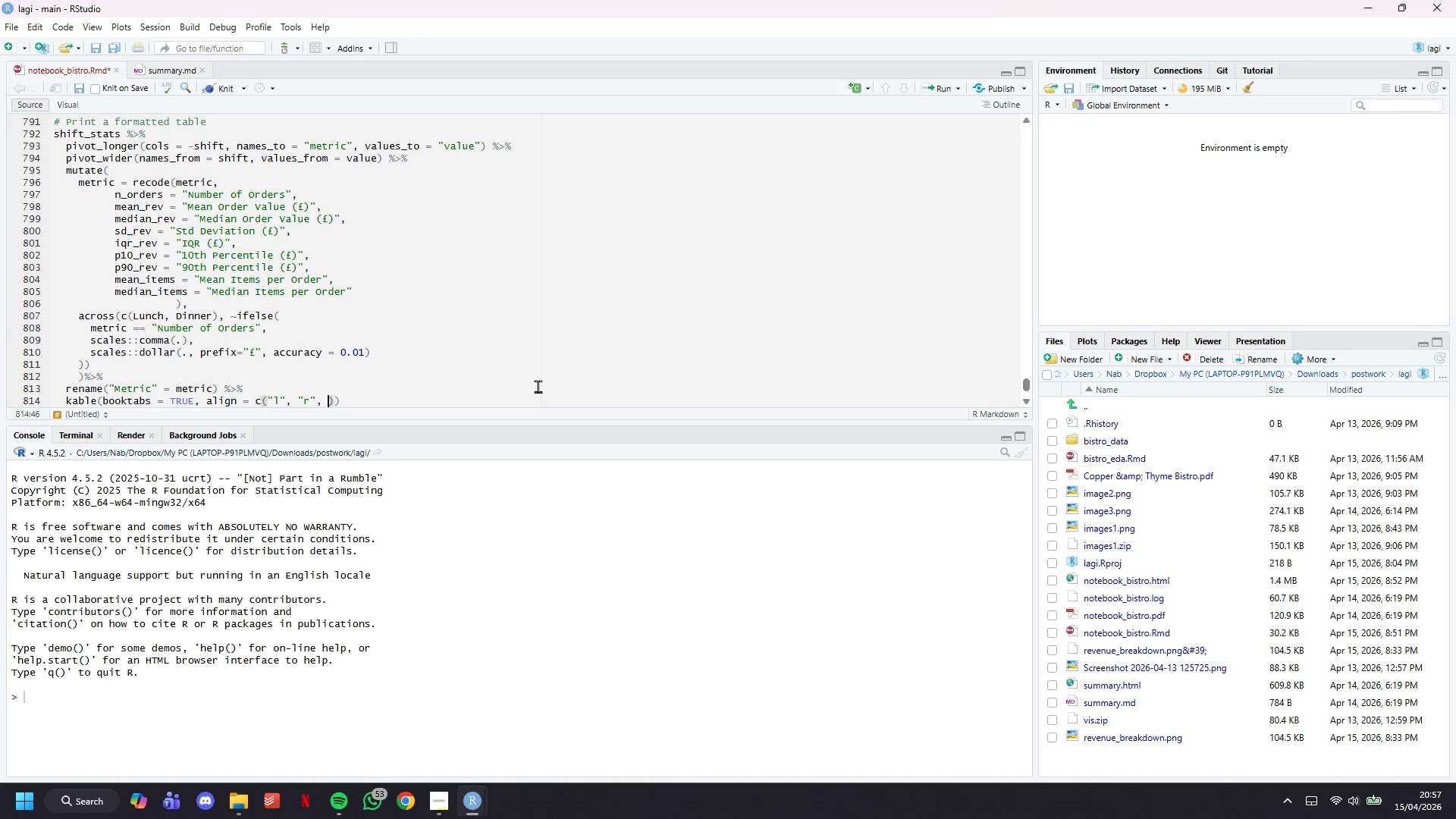 
key(Shift+Quote)
 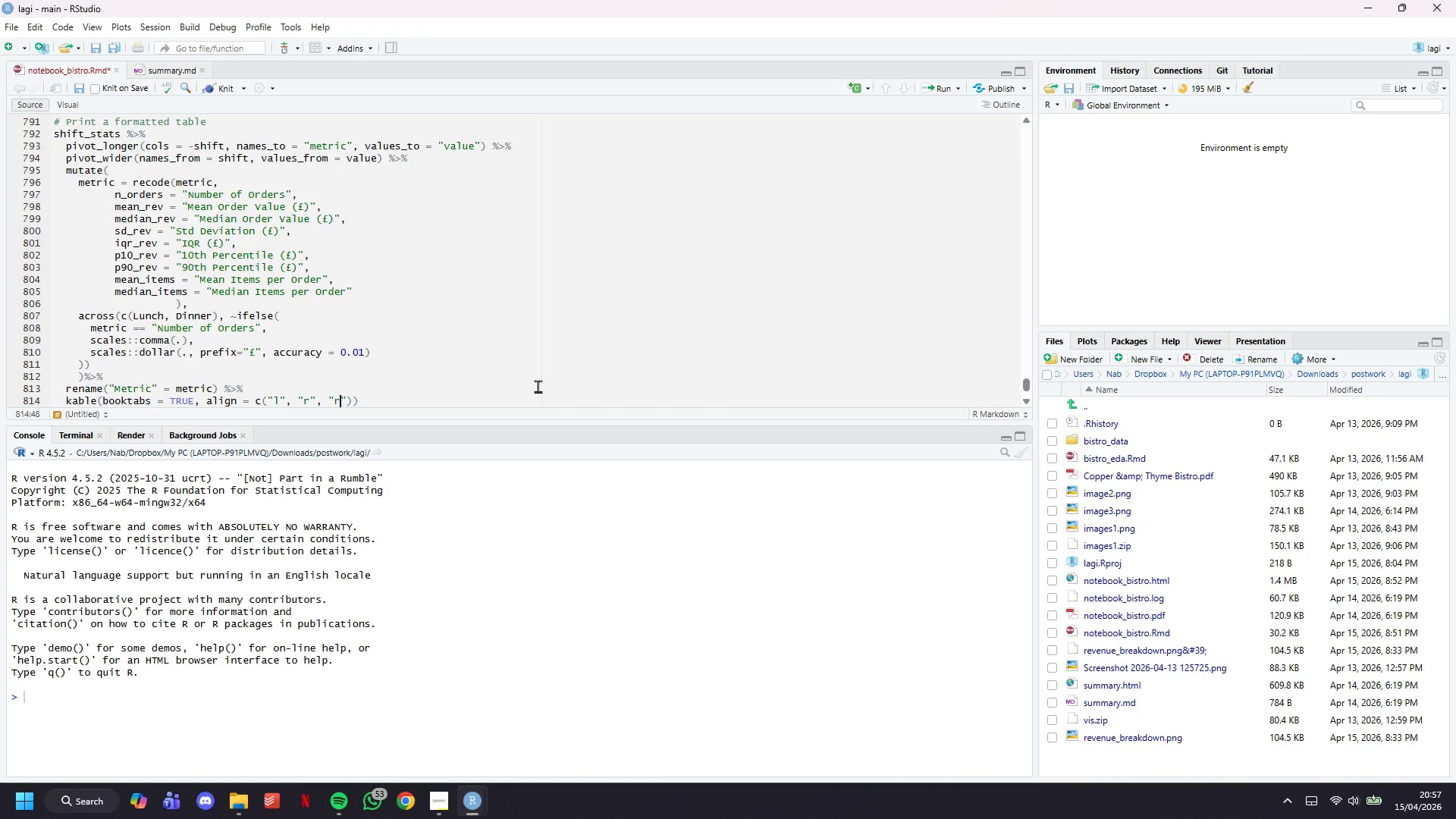 
key(R)
 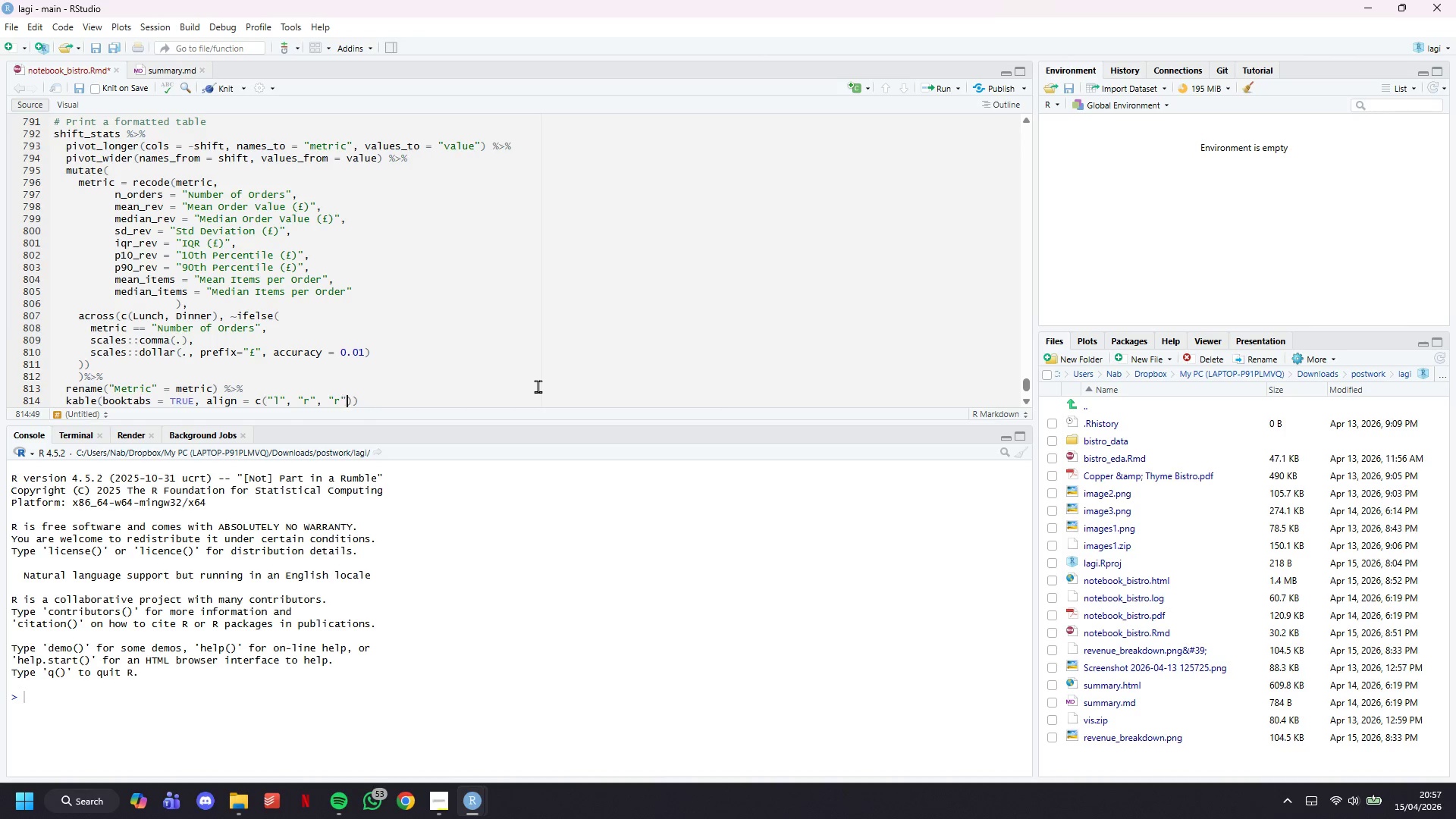 
key(ArrowRight)
 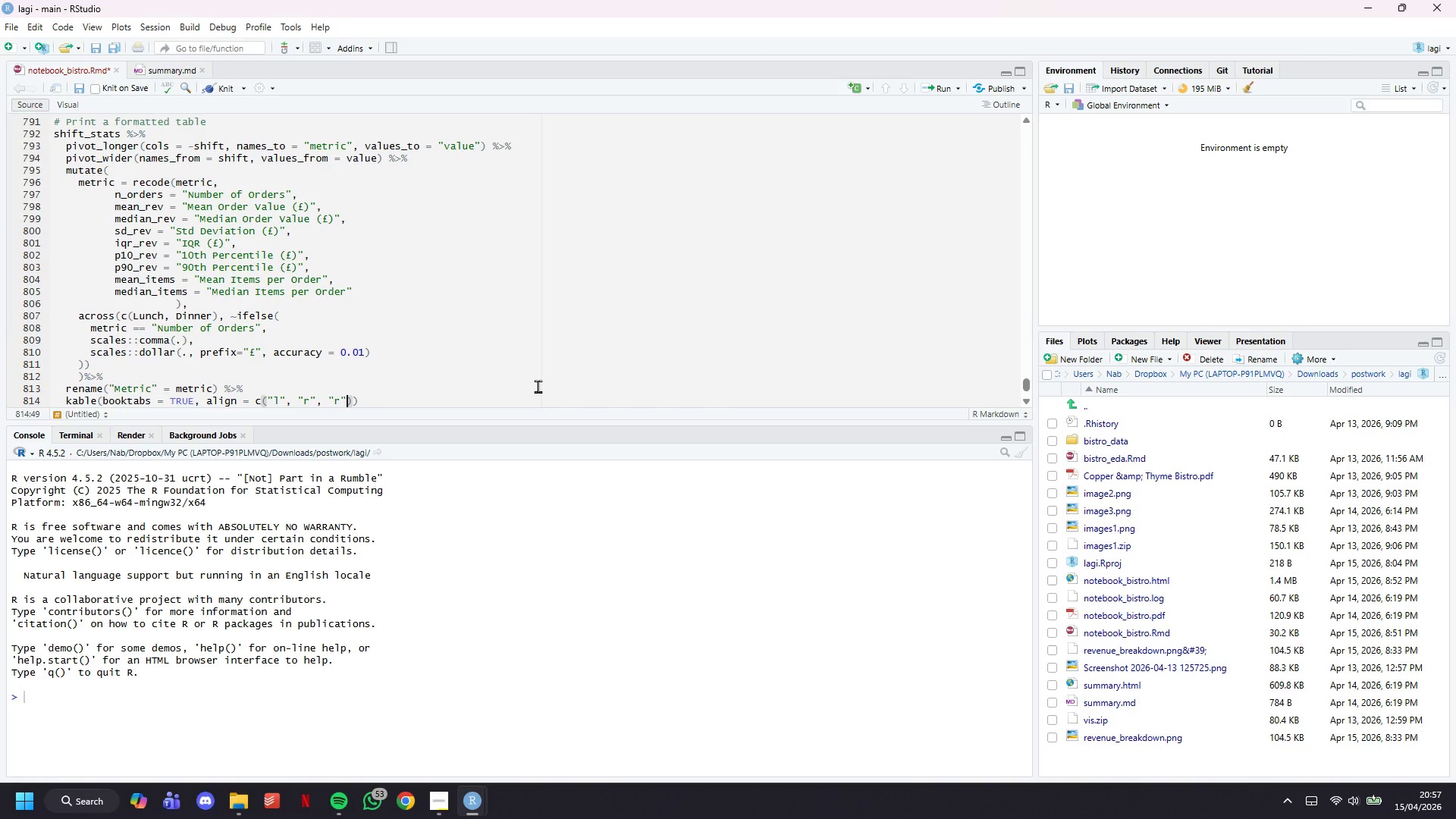 
key(ArrowRight)
 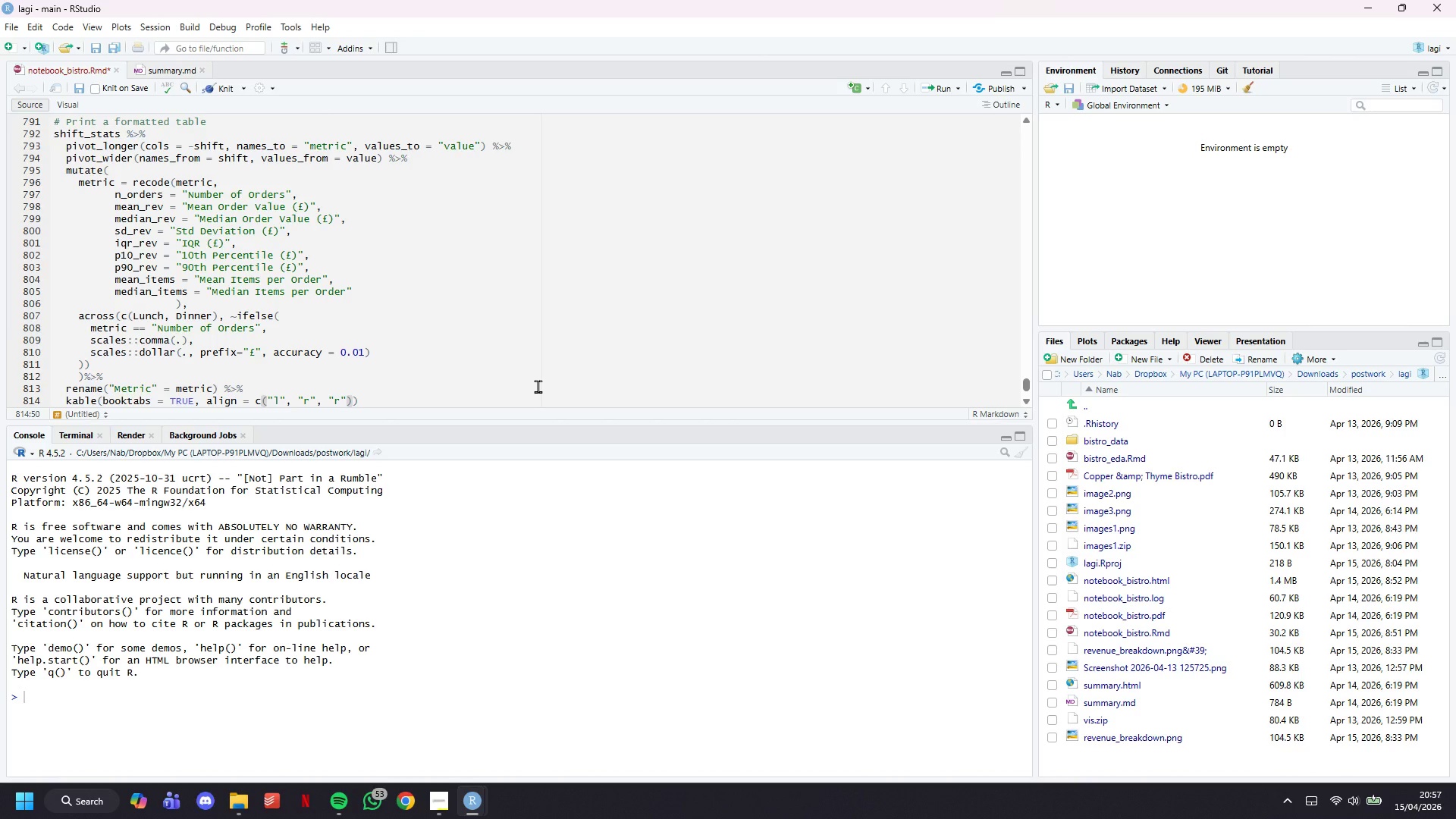 
key(Comma)
 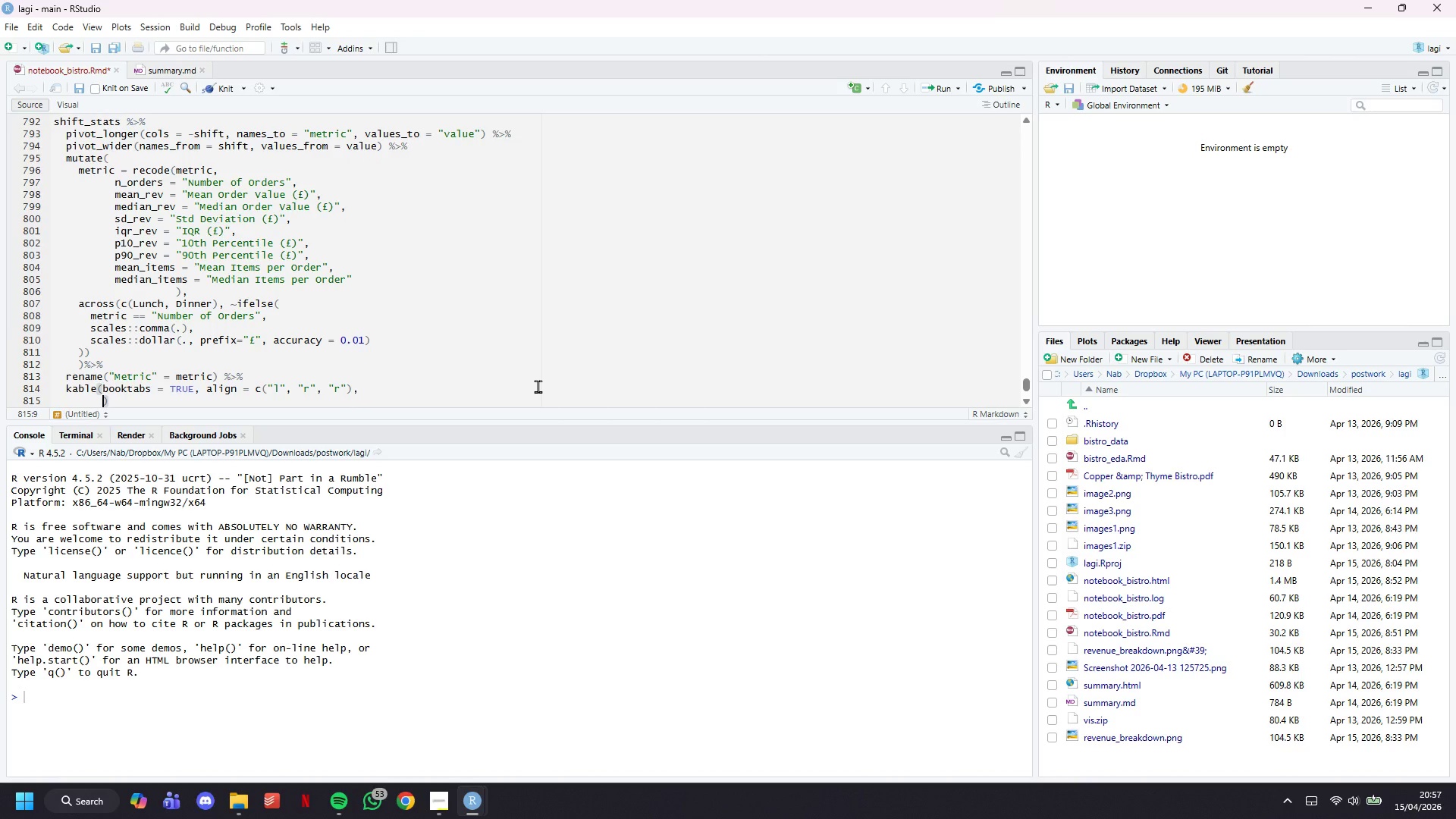 
key(Enter)
 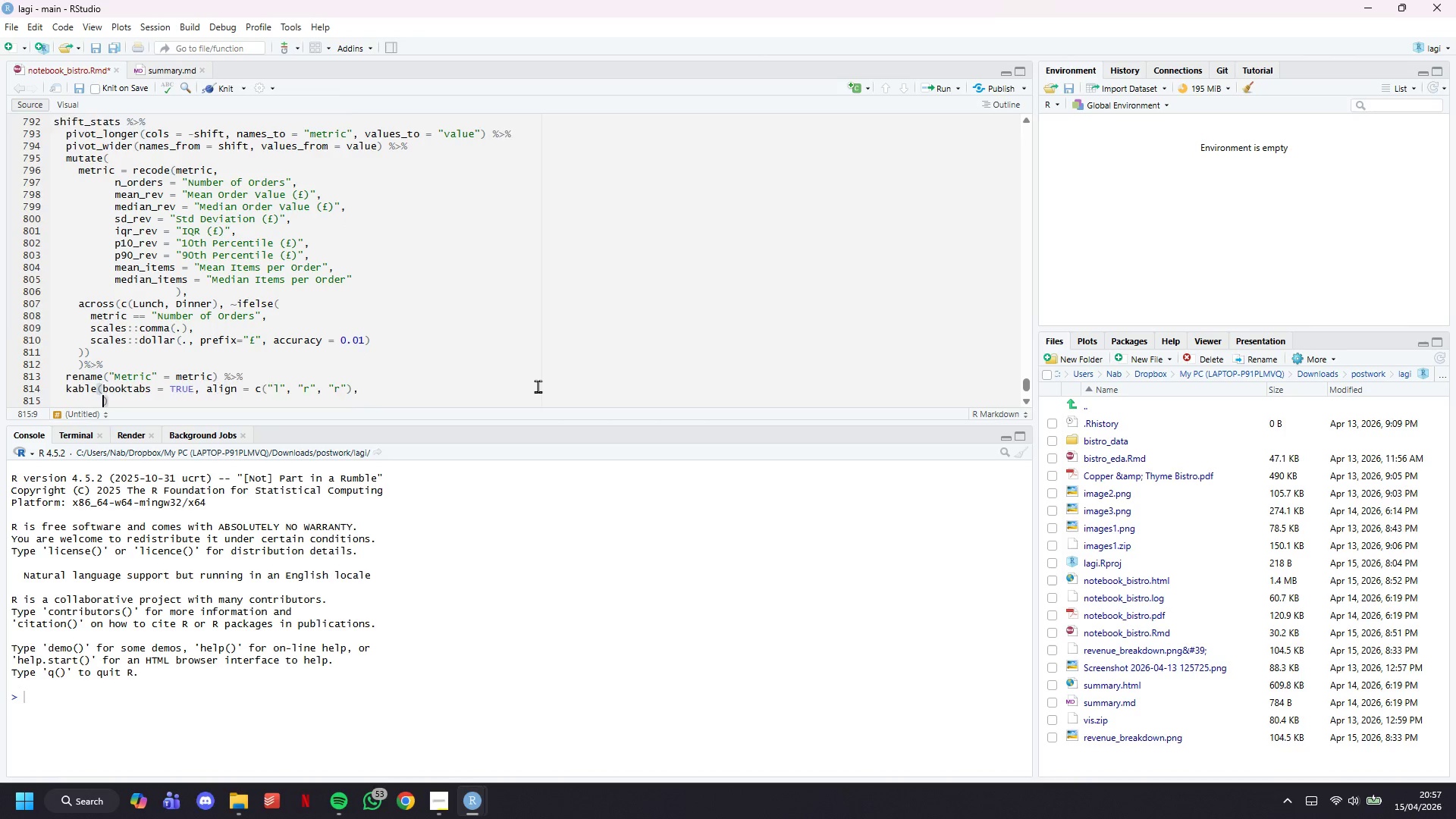 
key(Enter)
 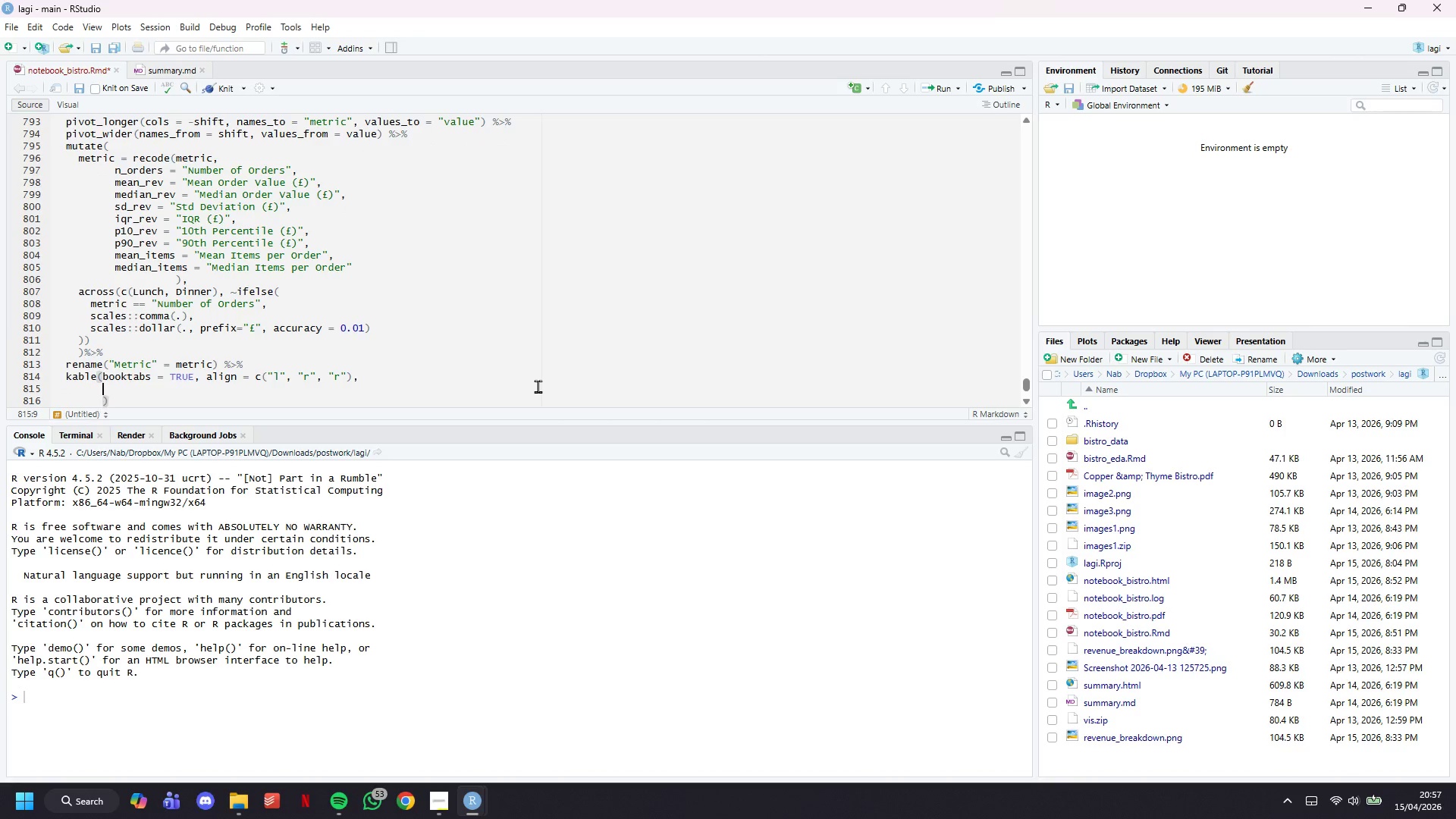 
key(ArrowUp)
 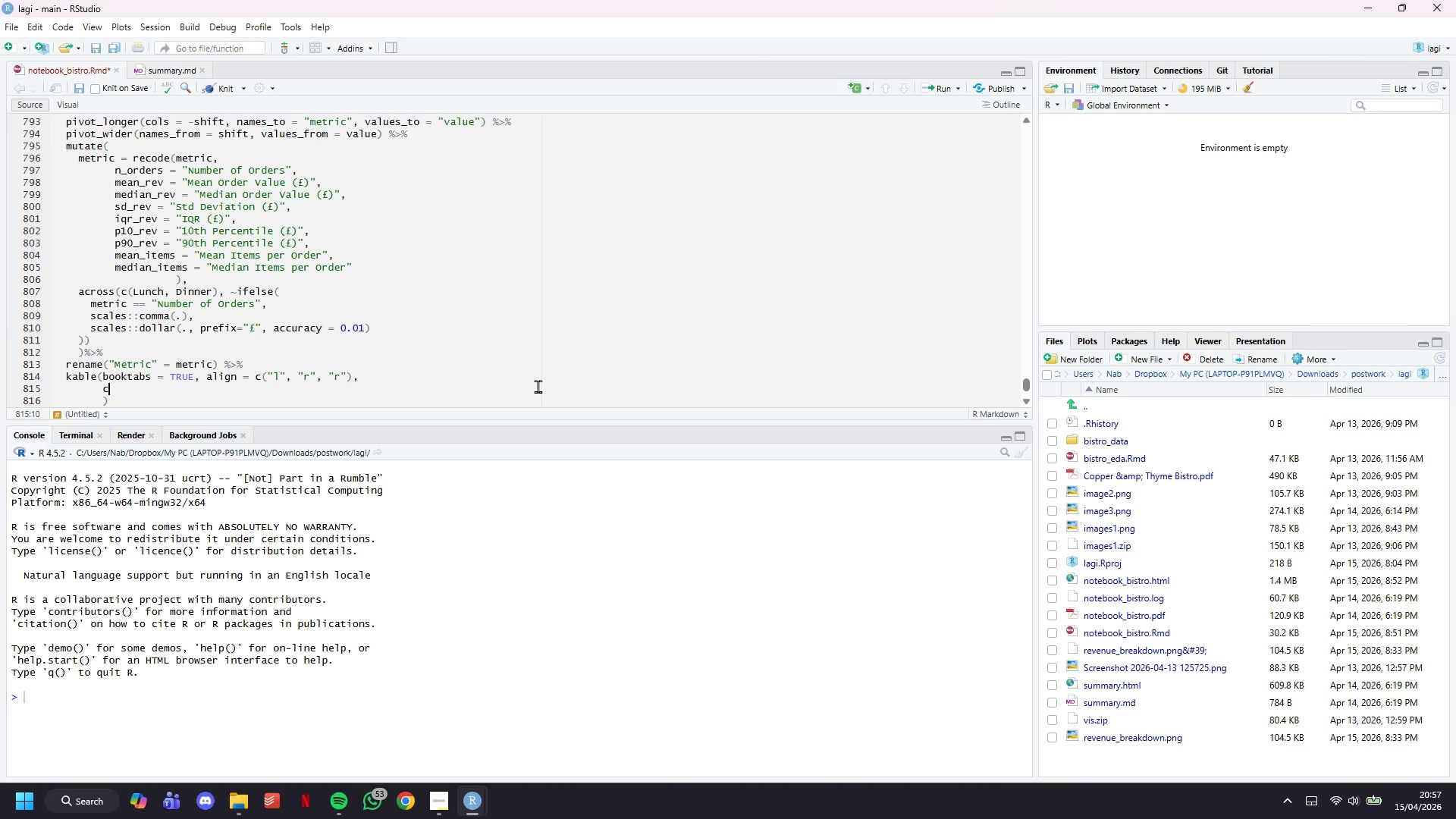 
type(caption = "Sat)
key(Backspace)
key(Backspace)
type(tatistical Summary : Lunch vs )
key(Backspace)
type( Dinner shift order valeu)
key(Backspace)
key(Backspace)
type(ues (FY 2023))
 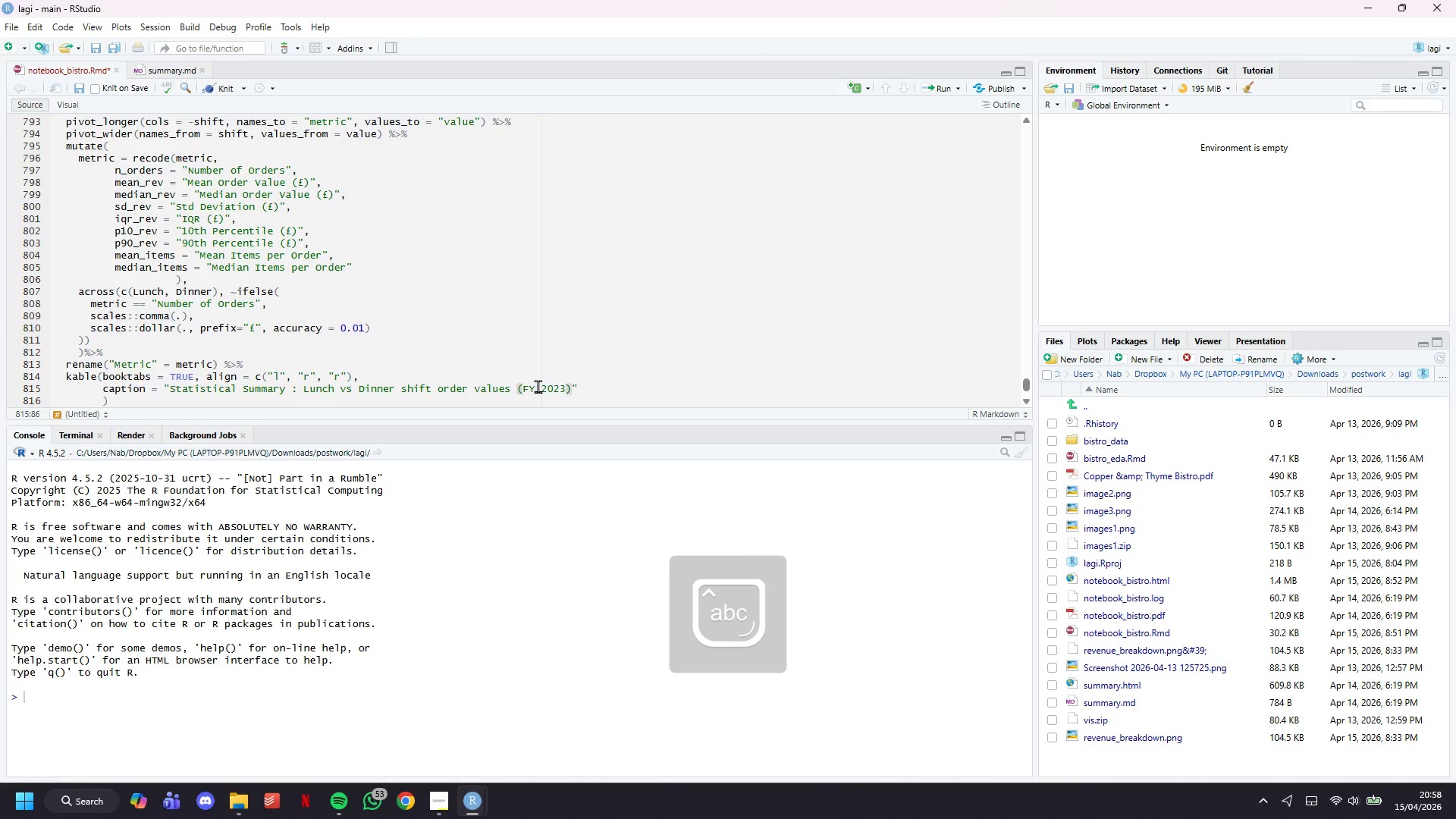 
key(ArrowRight)
 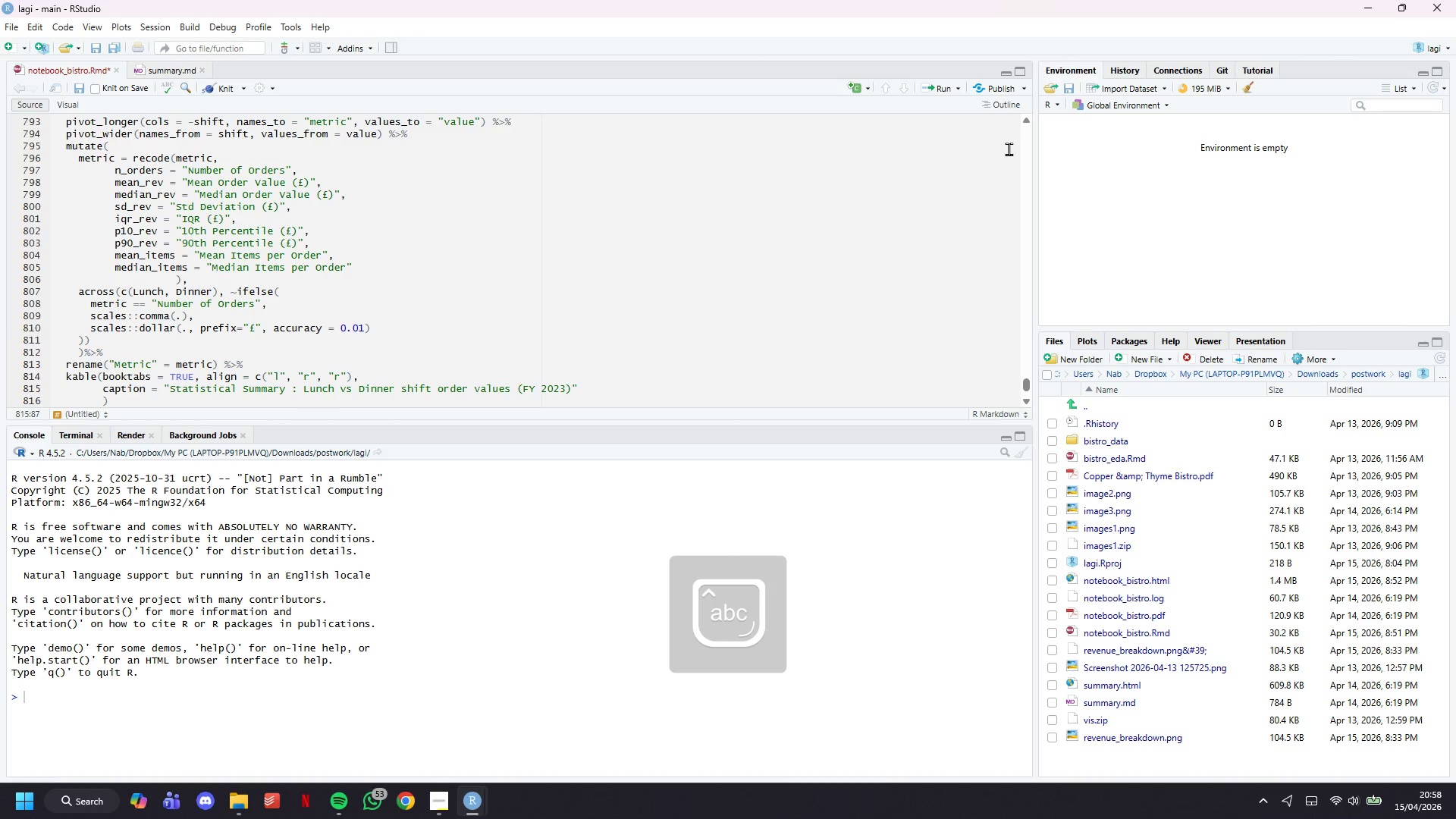 
key(ArrowDown)
 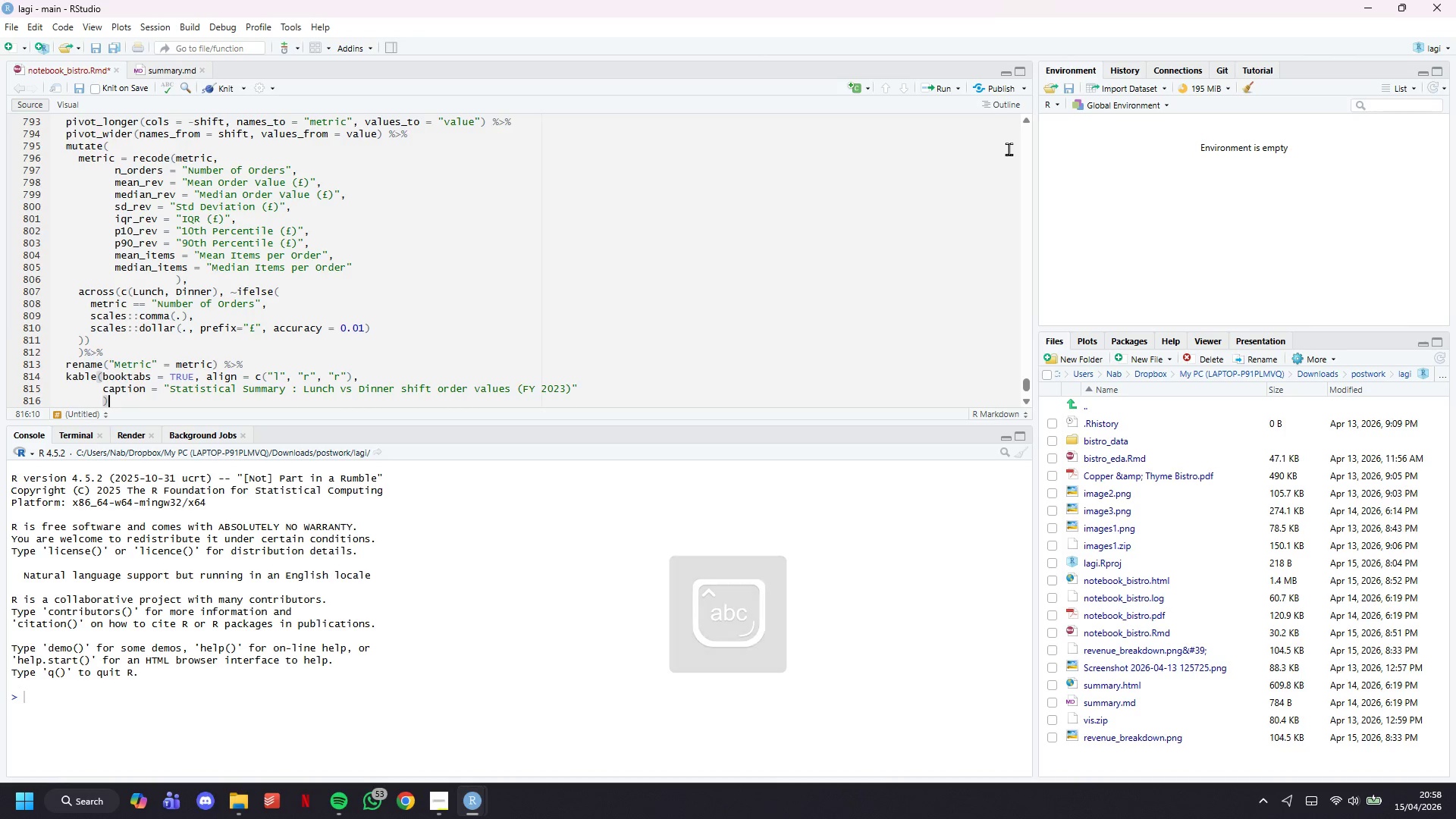 
key(Space)
 